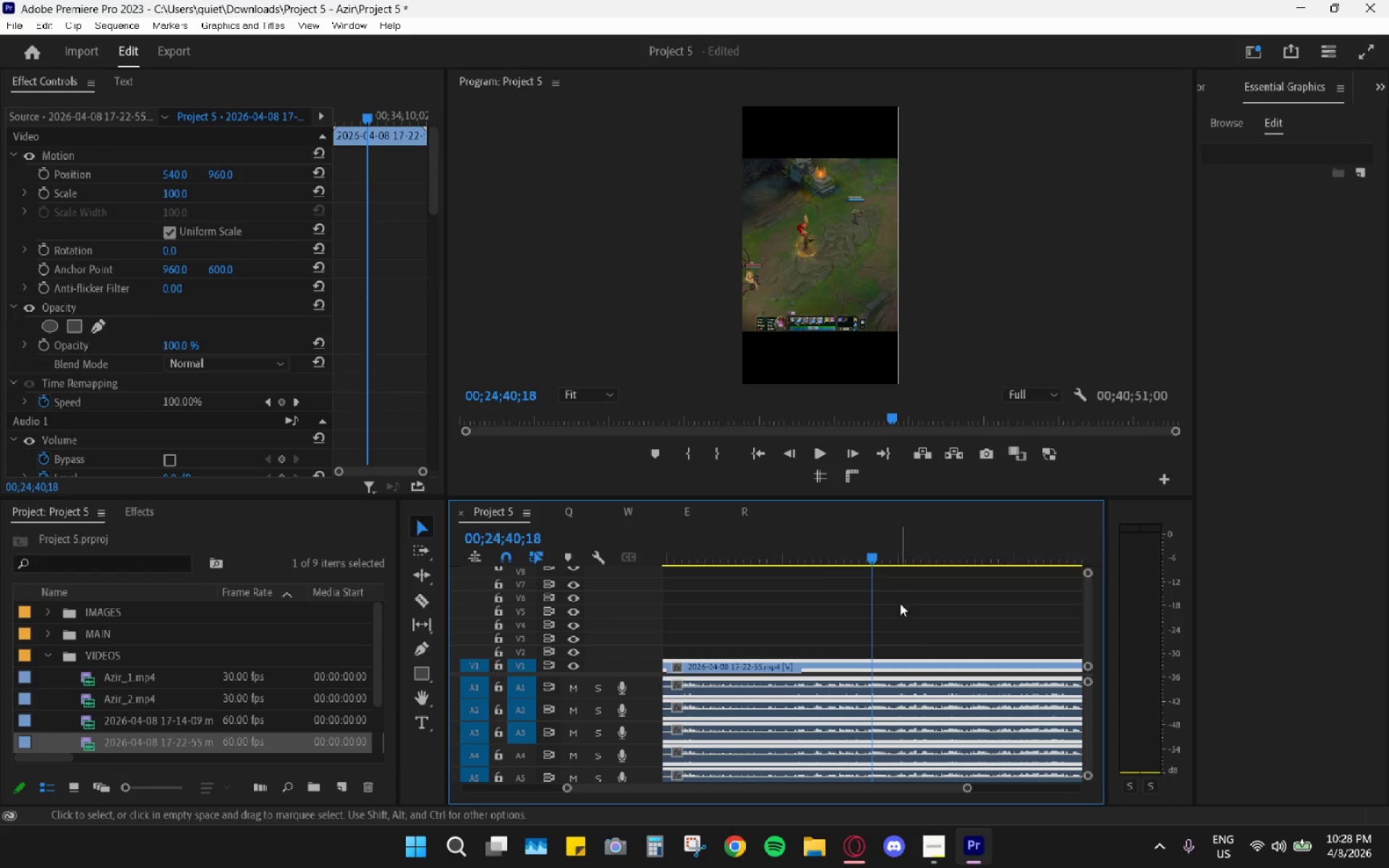 
hold_key(key=AltLeft, duration=0.72)
scroll: coordinate [891, 617], scroll_direction: up, amount: 4.0
 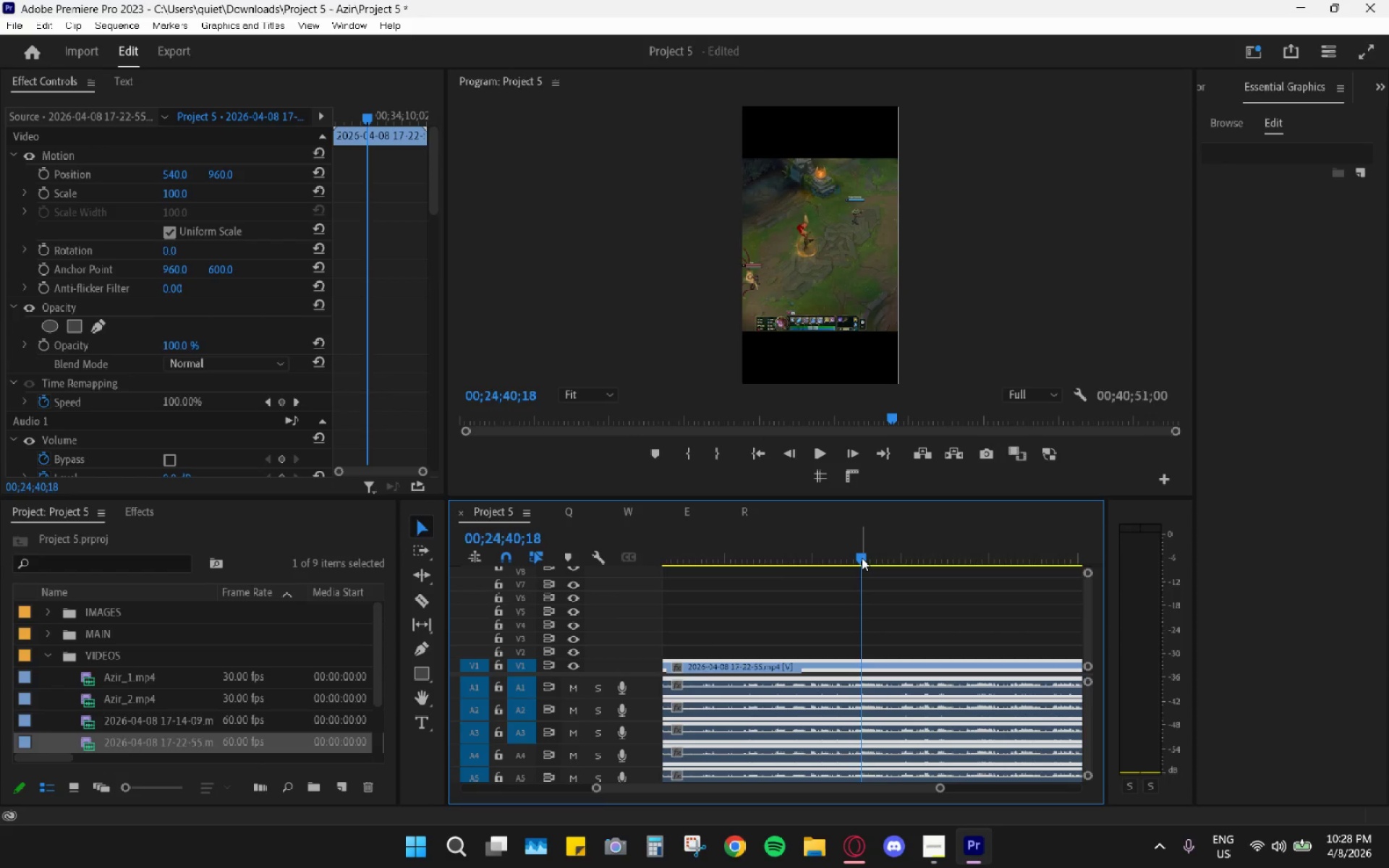 
key(Space)
 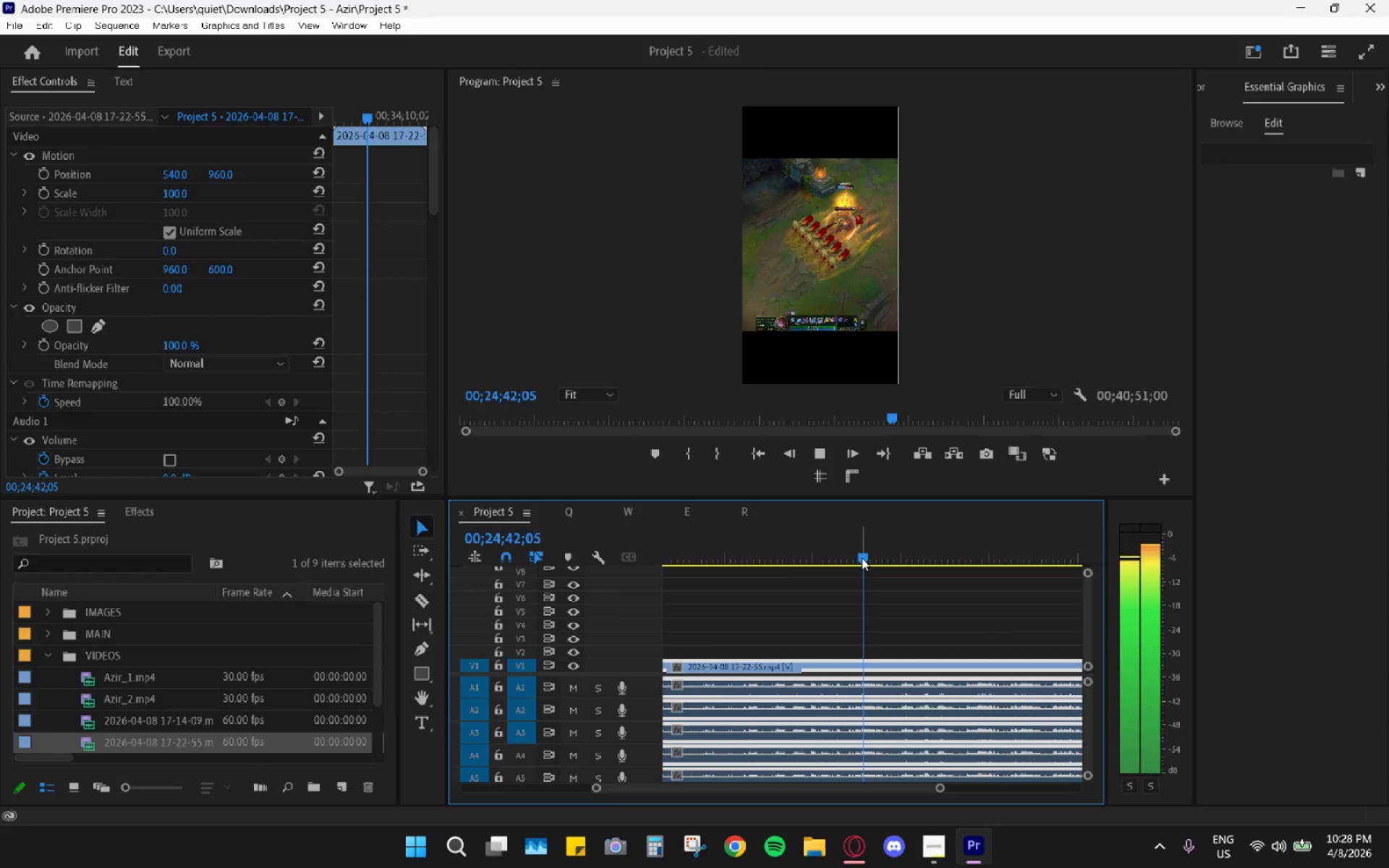 
key(Space)
 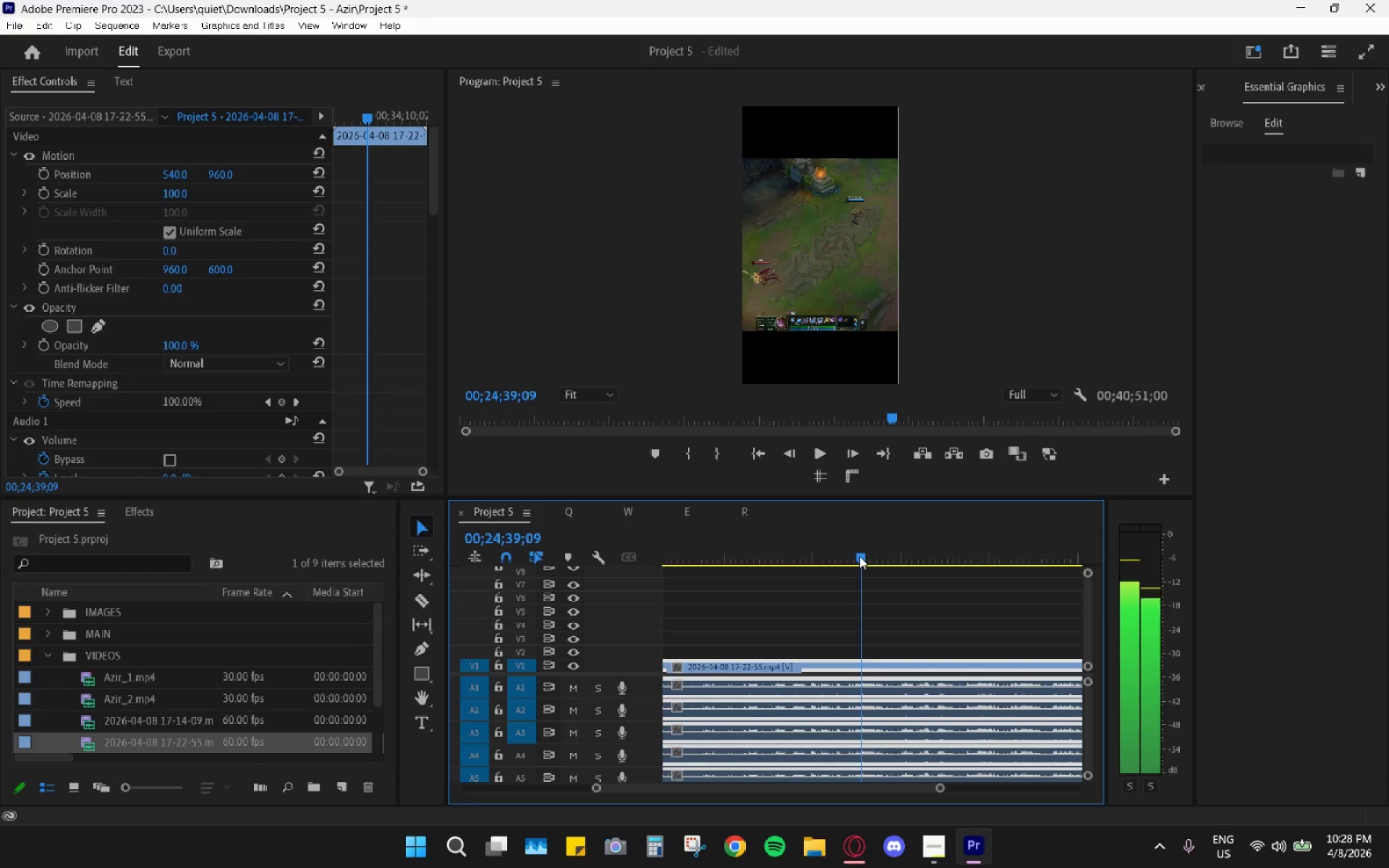 
hold_key(key=AltLeft, duration=1.5)
 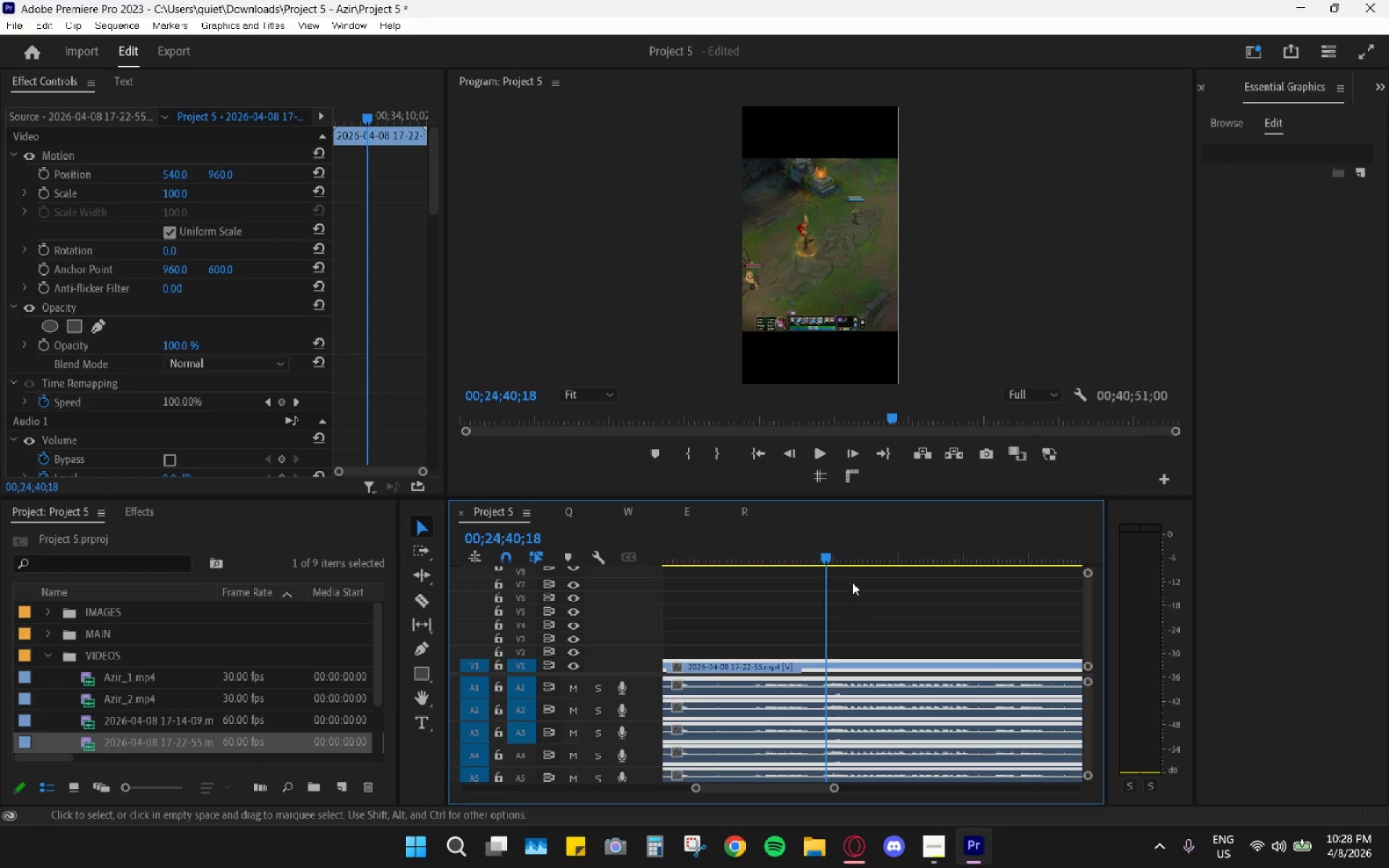 
key(Alt+AltLeft)
 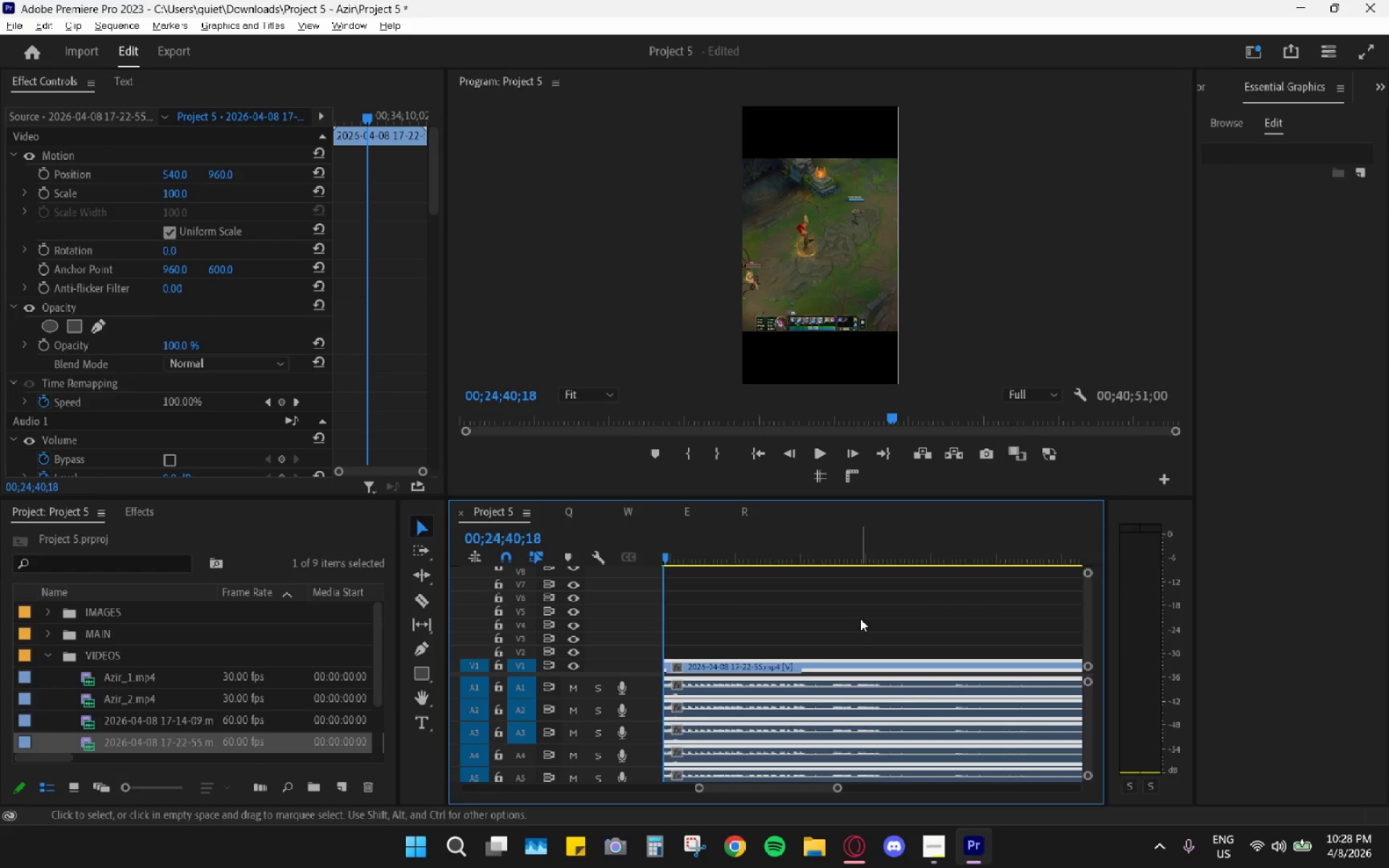 
key(Alt+AltLeft)
 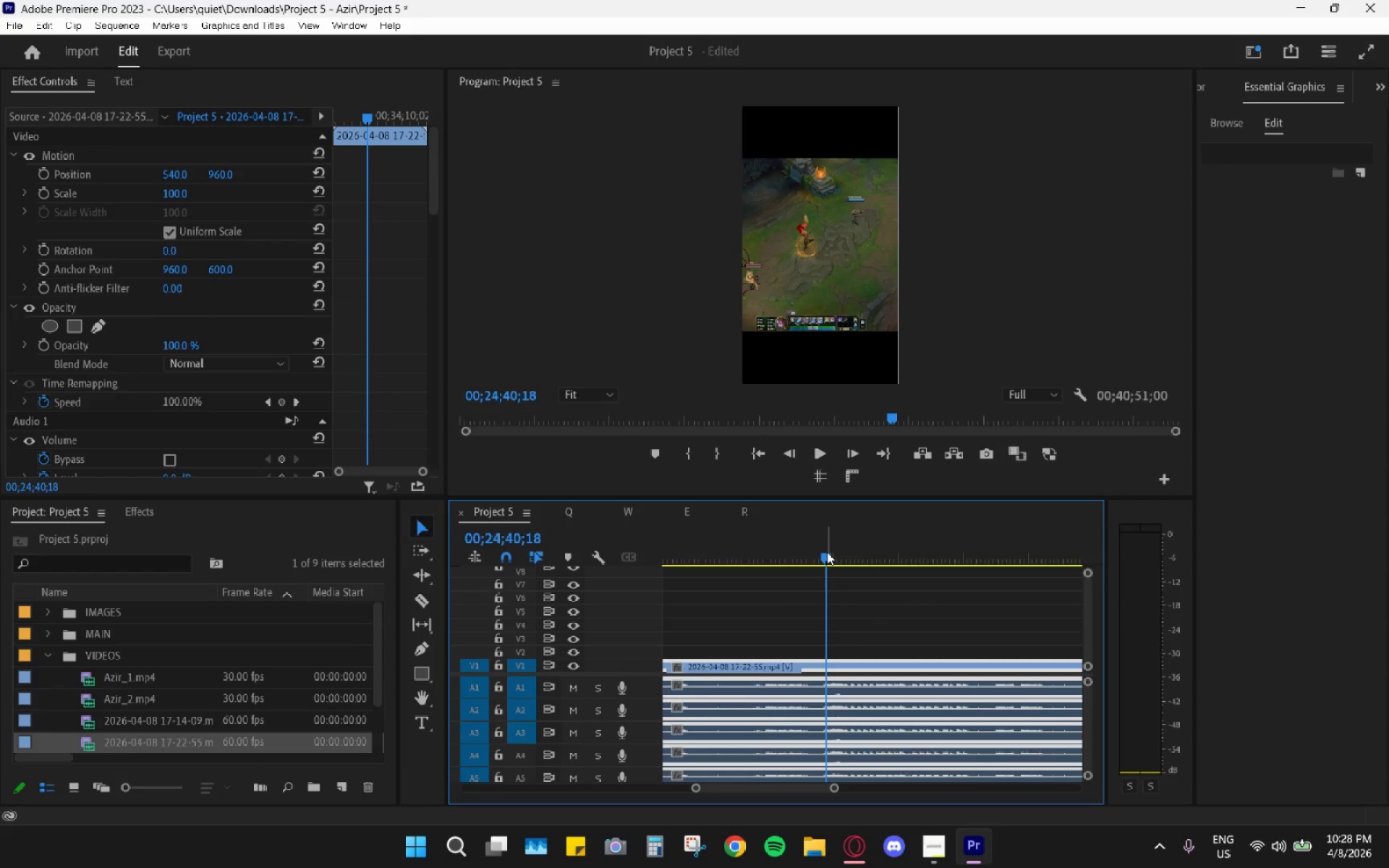 
scroll: coordinate [860, 618], scroll_direction: up, amount: 29.0
 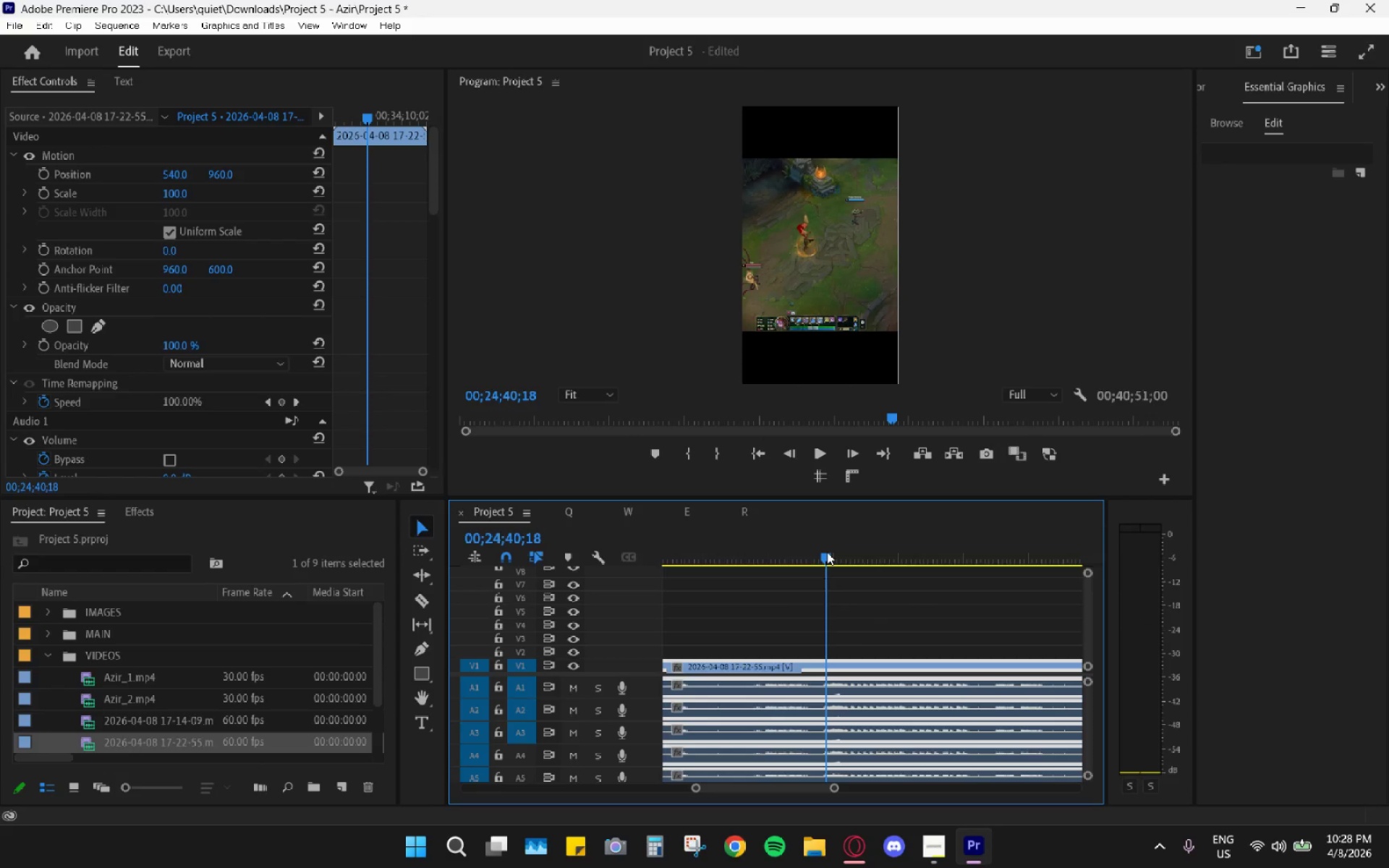 
key(Space)
 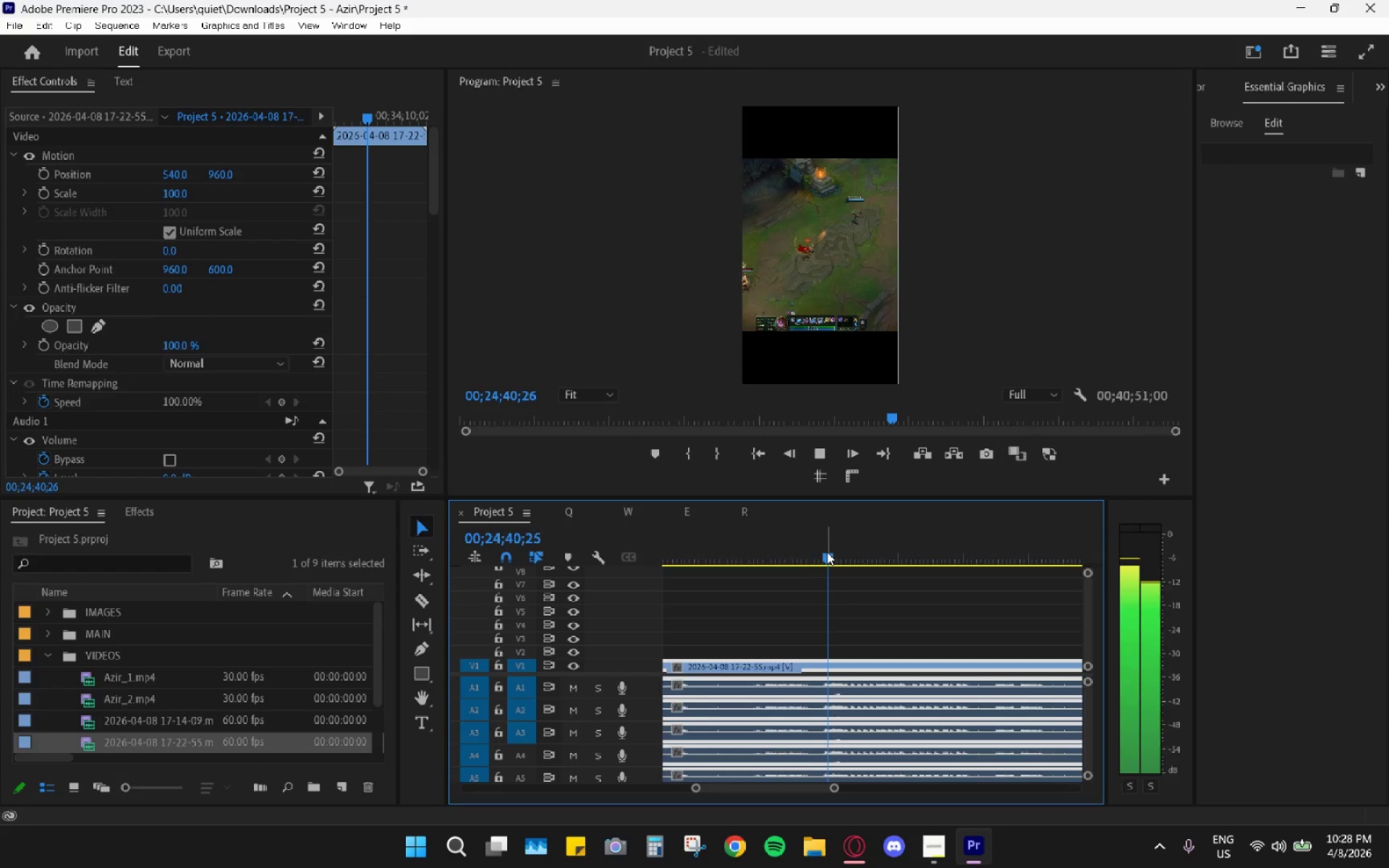 
key(Space)
 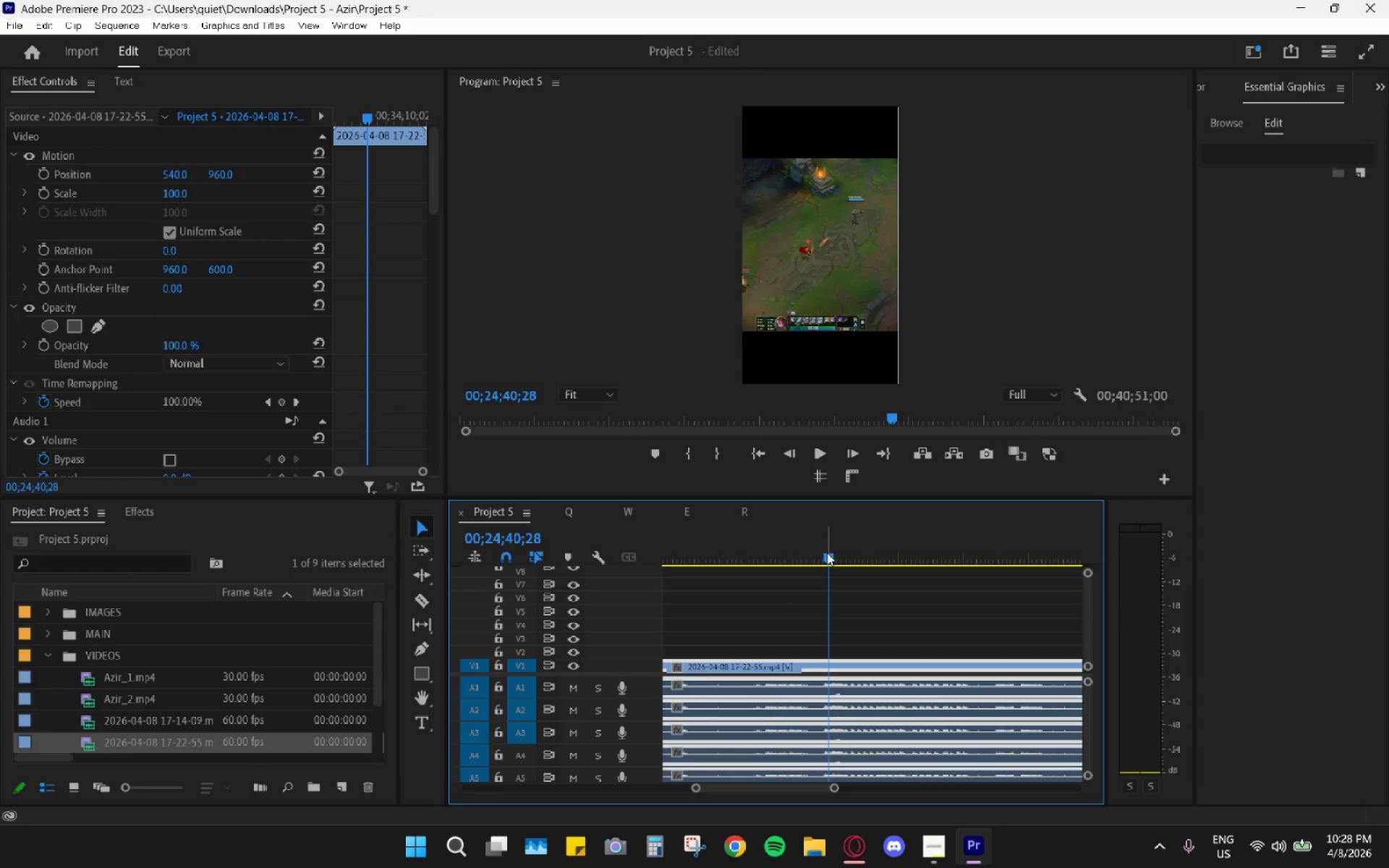 
left_click_drag(start_coordinate=[827, 553], to_coordinate=[822, 553])
 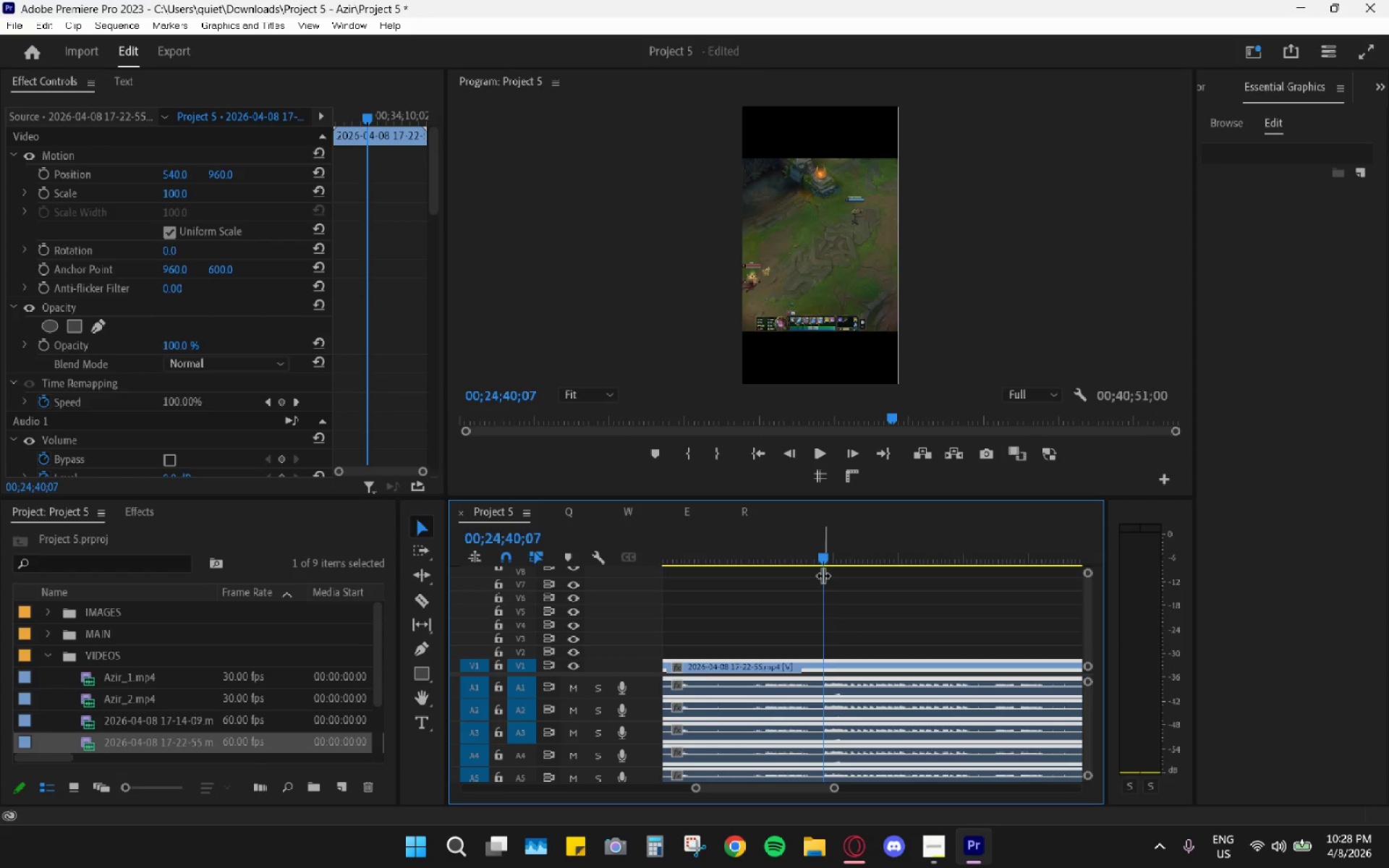 
left_click_drag(start_coordinate=[821, 559], to_coordinate=[814, 558])
 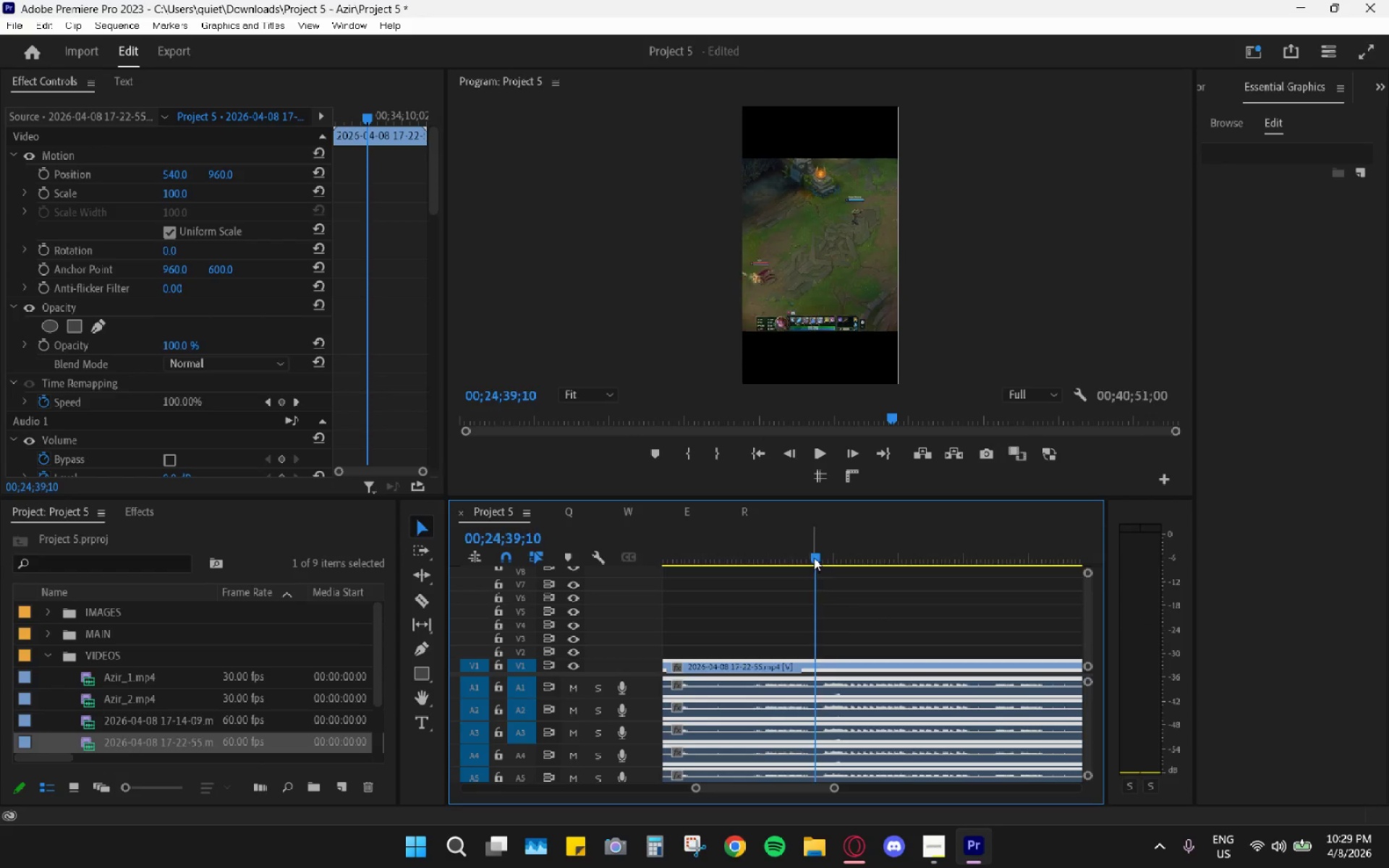 
key(Space)
 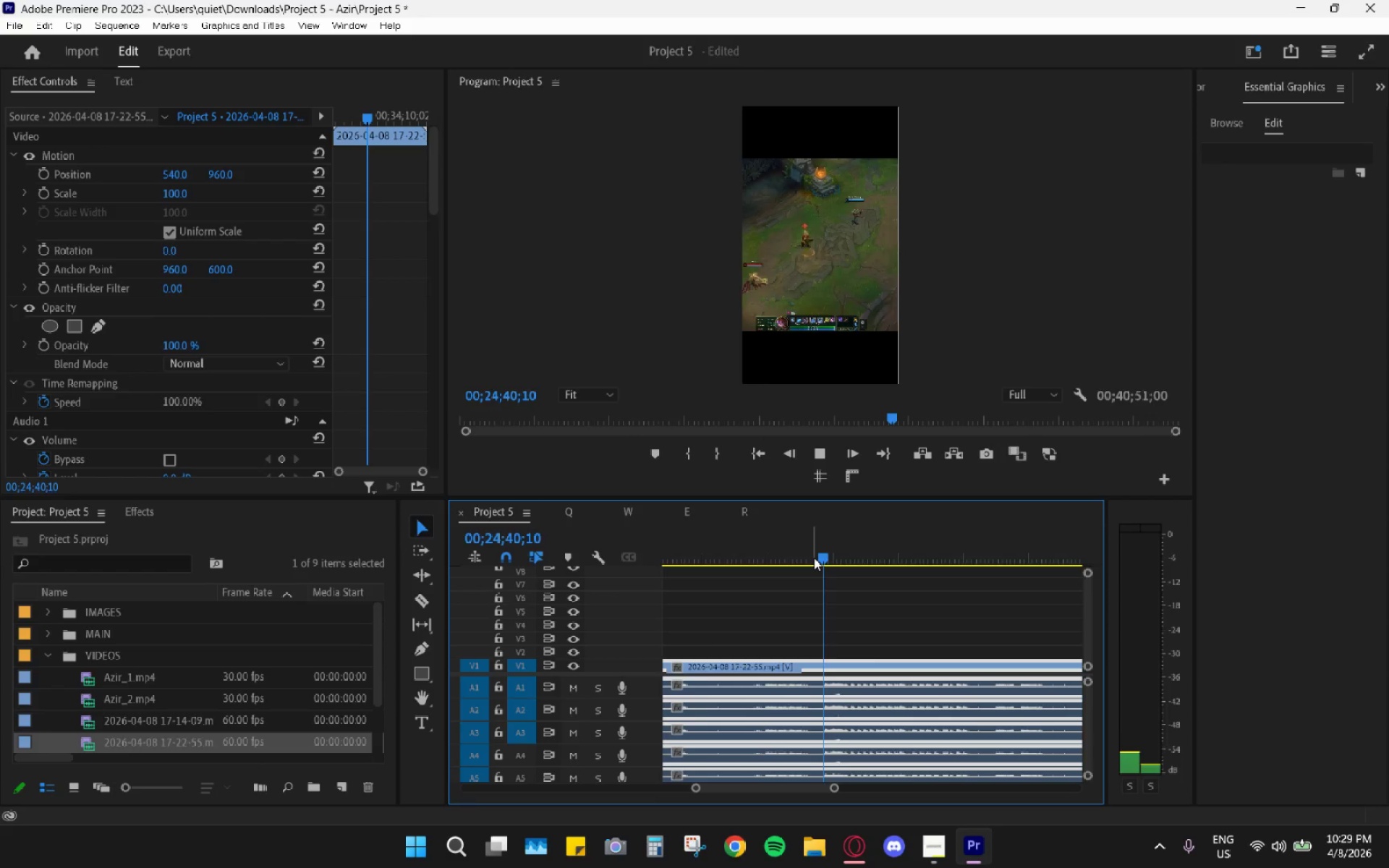 
key(Space)
 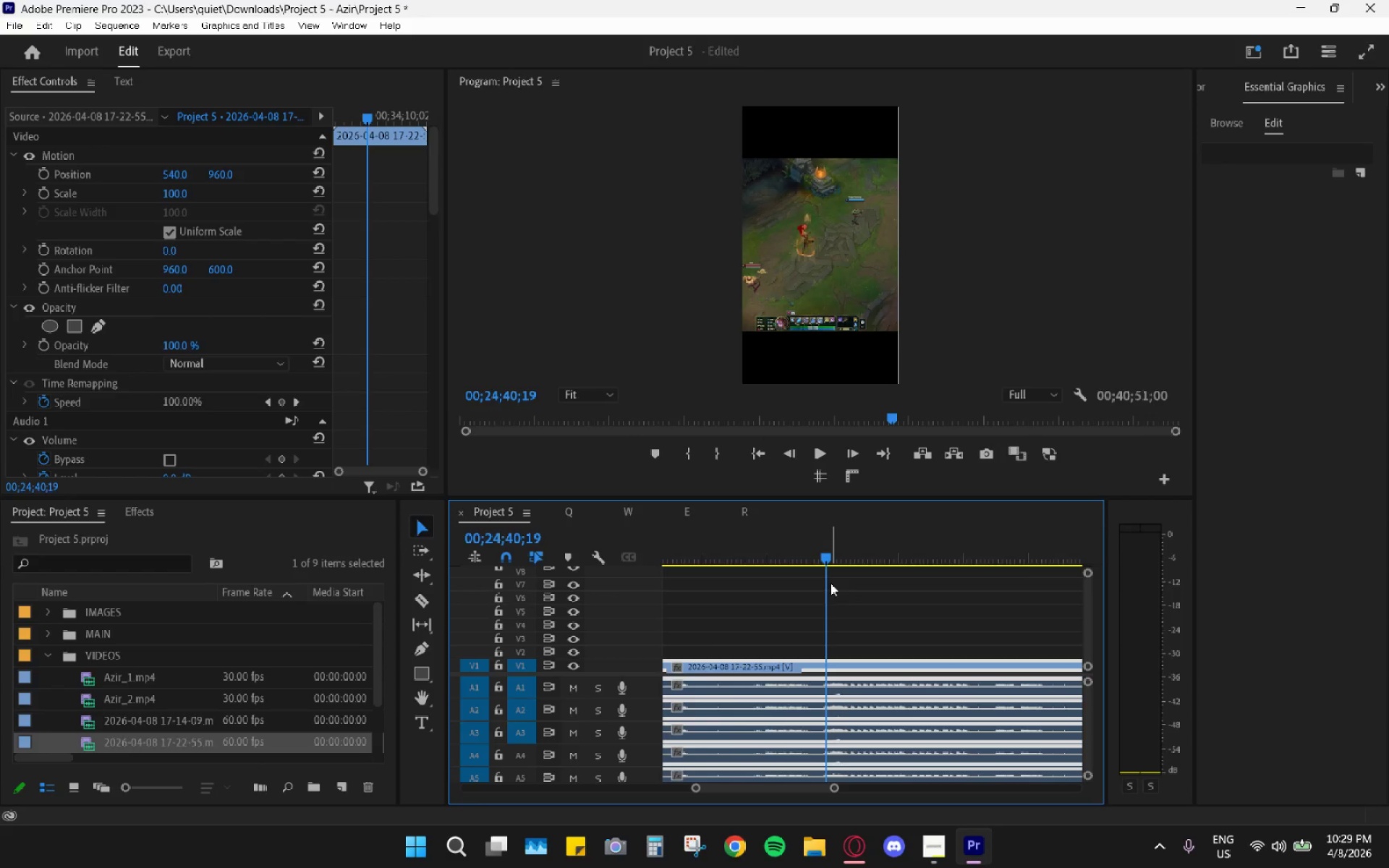 
scroll: coordinate [831, 594], scroll_direction: up, amount: 2.0
 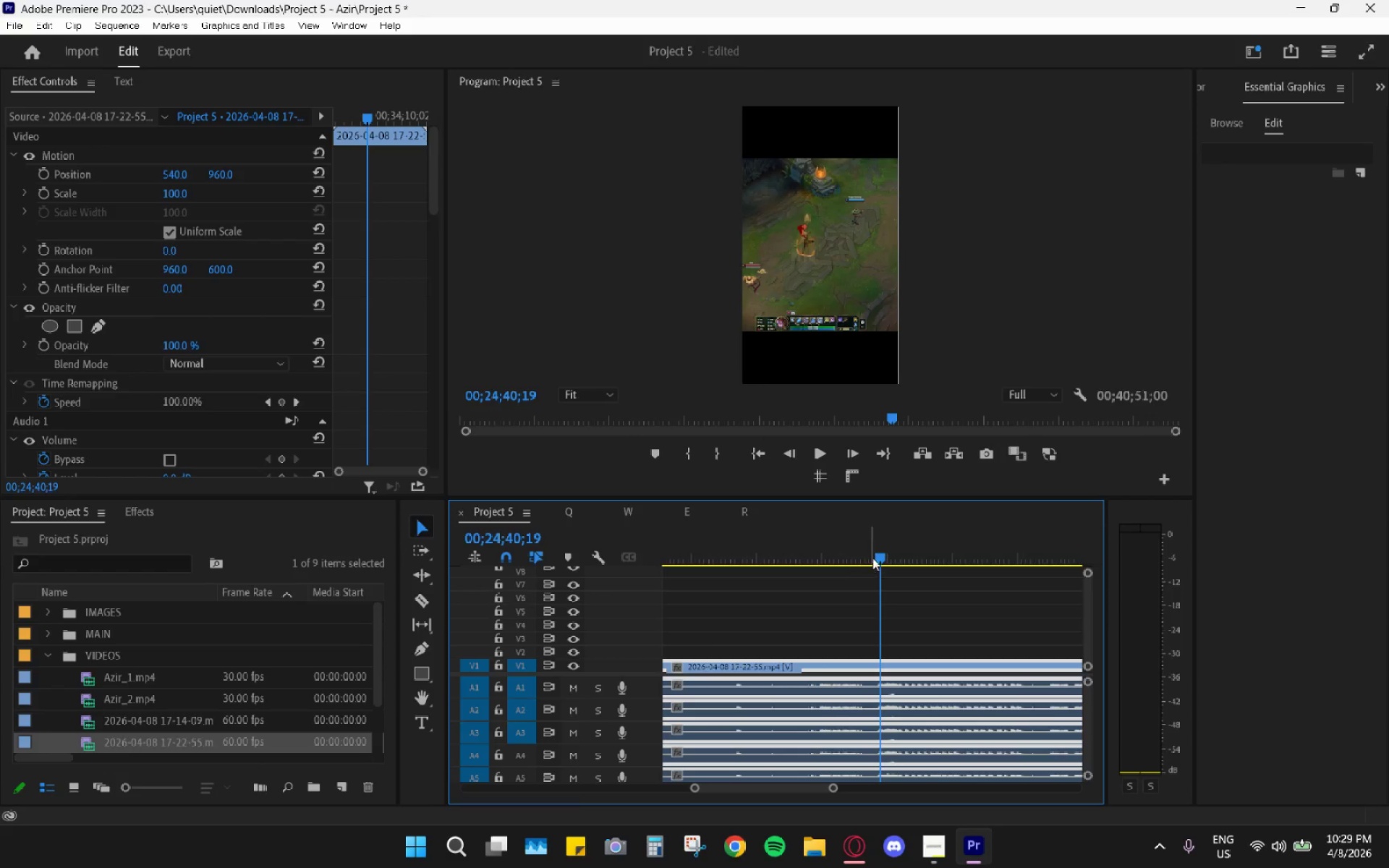 
left_click_drag(start_coordinate=[877, 554], to_coordinate=[872, 553])
 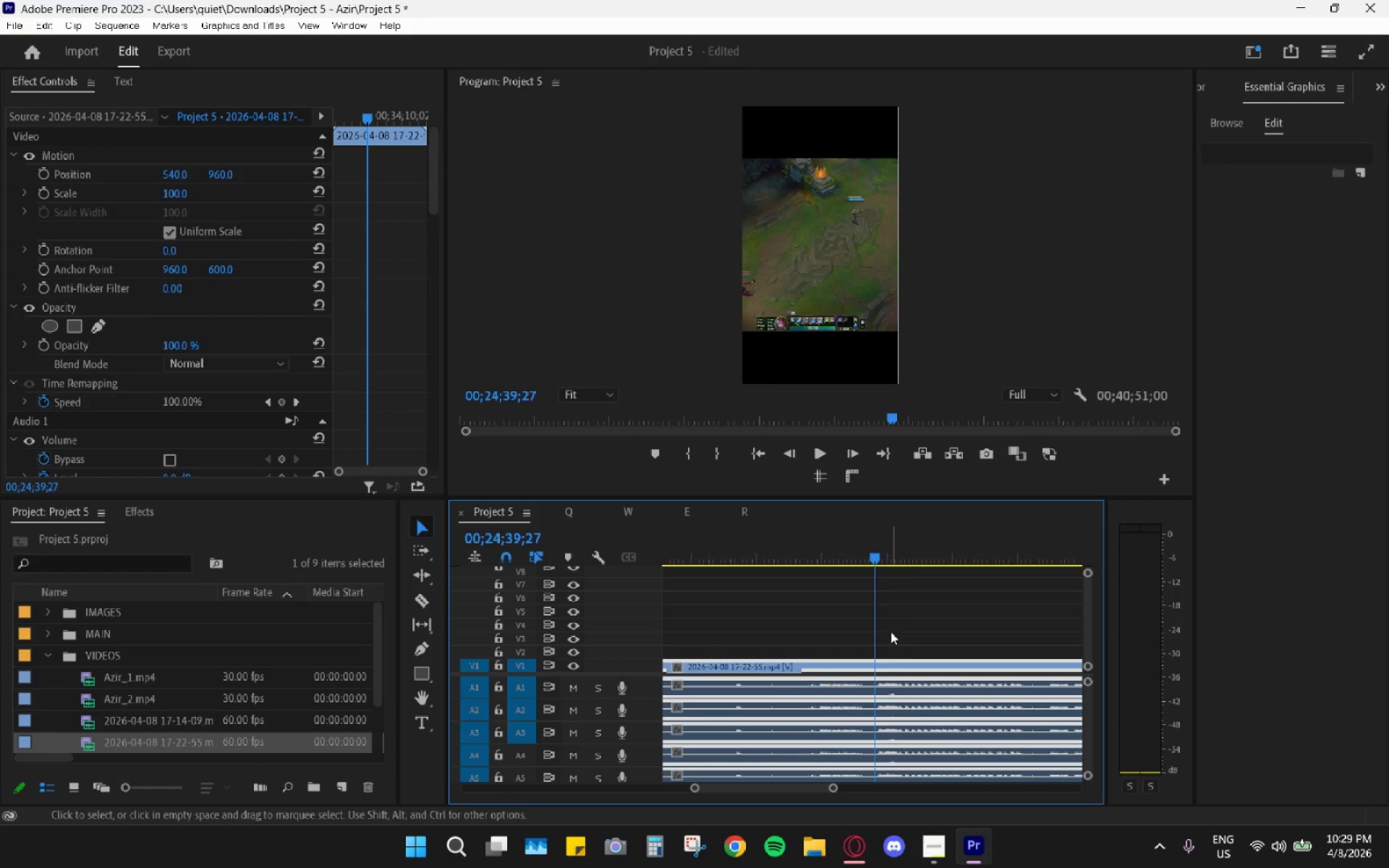 
type(chv)
 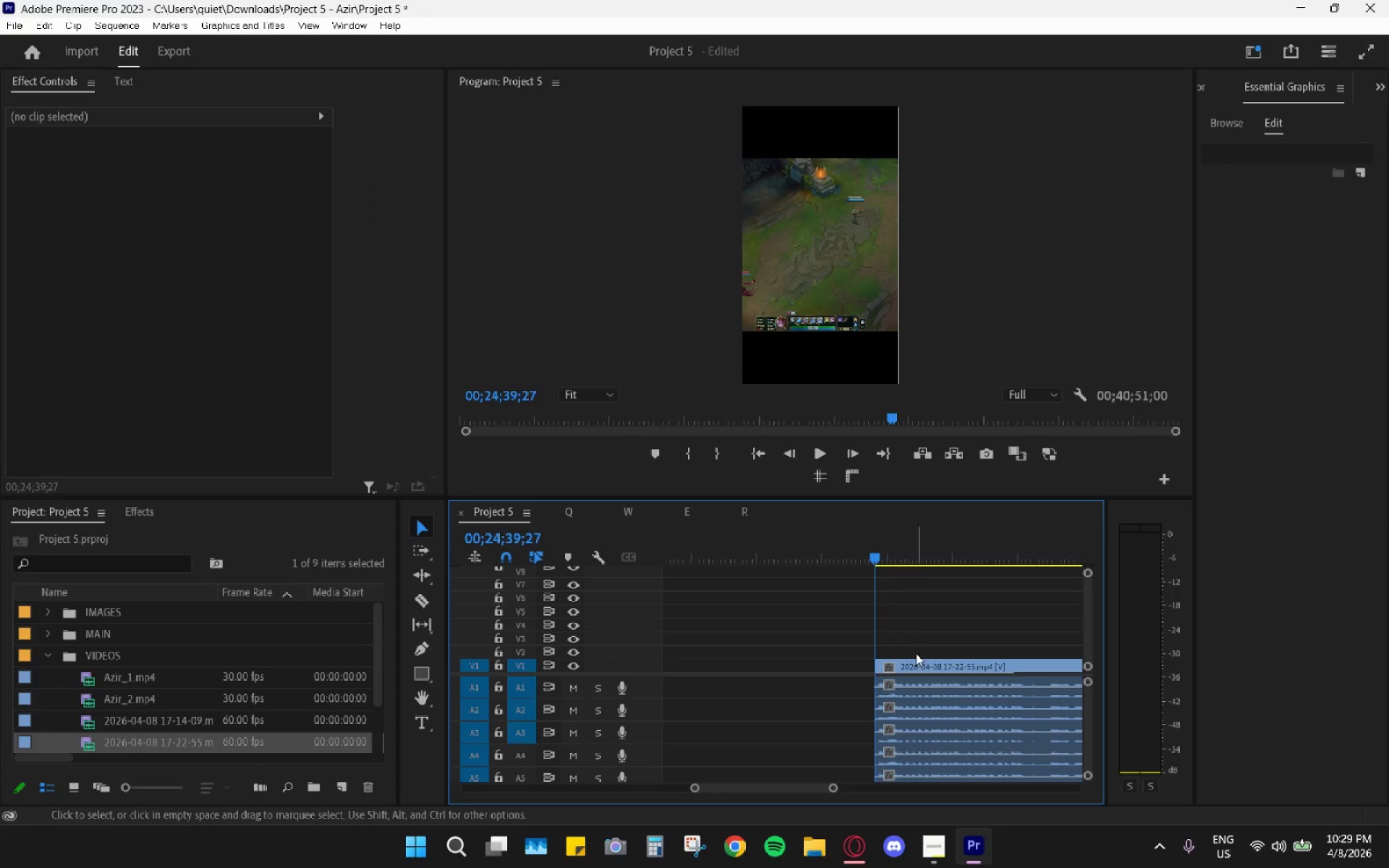 
hold_key(key=AltLeft, duration=0.56)
scroll: coordinate [907, 610], scroll_direction: down, amount: 6.0
 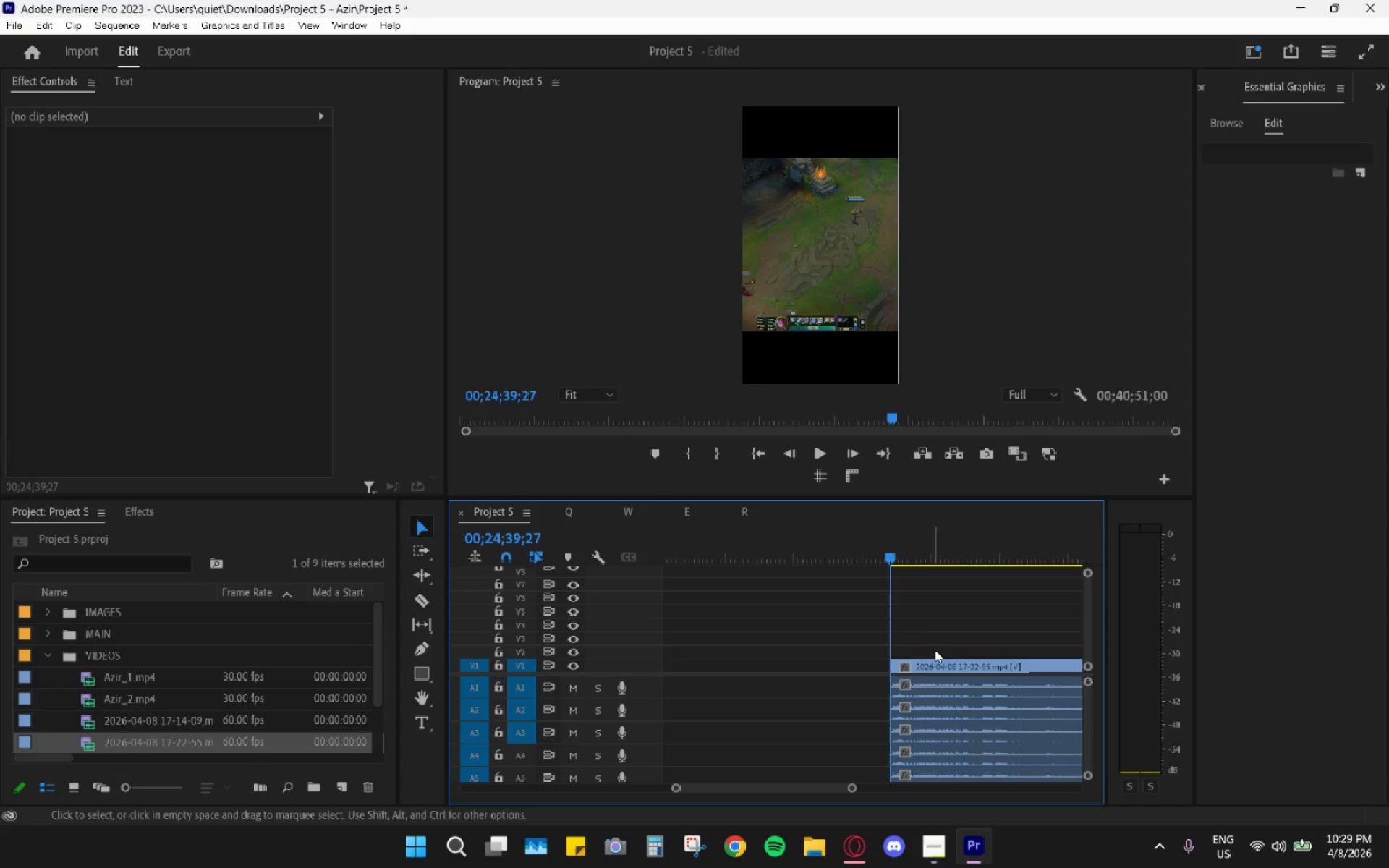 
left_click([930, 660])
 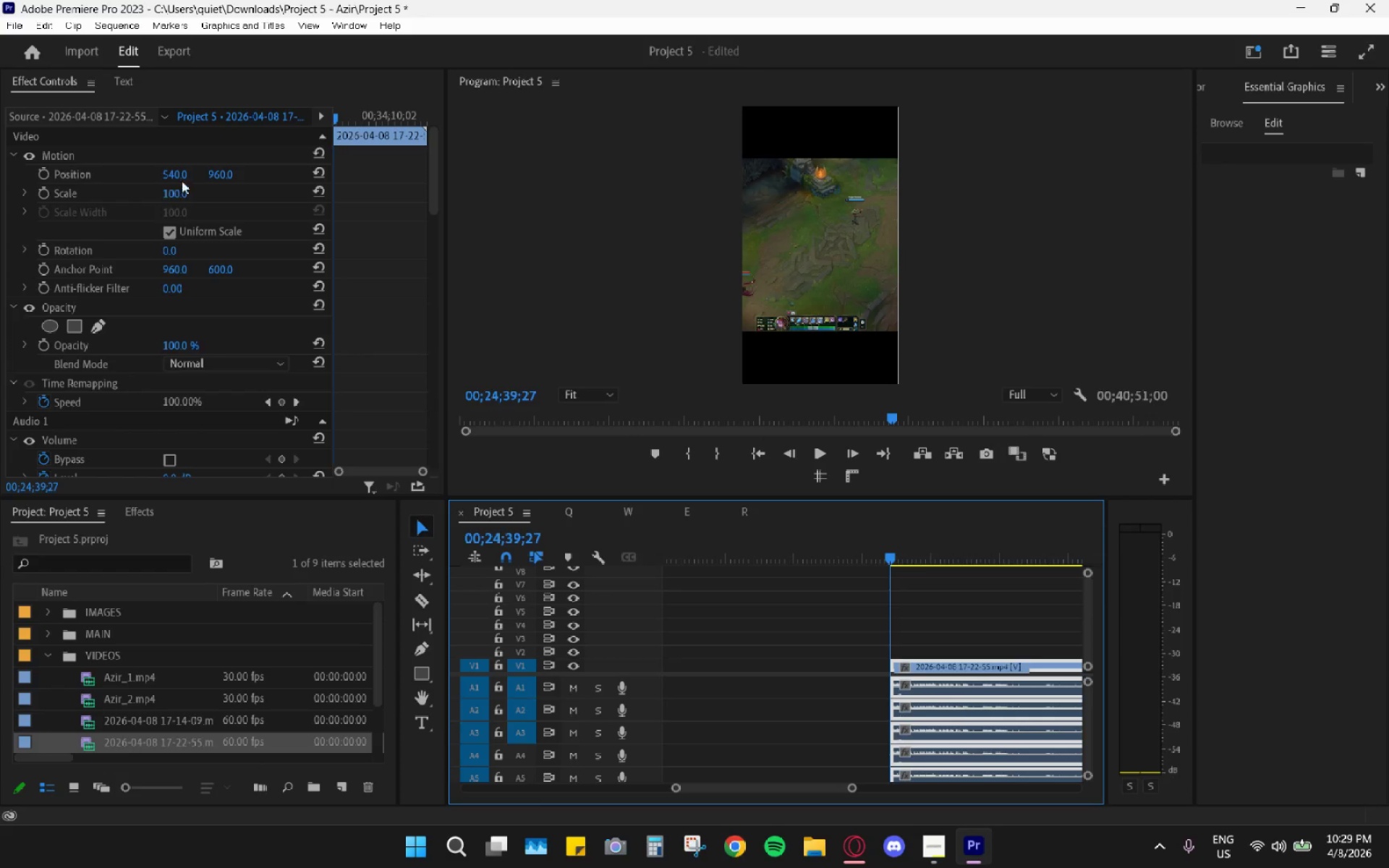 
left_click_drag(start_coordinate=[174, 170], to_coordinate=[307, 182])
 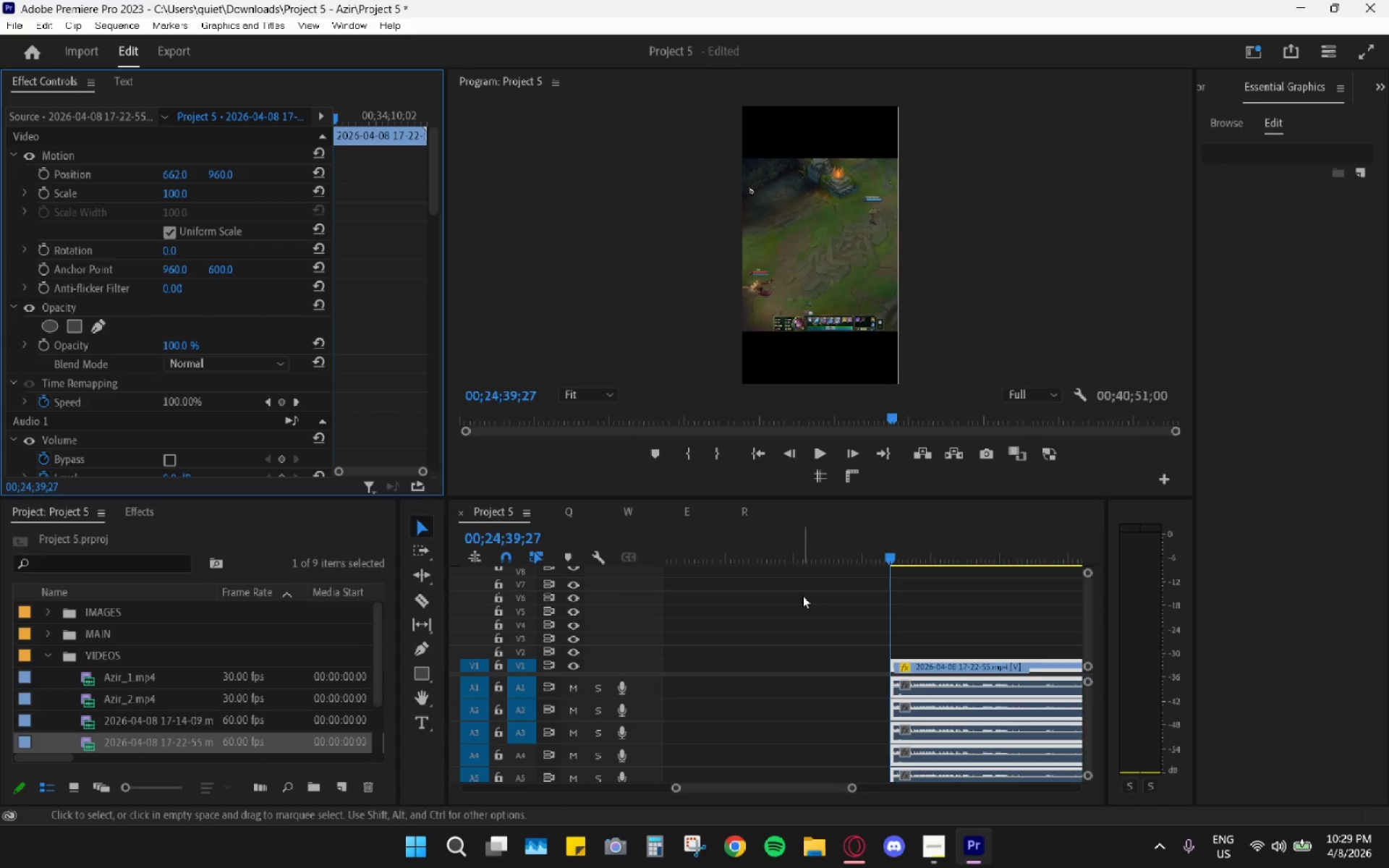 
hold_key(key=AltLeft, duration=1.5)
scroll: coordinate [893, 674], scroll_direction: down, amount: 31.0
 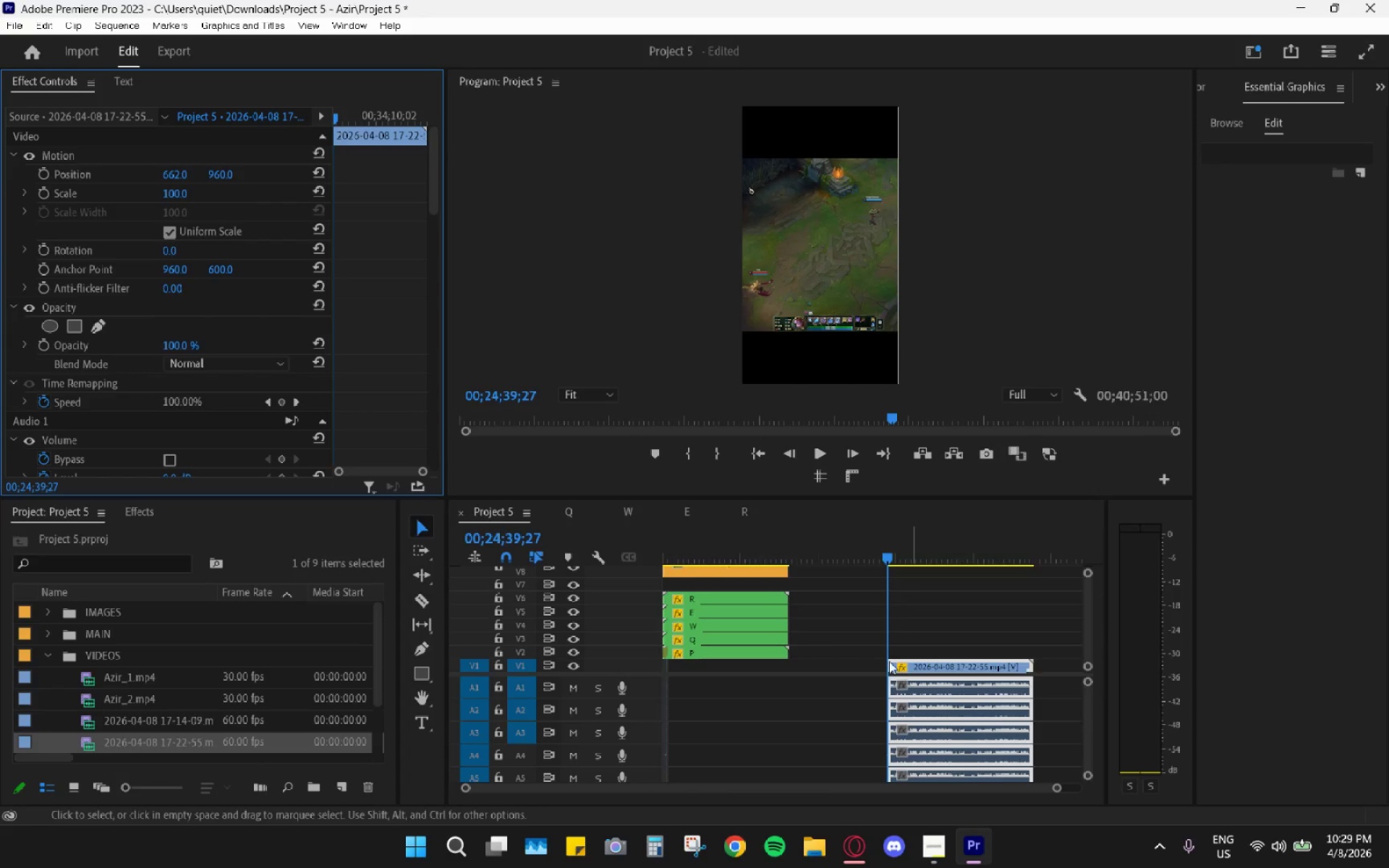 
hold_key(key=AltLeft, duration=0.34)
scroll: coordinate [883, 671], scroll_direction: up, amount: 1.0
 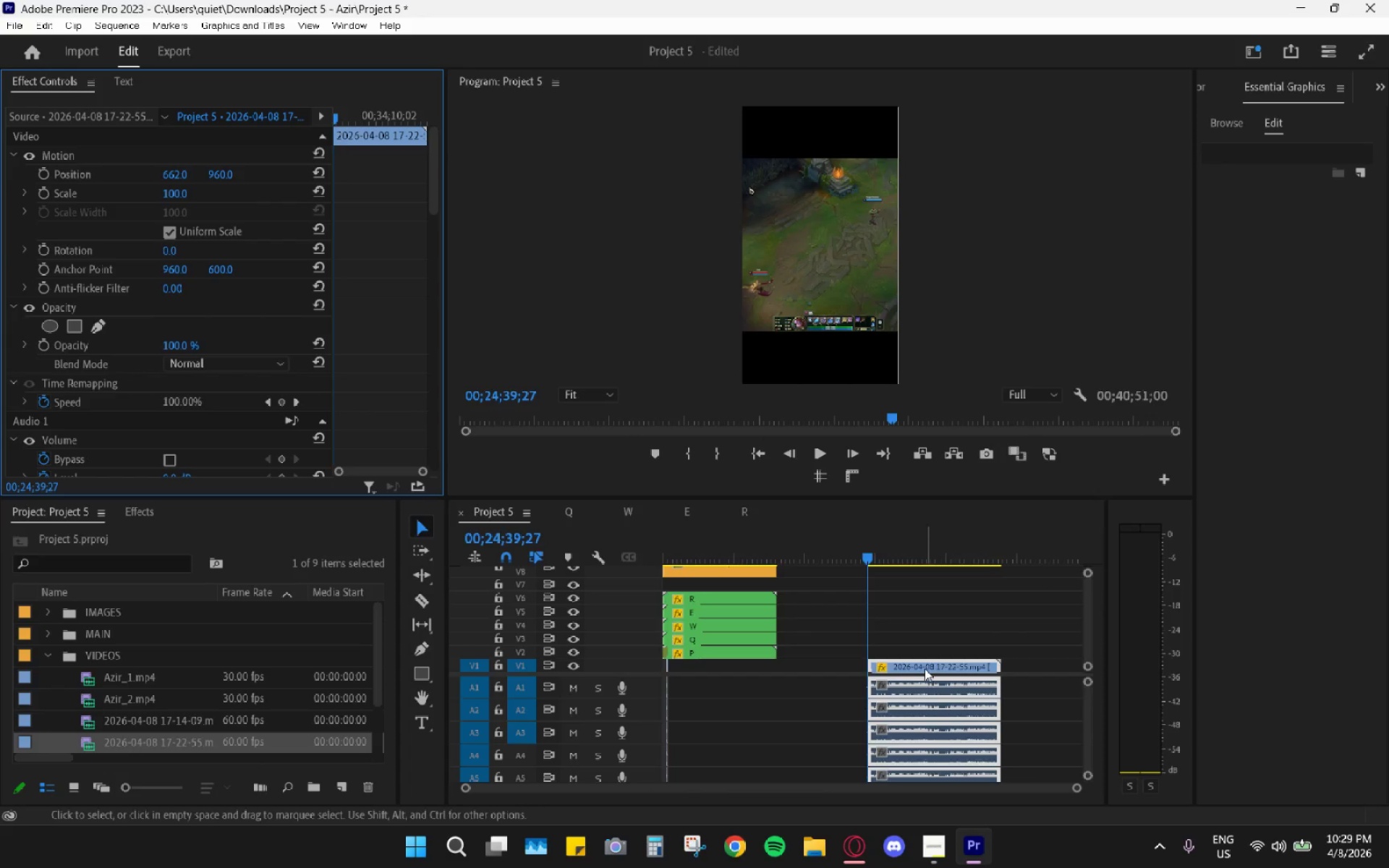 
left_click_drag(start_coordinate=[904, 664], to_coordinate=[715, 668])
 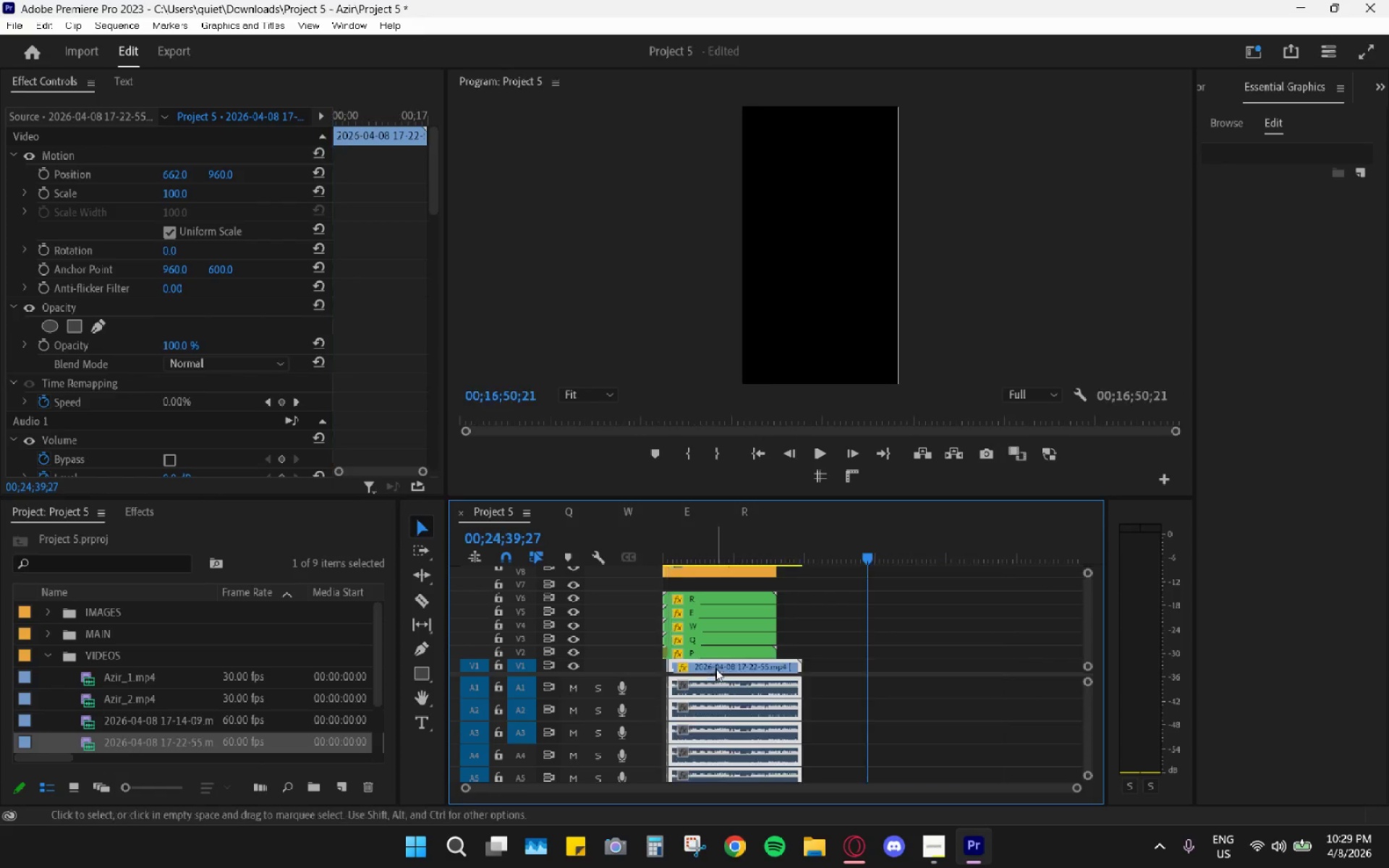 
hold_key(key=AltLeft, duration=0.77)
scroll: coordinate [715, 681], scroll_direction: up, amount: 27.0
 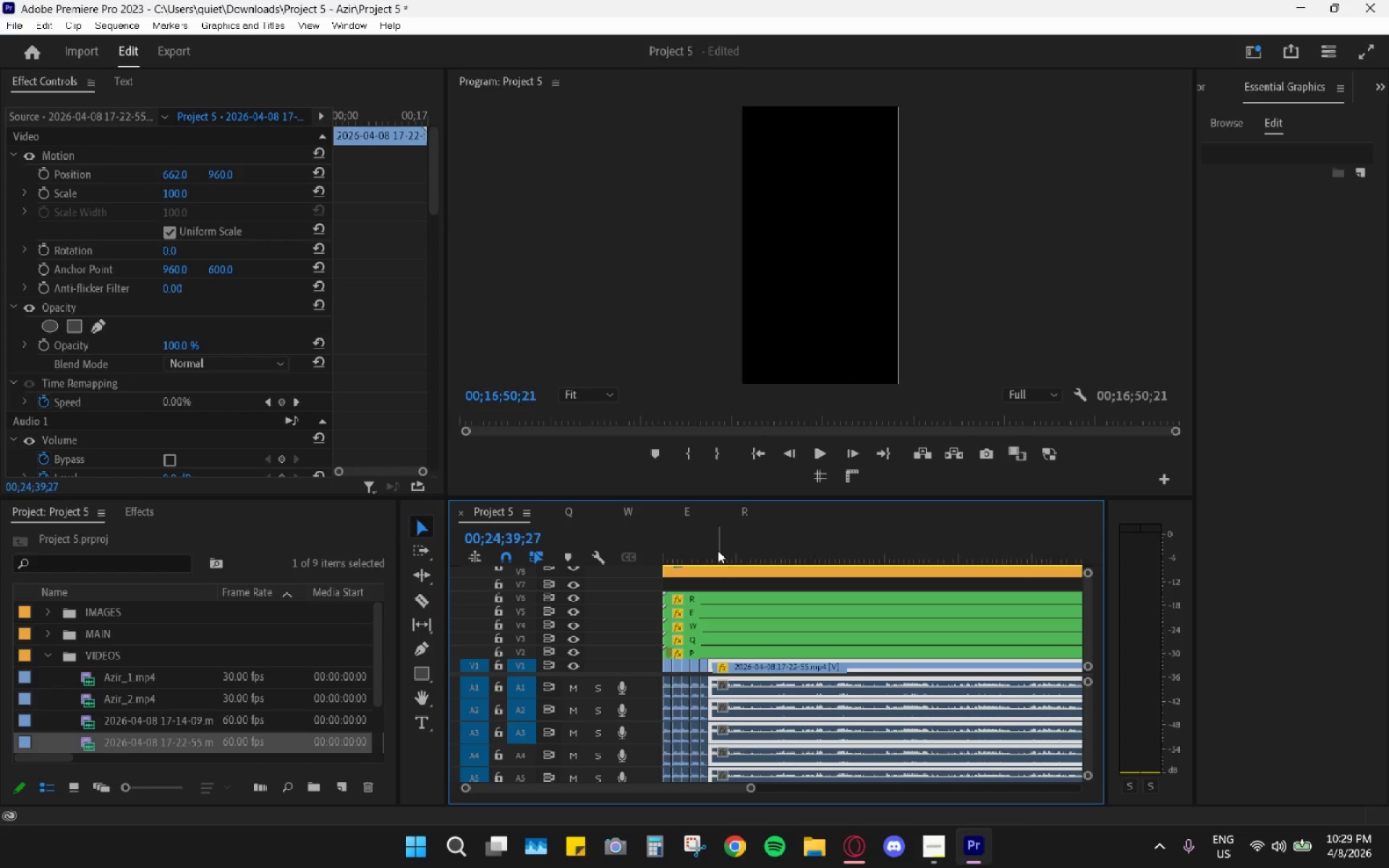 
left_click_drag(start_coordinate=[713, 550], to_coordinate=[702, 550])
 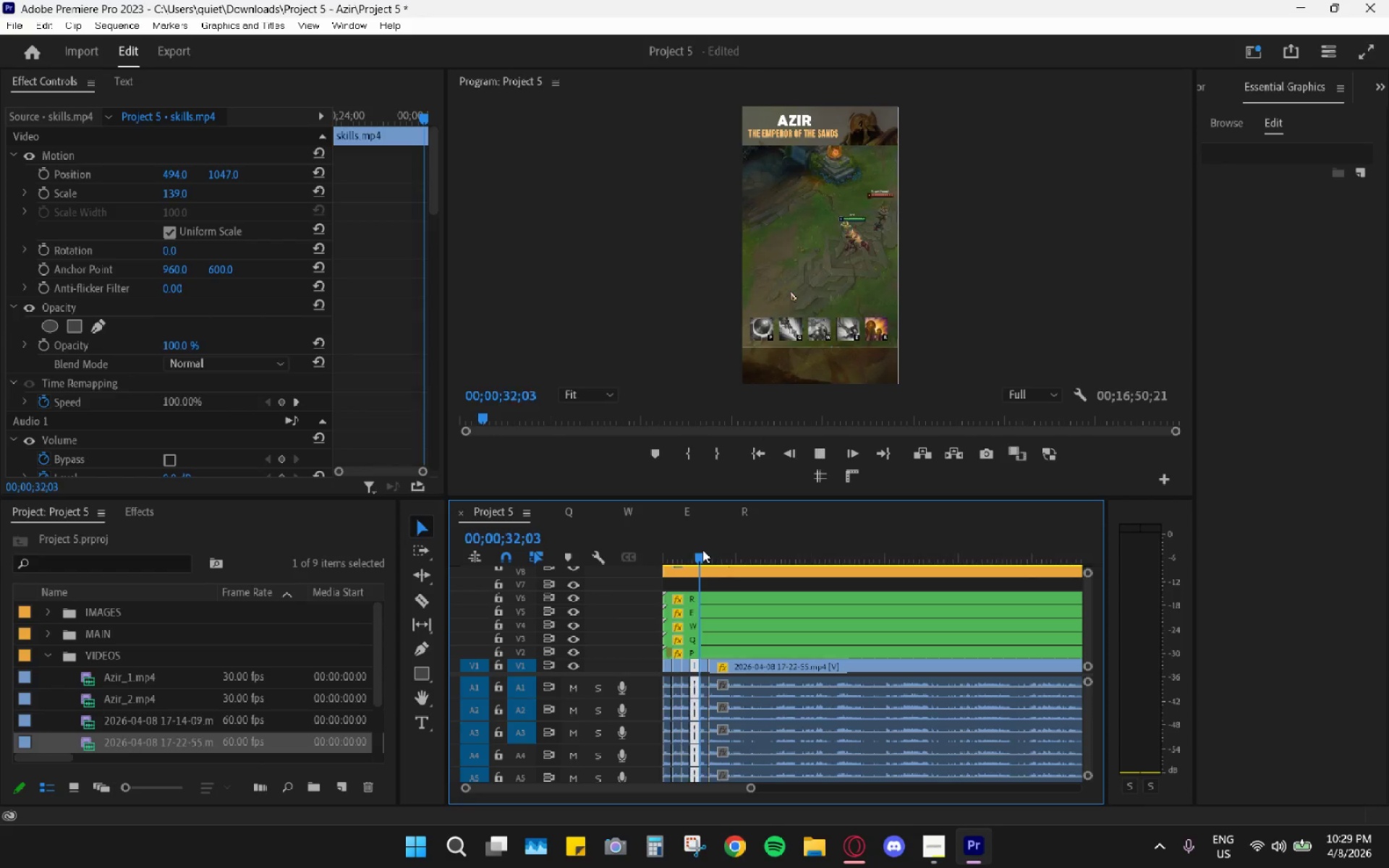 
key(Space)
 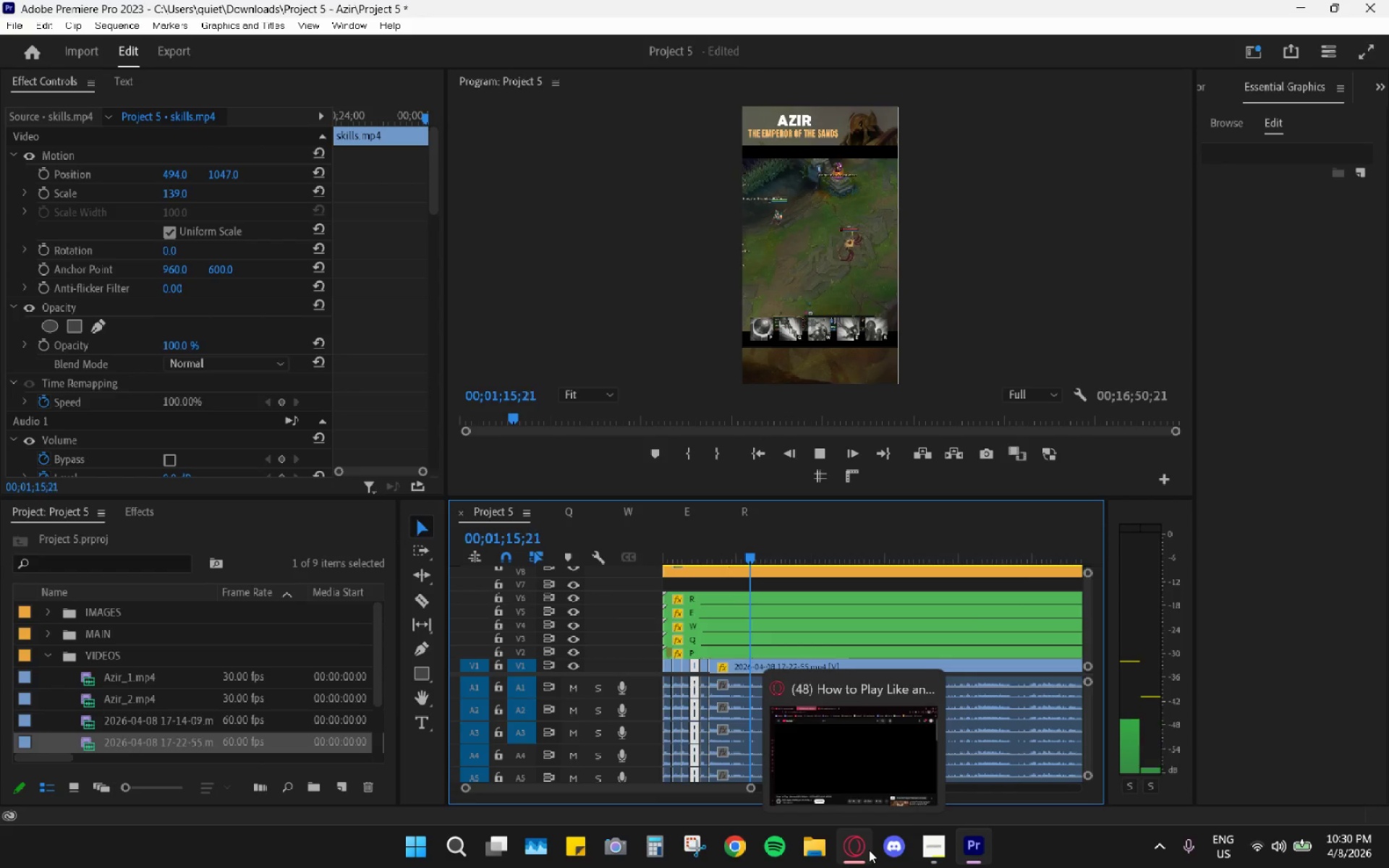 
wait(49.12)
 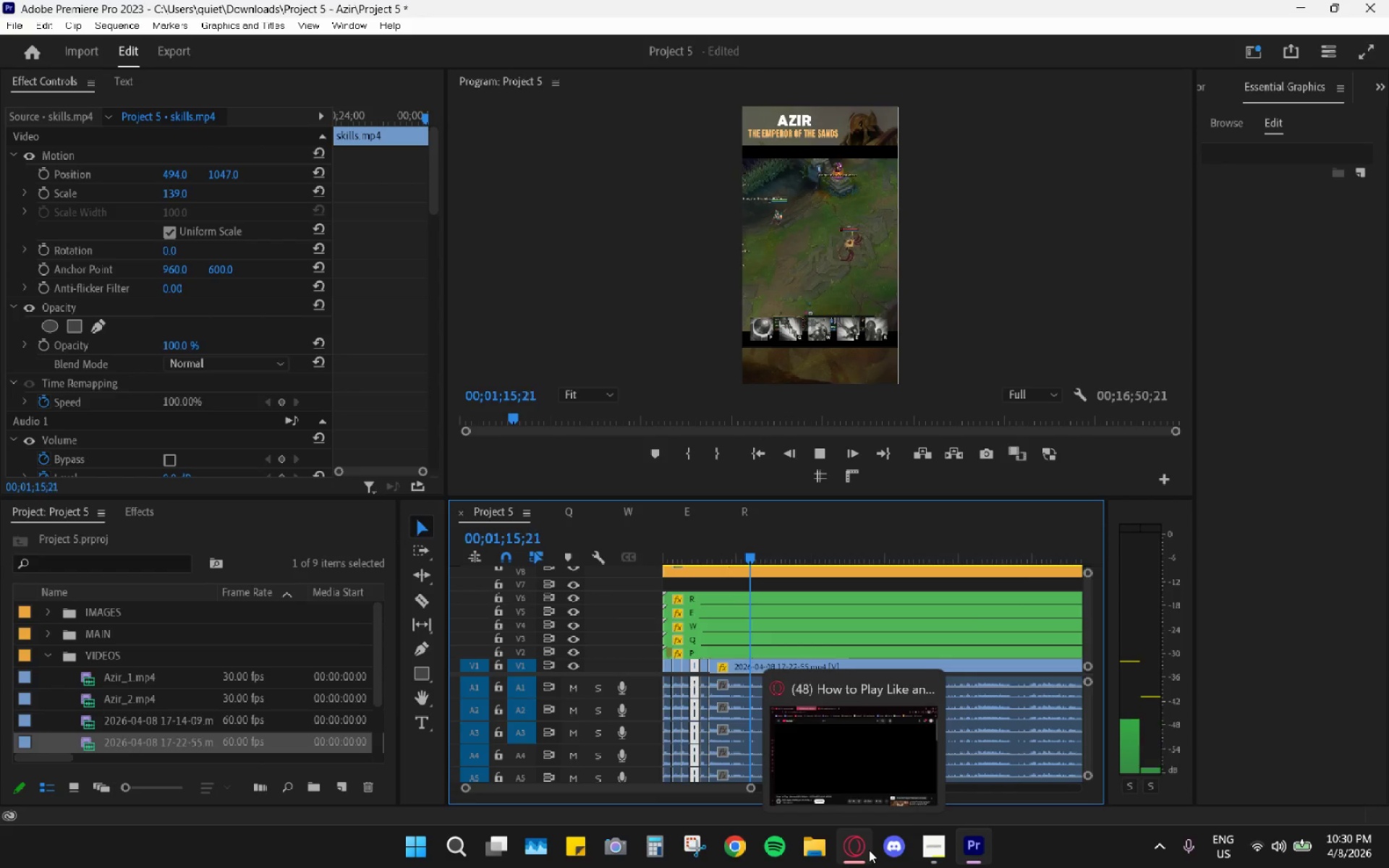 
left_click_drag(start_coordinate=[726, 550], to_coordinate=[711, 548])
 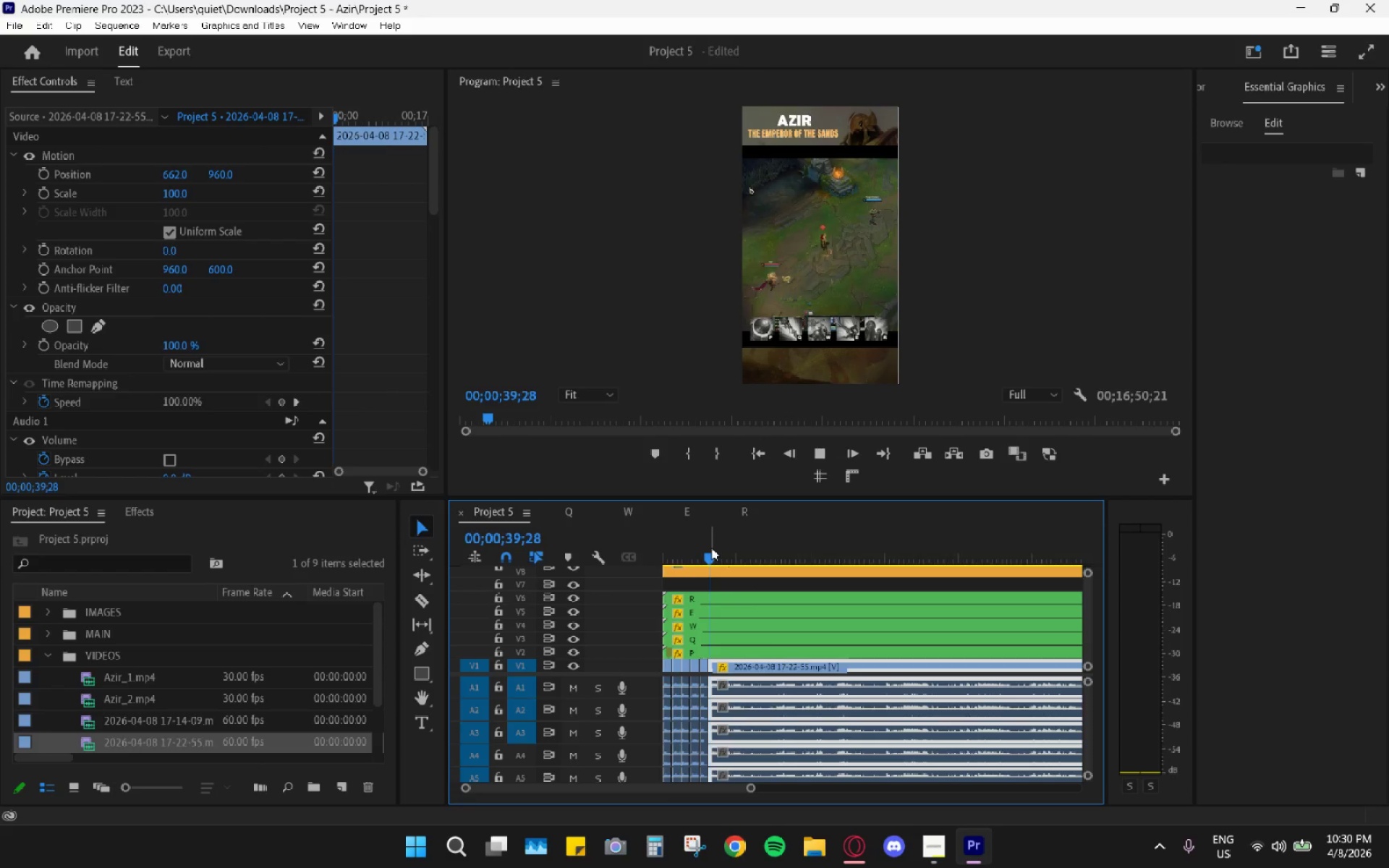 
key(Space)
 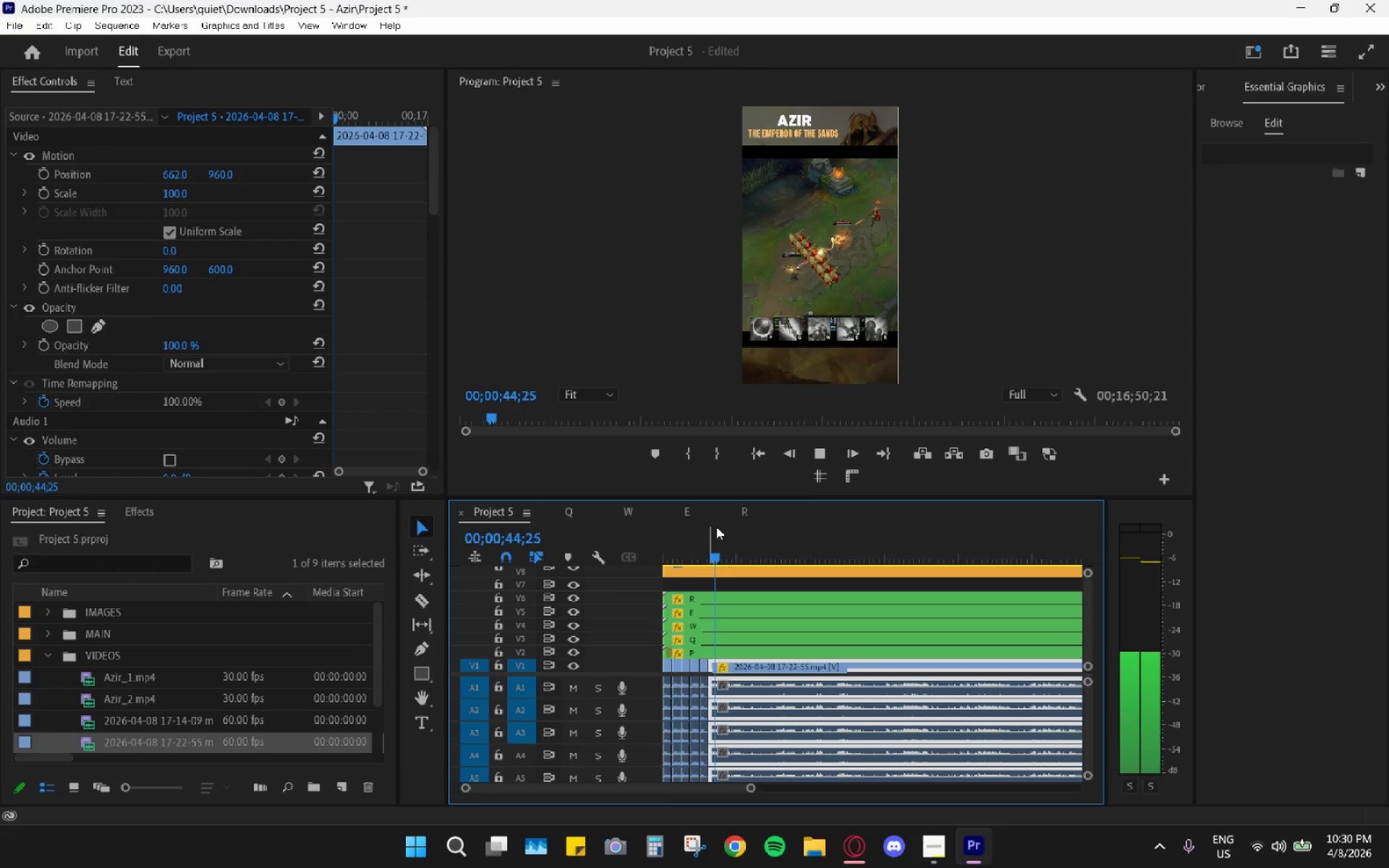 
wait(6.89)
 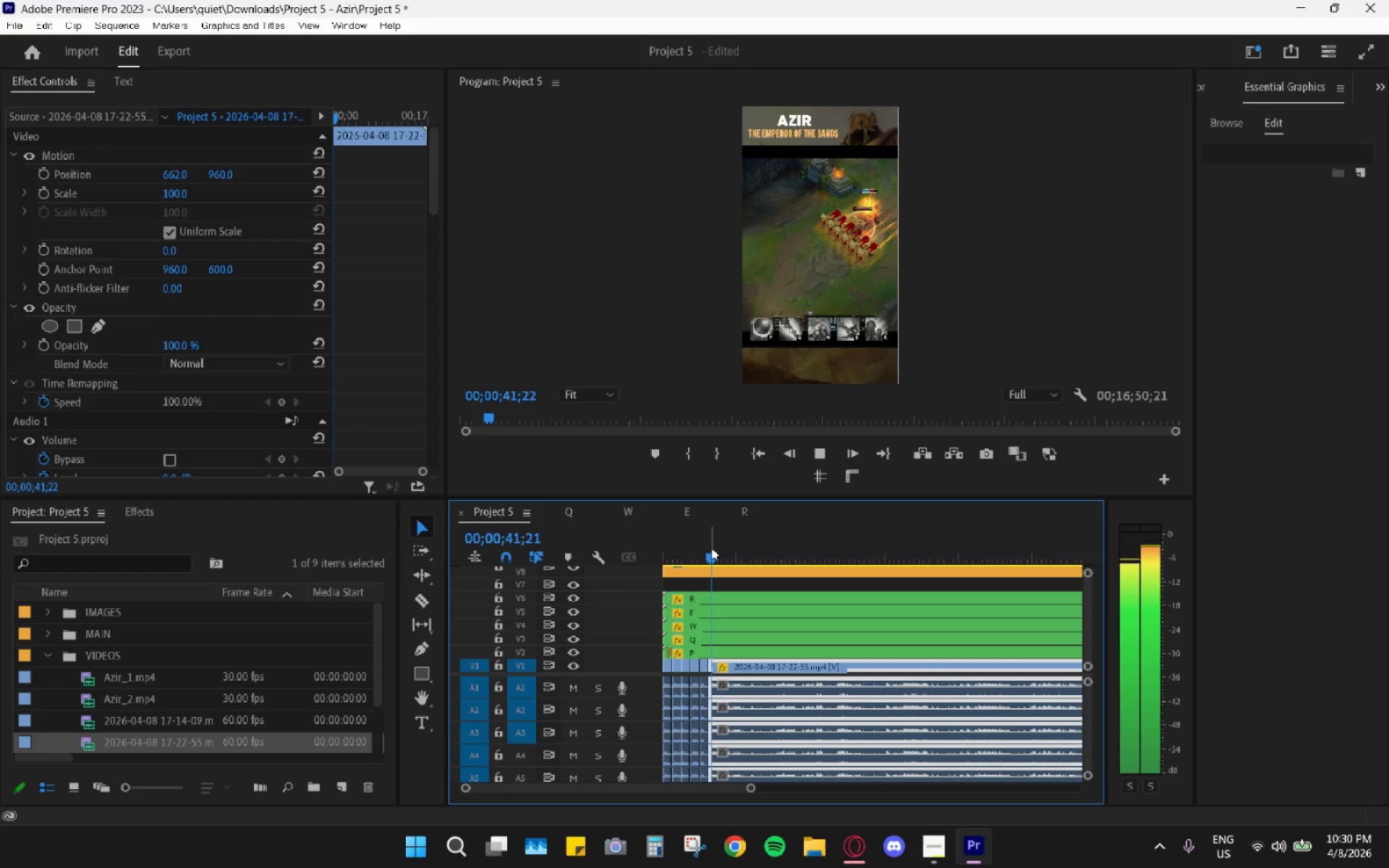 
key(Space)
 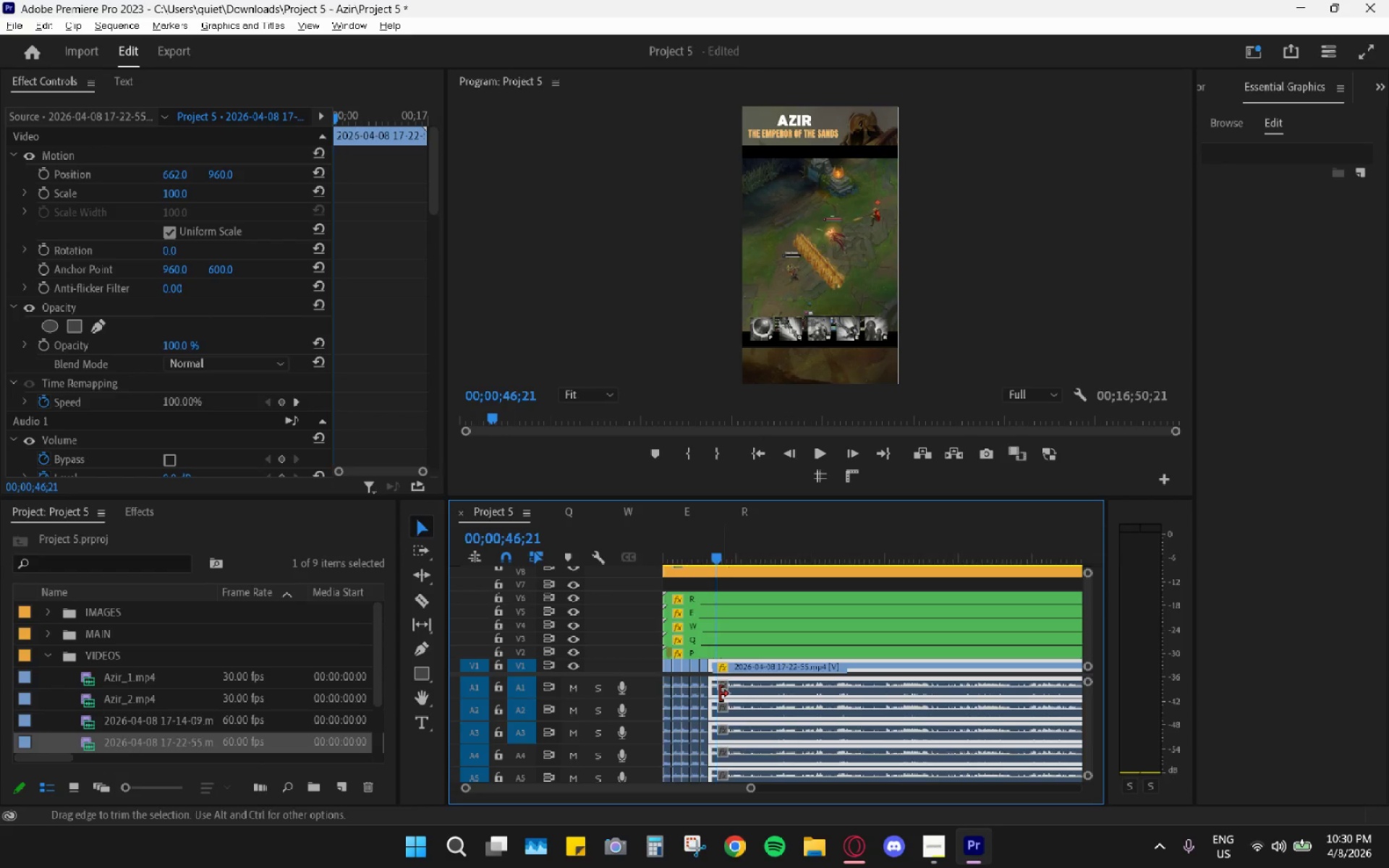 
hold_key(key=AltLeft, duration=1.06)
 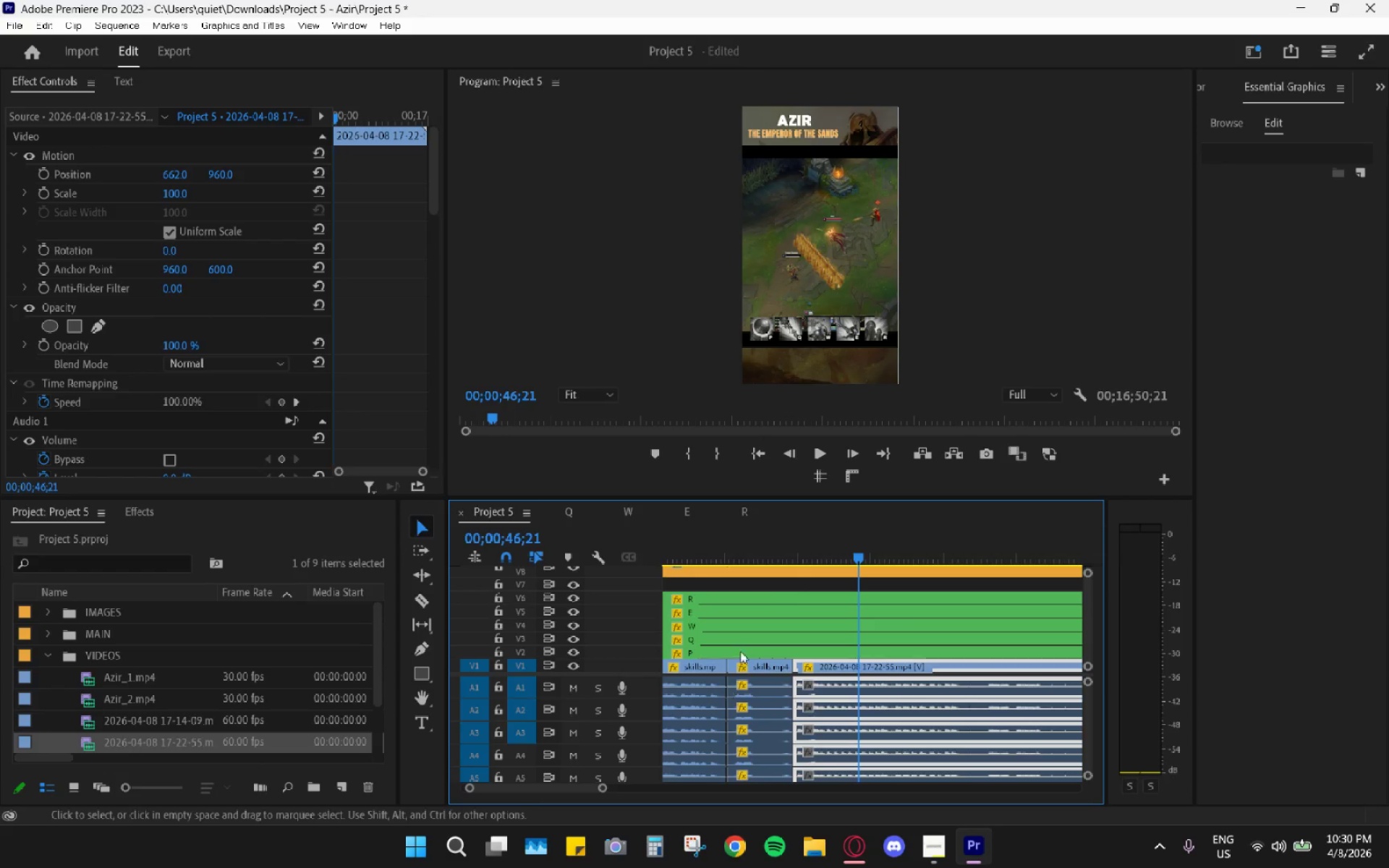 
hold_key(key=AltLeft, duration=19.89)
 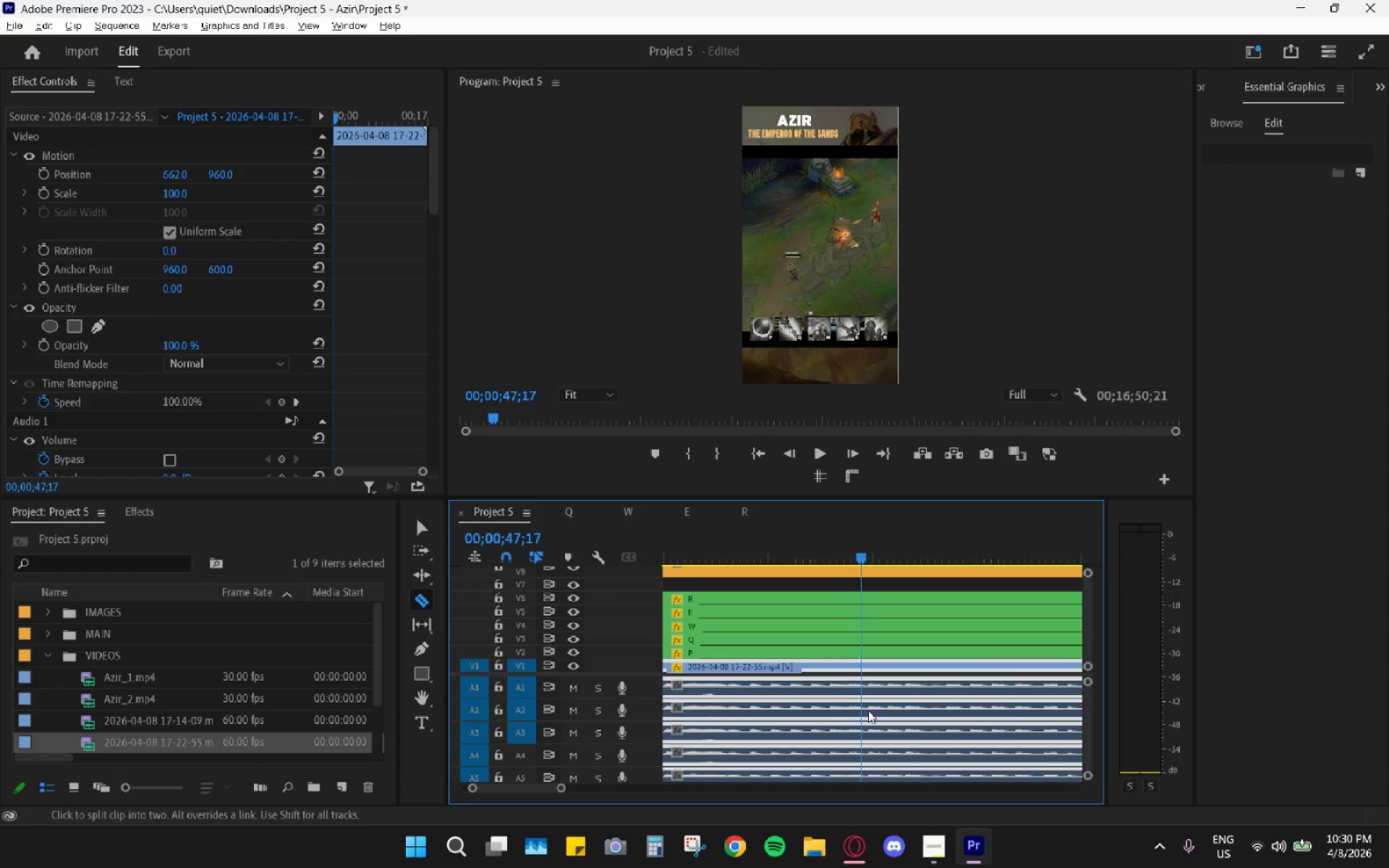 
scroll: coordinate [721, 696], scroll_direction: up, amount: 25.0
 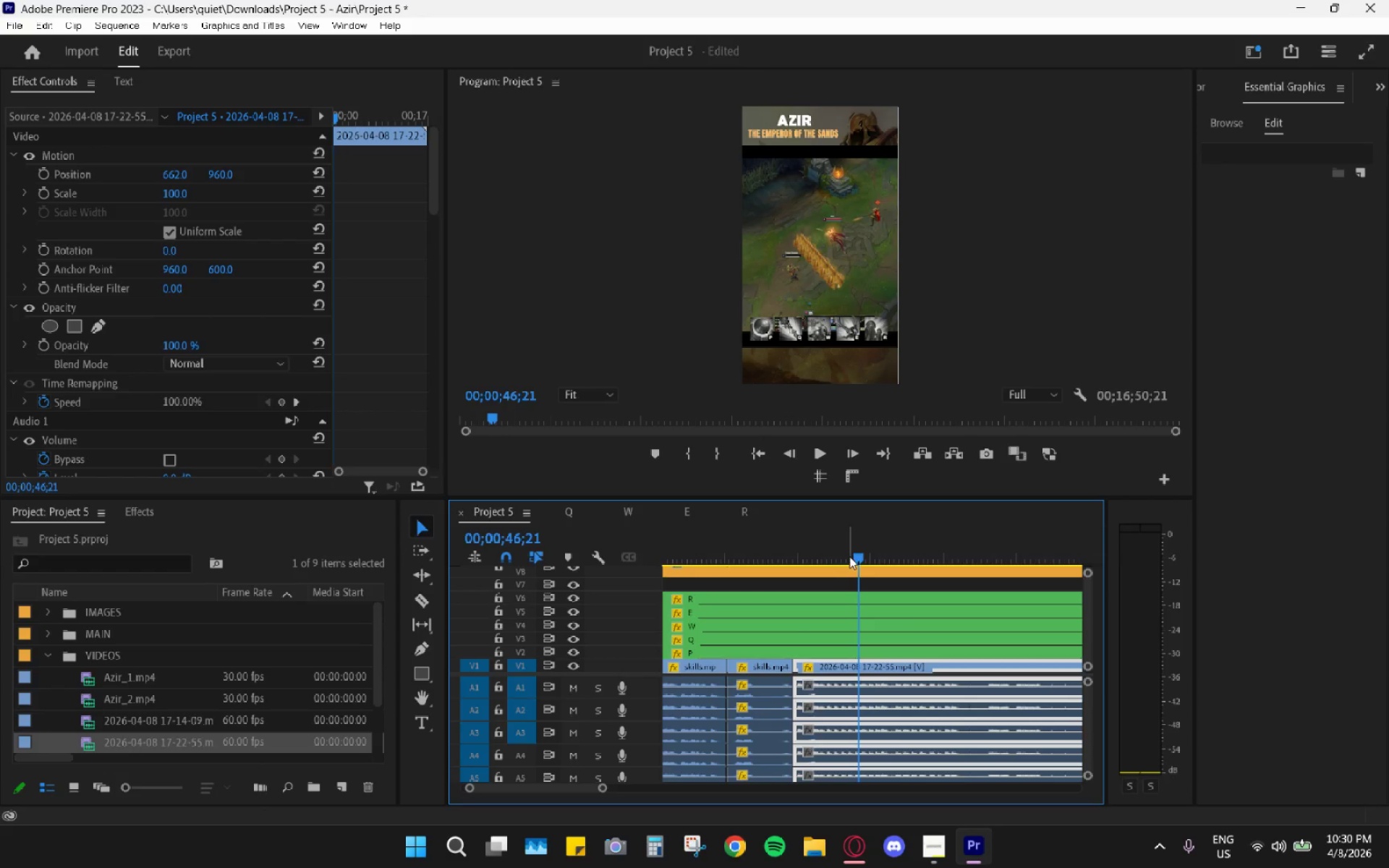 
key(Space)
 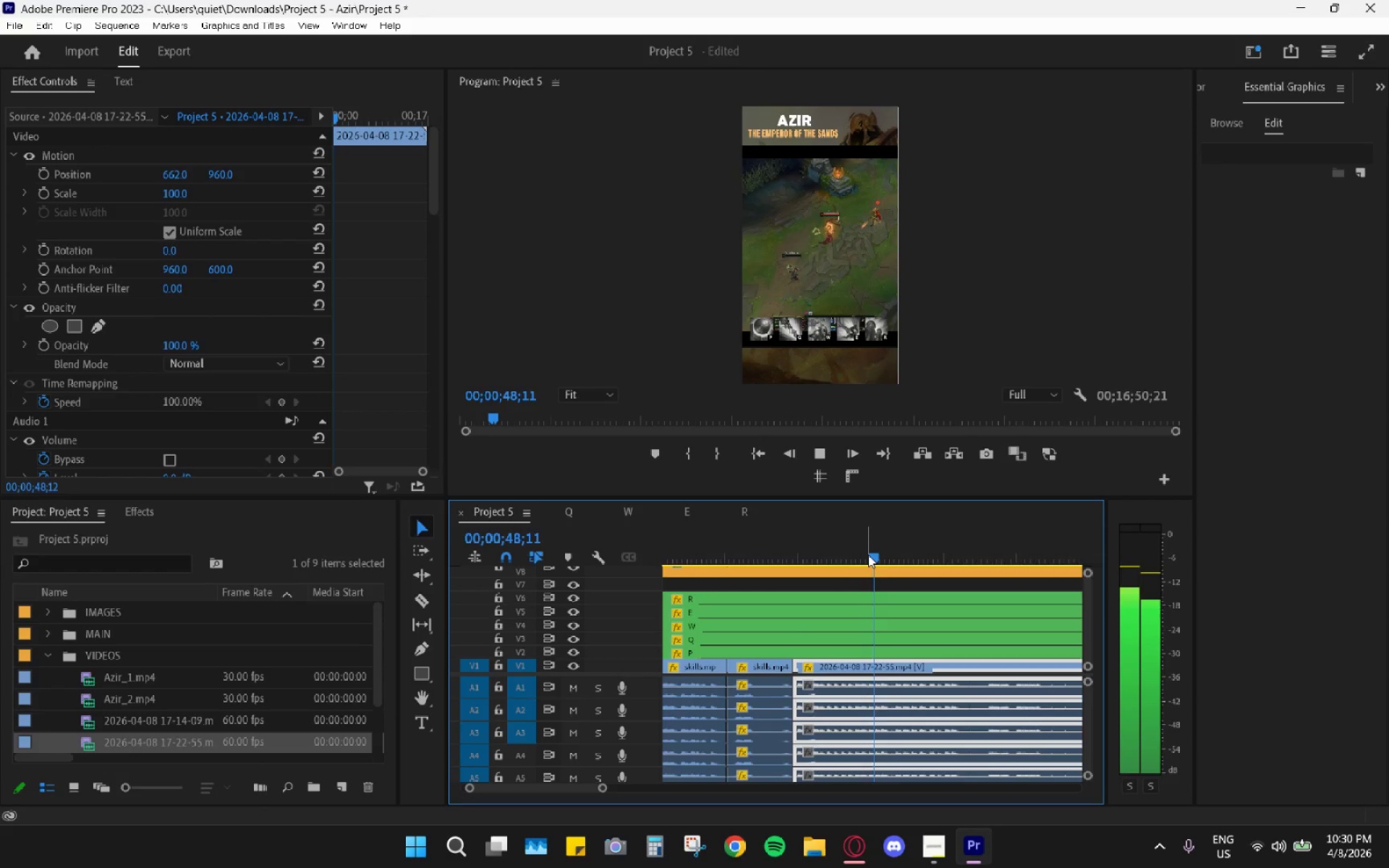 
left_click_drag(start_coordinate=[838, 550], to_coordinate=[795, 547])
 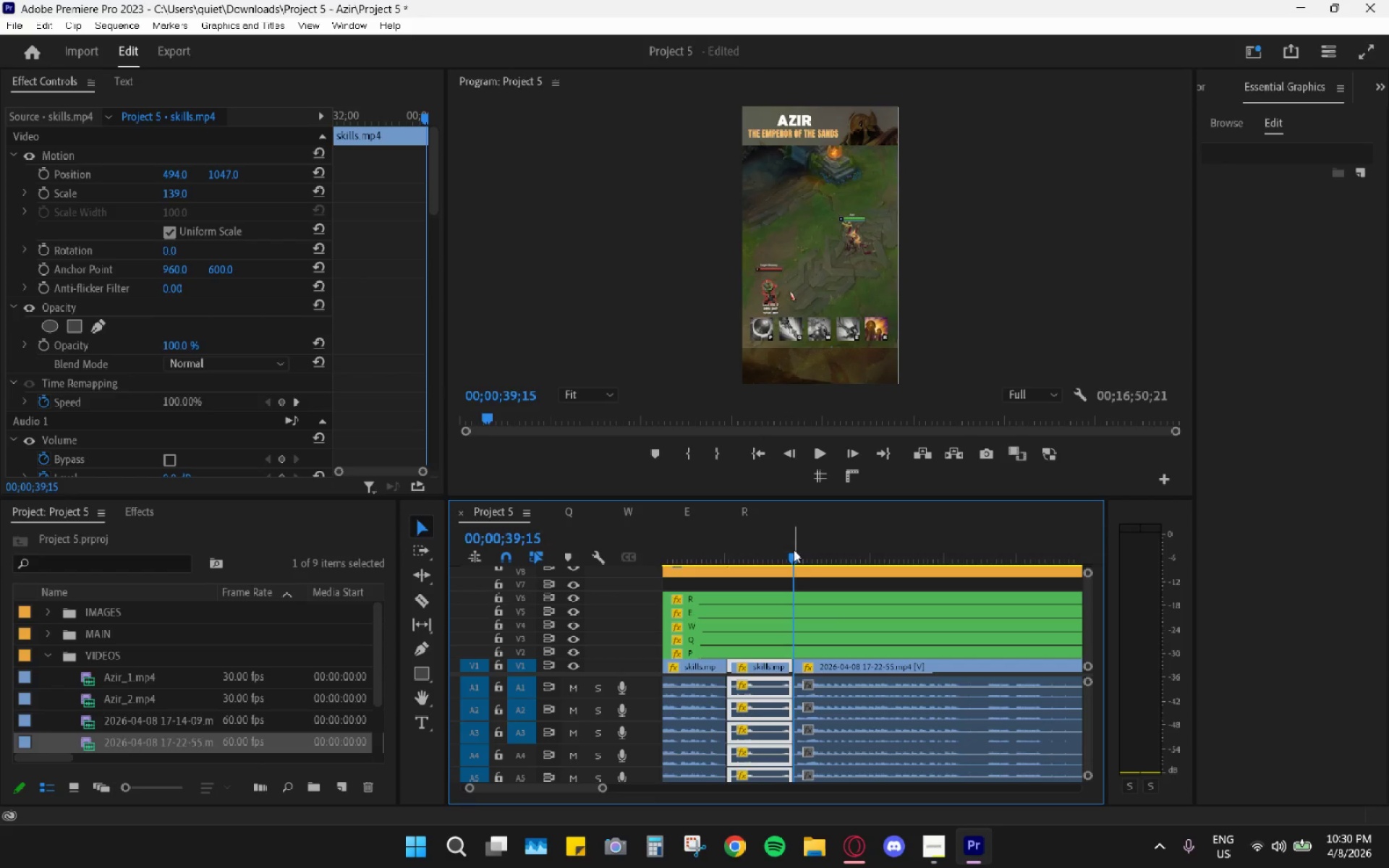 
key(Space)
 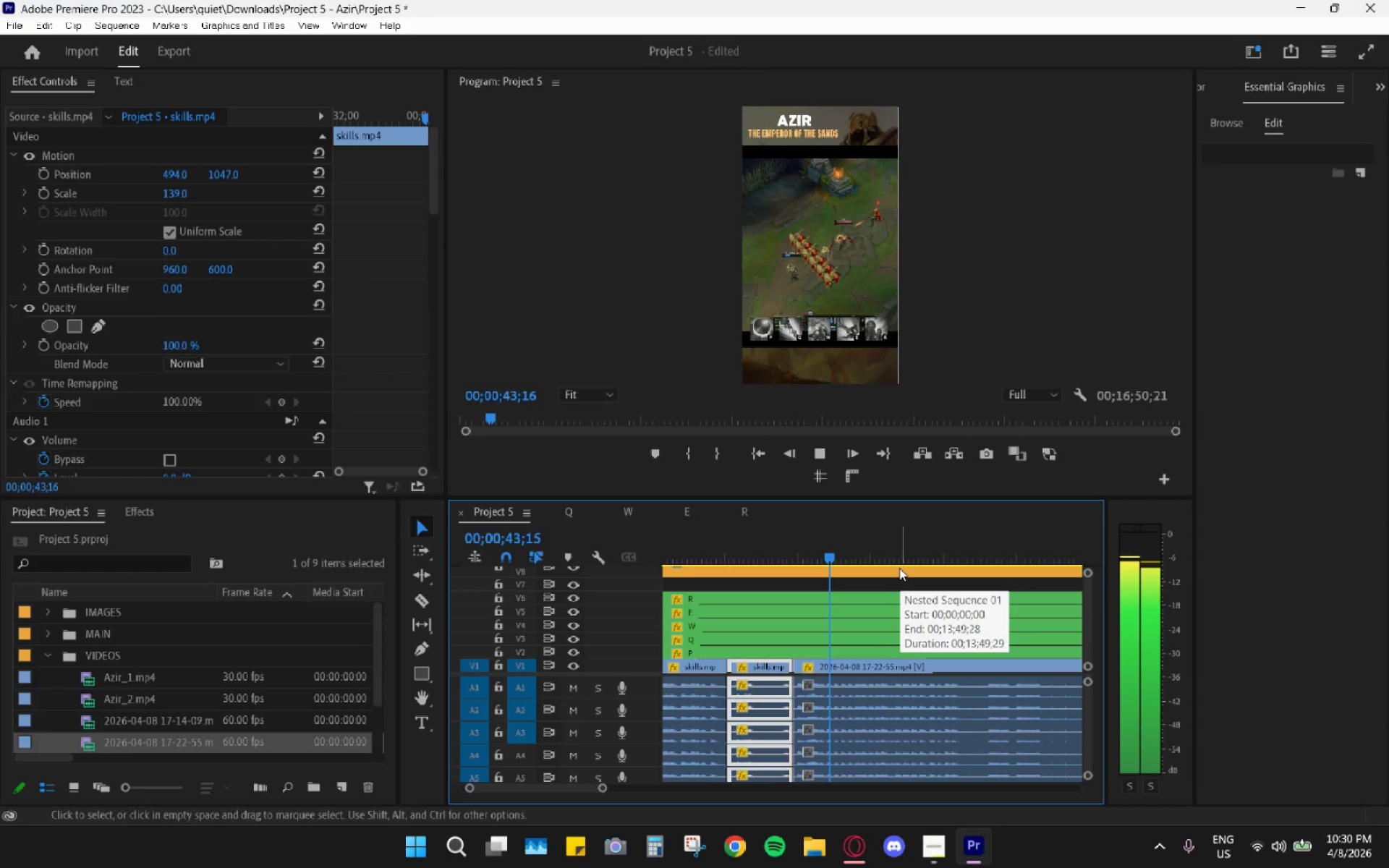 
hold_key(key=Space, duration=0.38)
 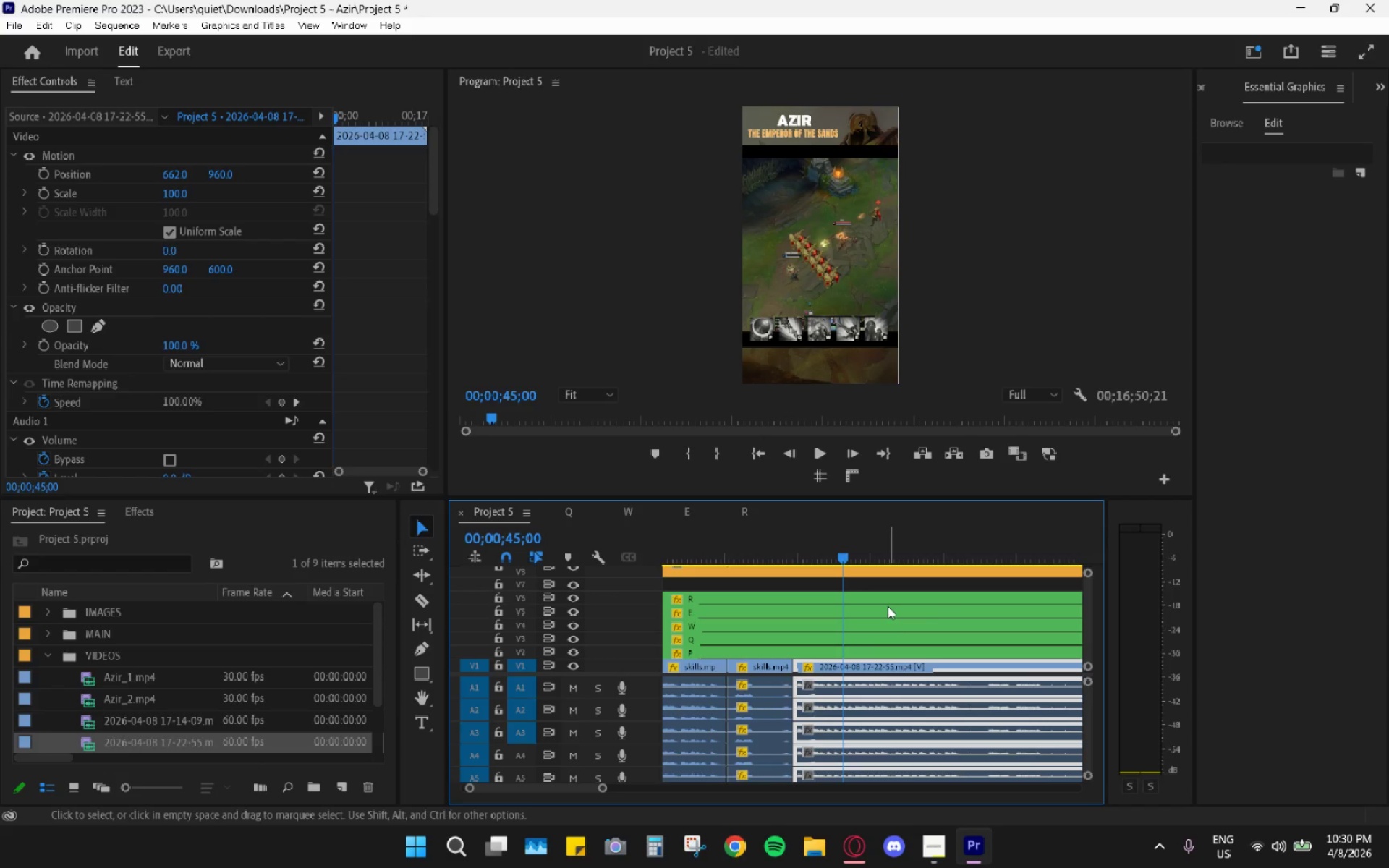 
key(Space)
 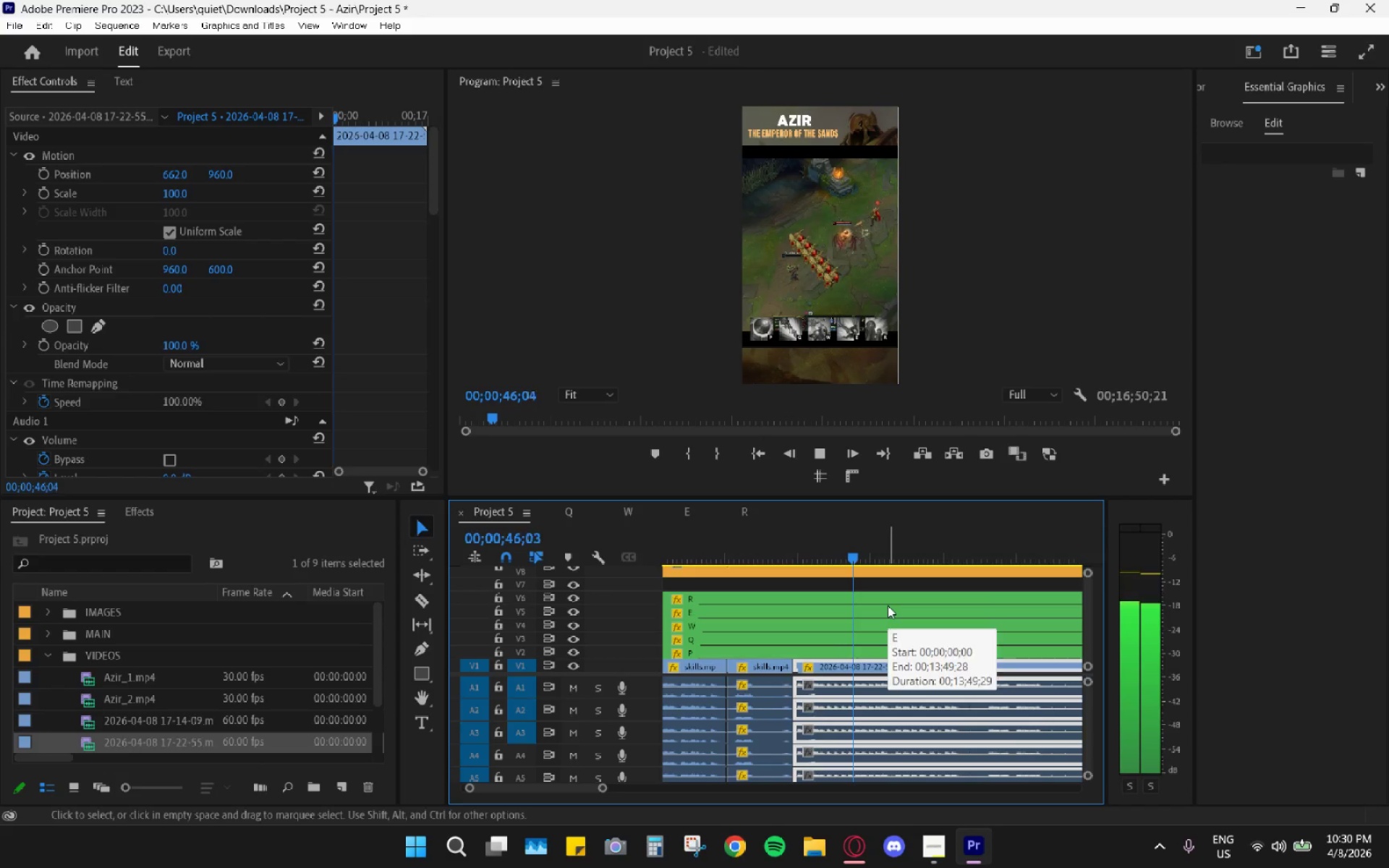 
hold_key(key=Space, duration=0.33)
 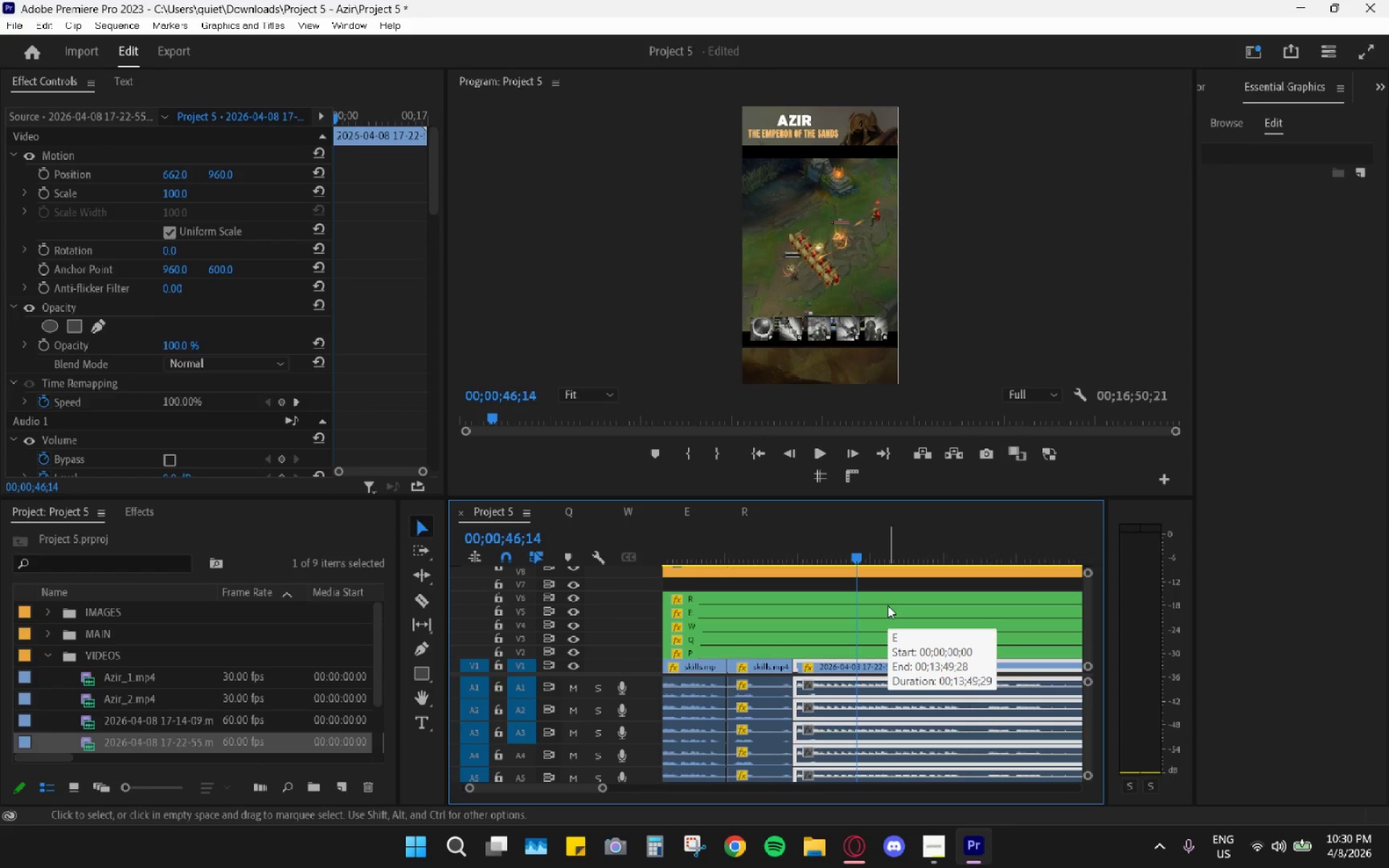 
key(Space)
 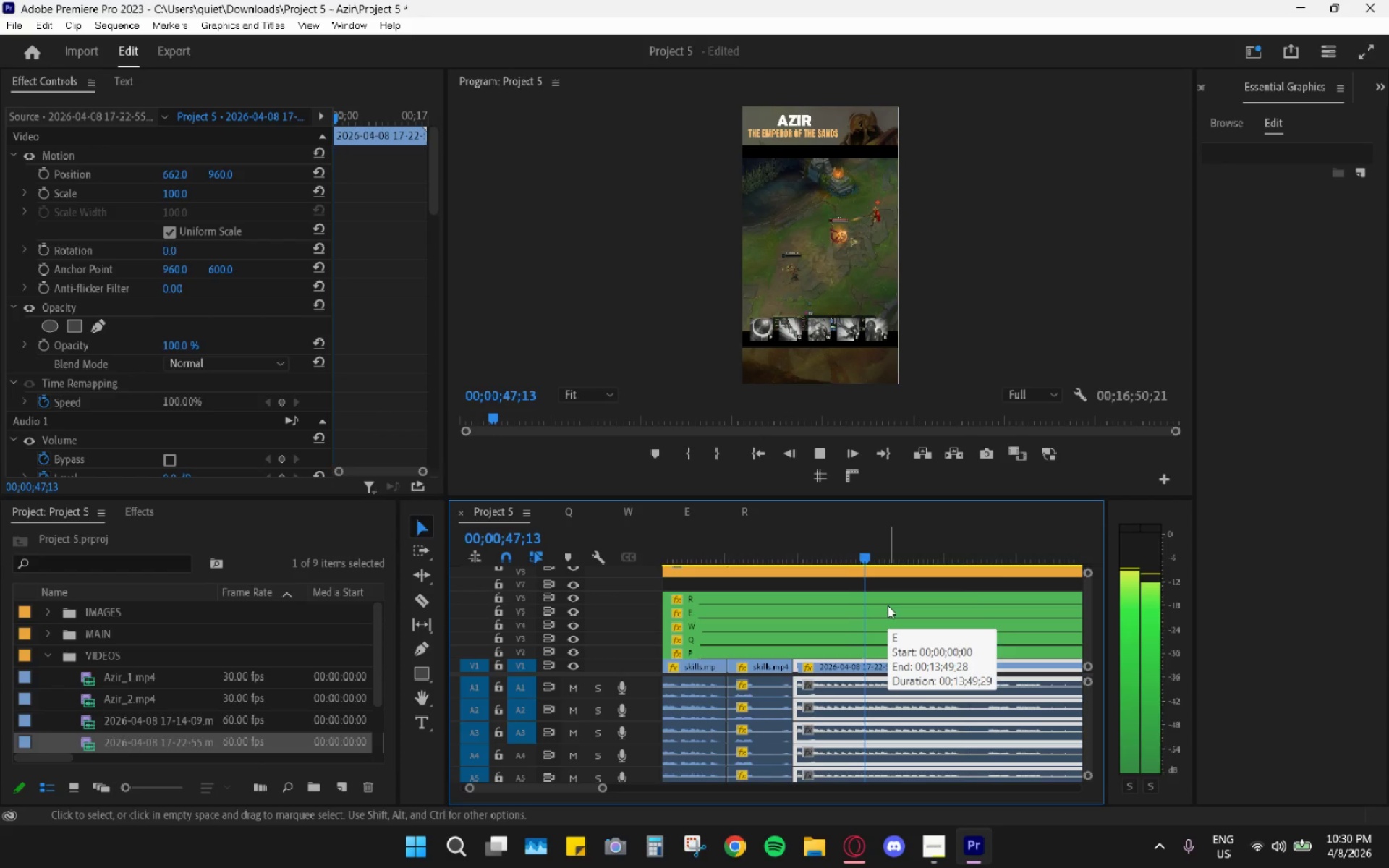 
key(Space)
 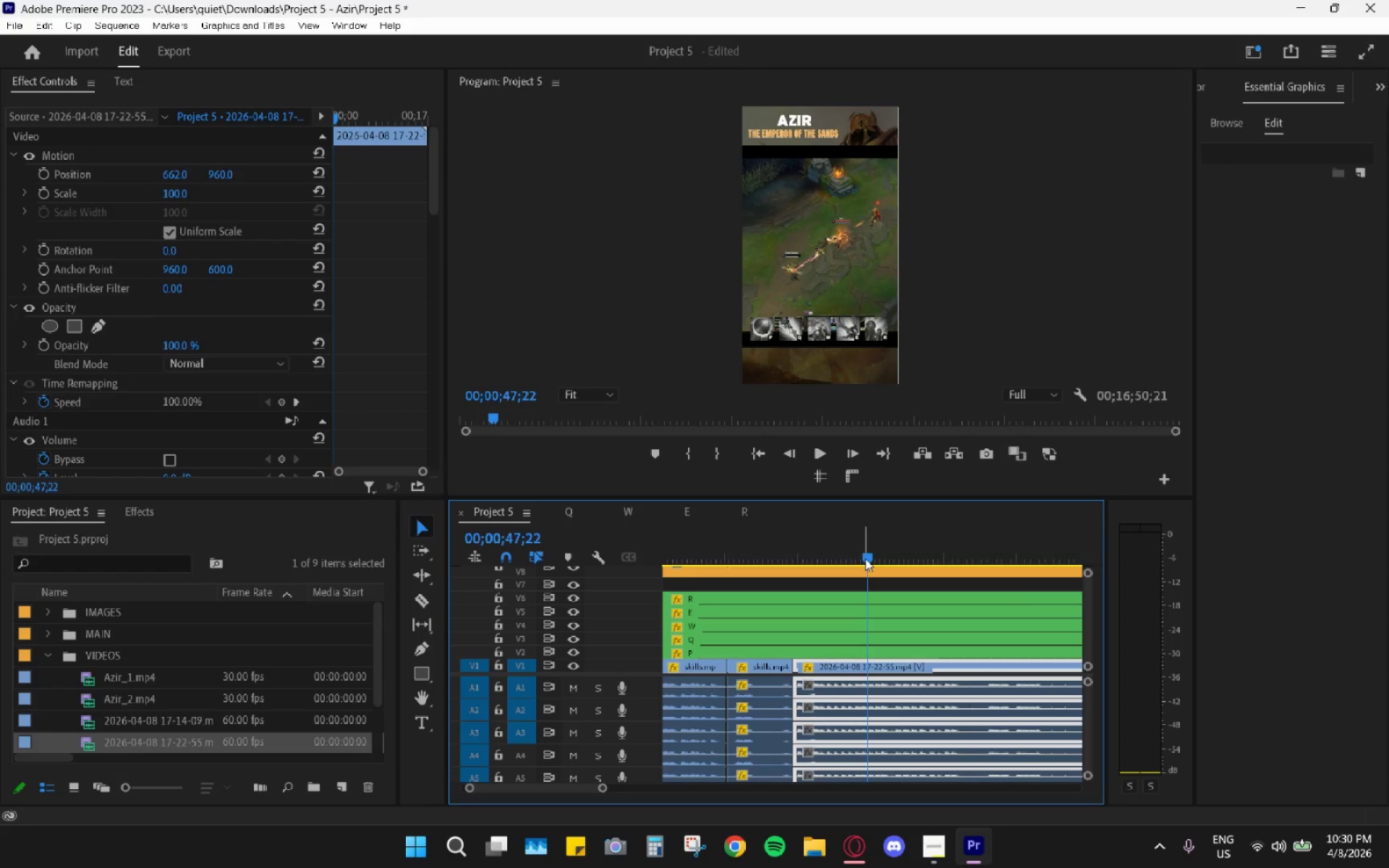 
left_click_drag(start_coordinate=[865, 558], to_coordinate=[861, 556])
 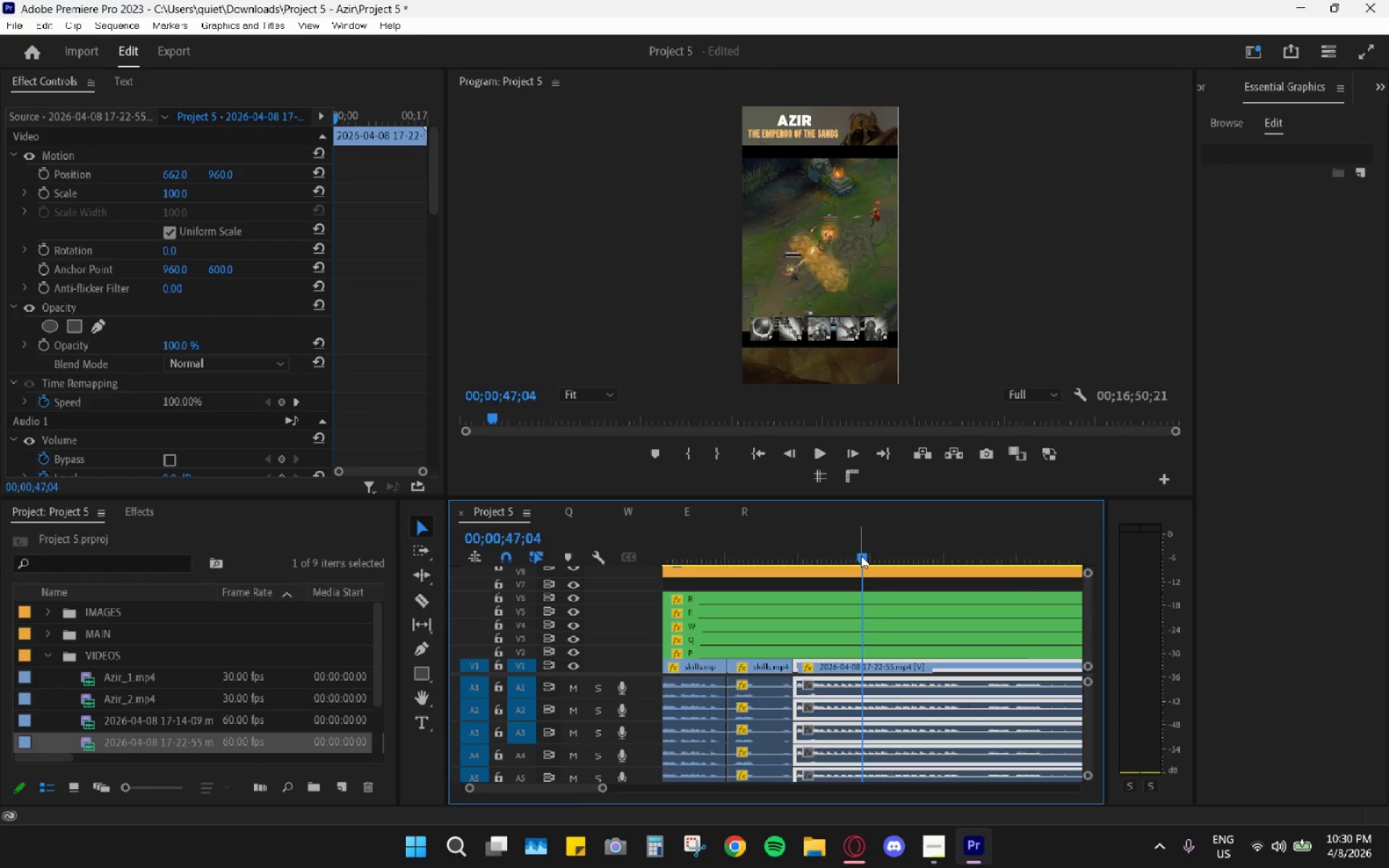 
key(Space)
 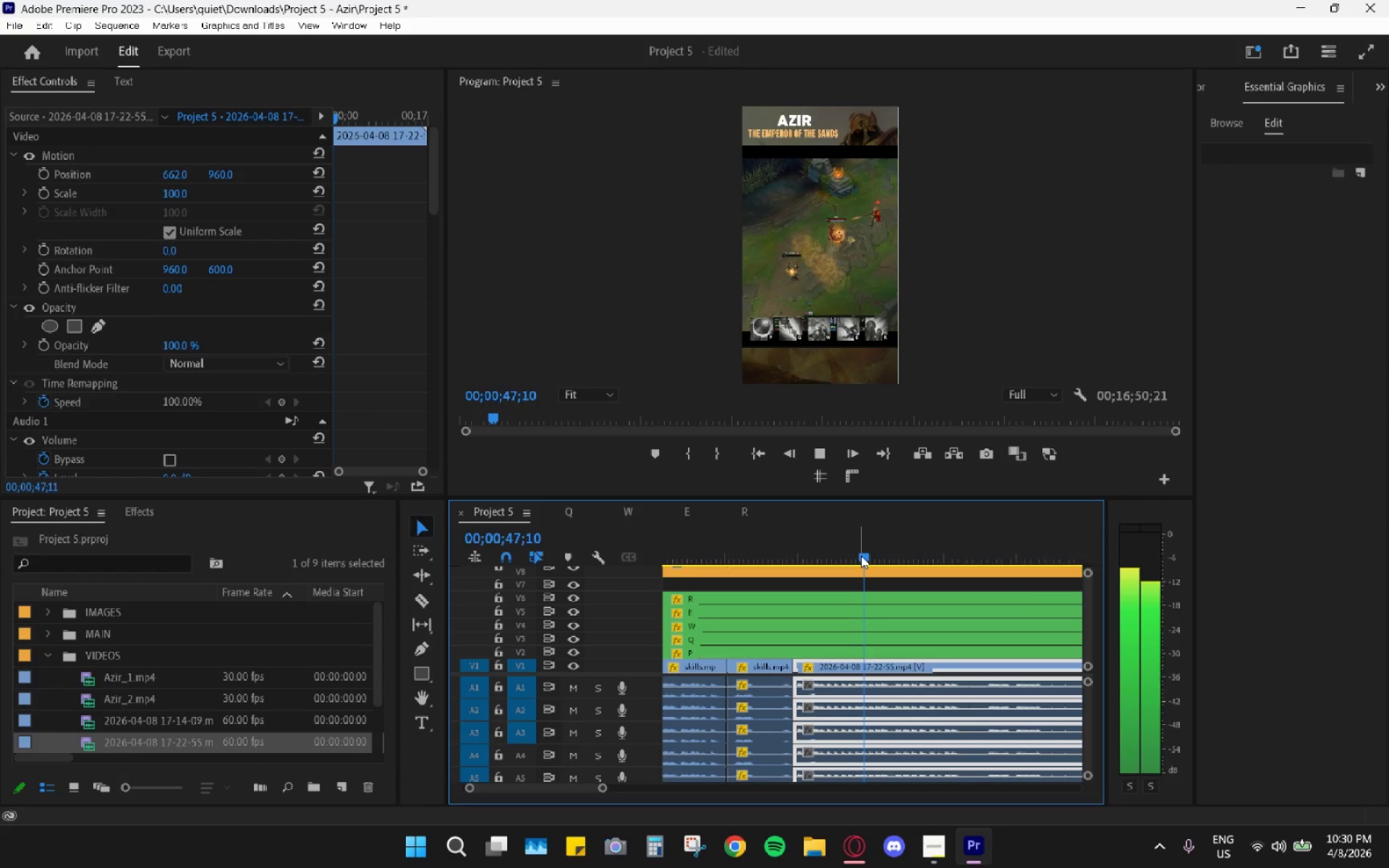 
key(Space)
 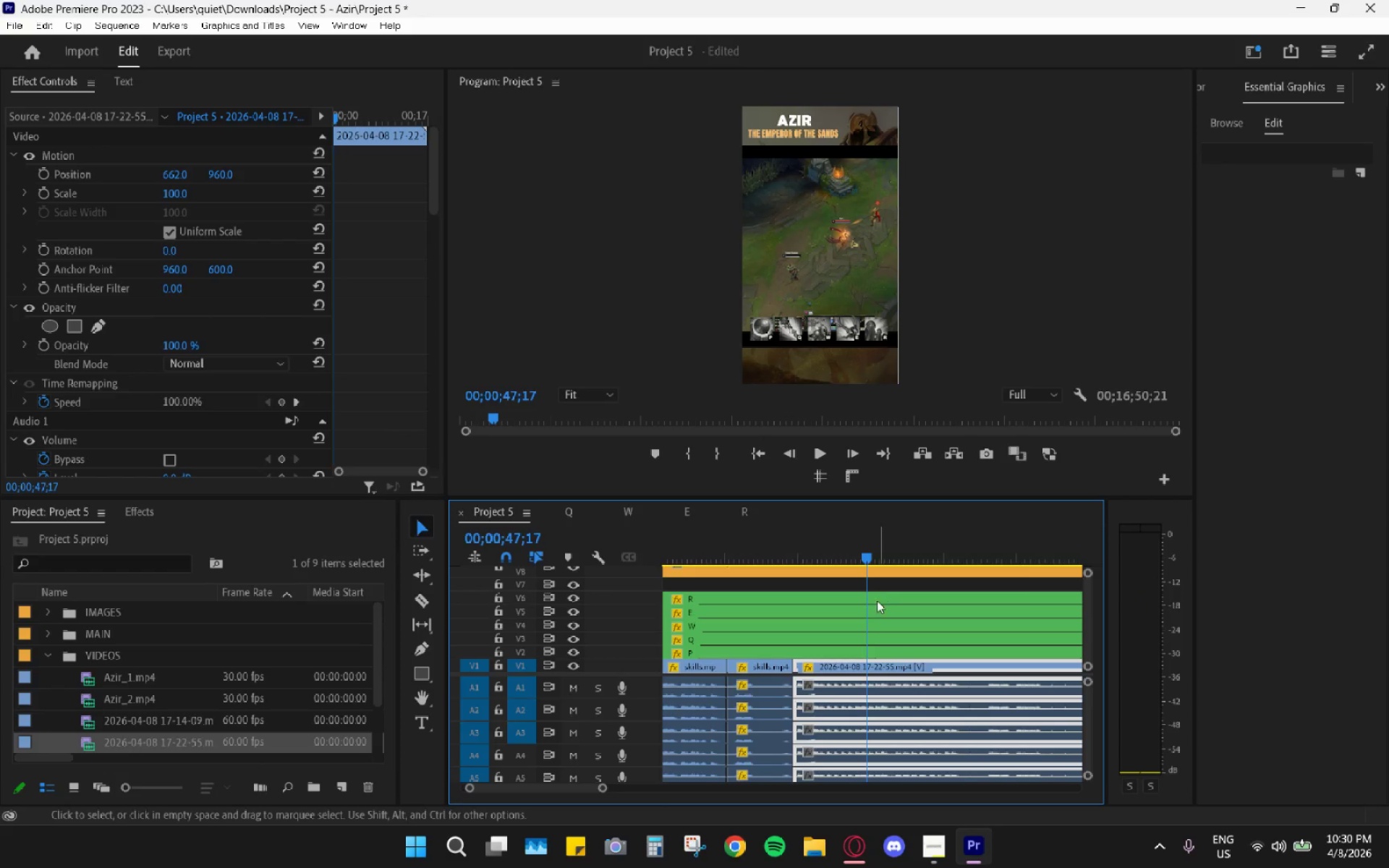 
key(C)
 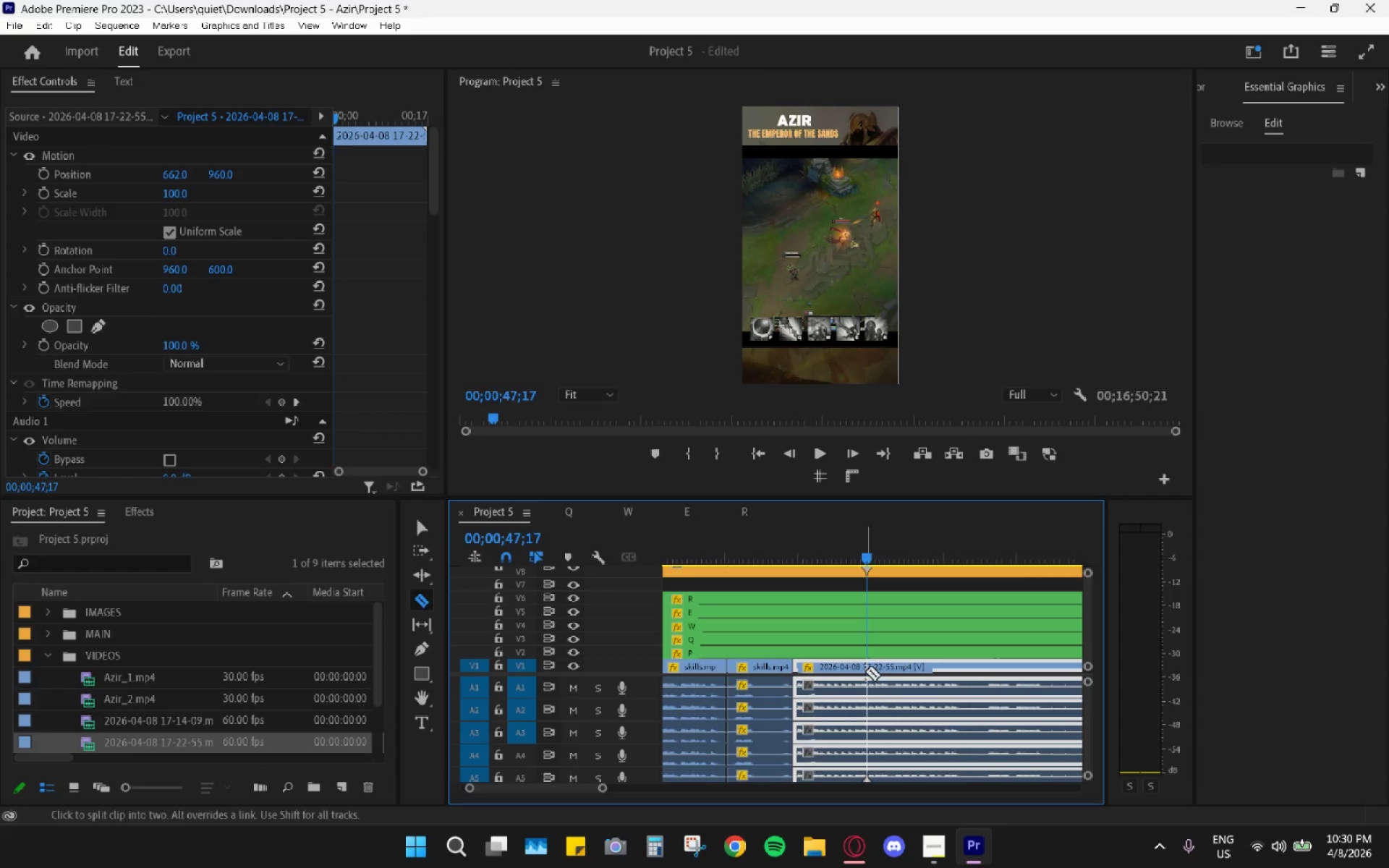 
hold_key(key=AltLeft, duration=0.73)
scroll: coordinate [868, 710], scroll_direction: up, amount: 11.0
 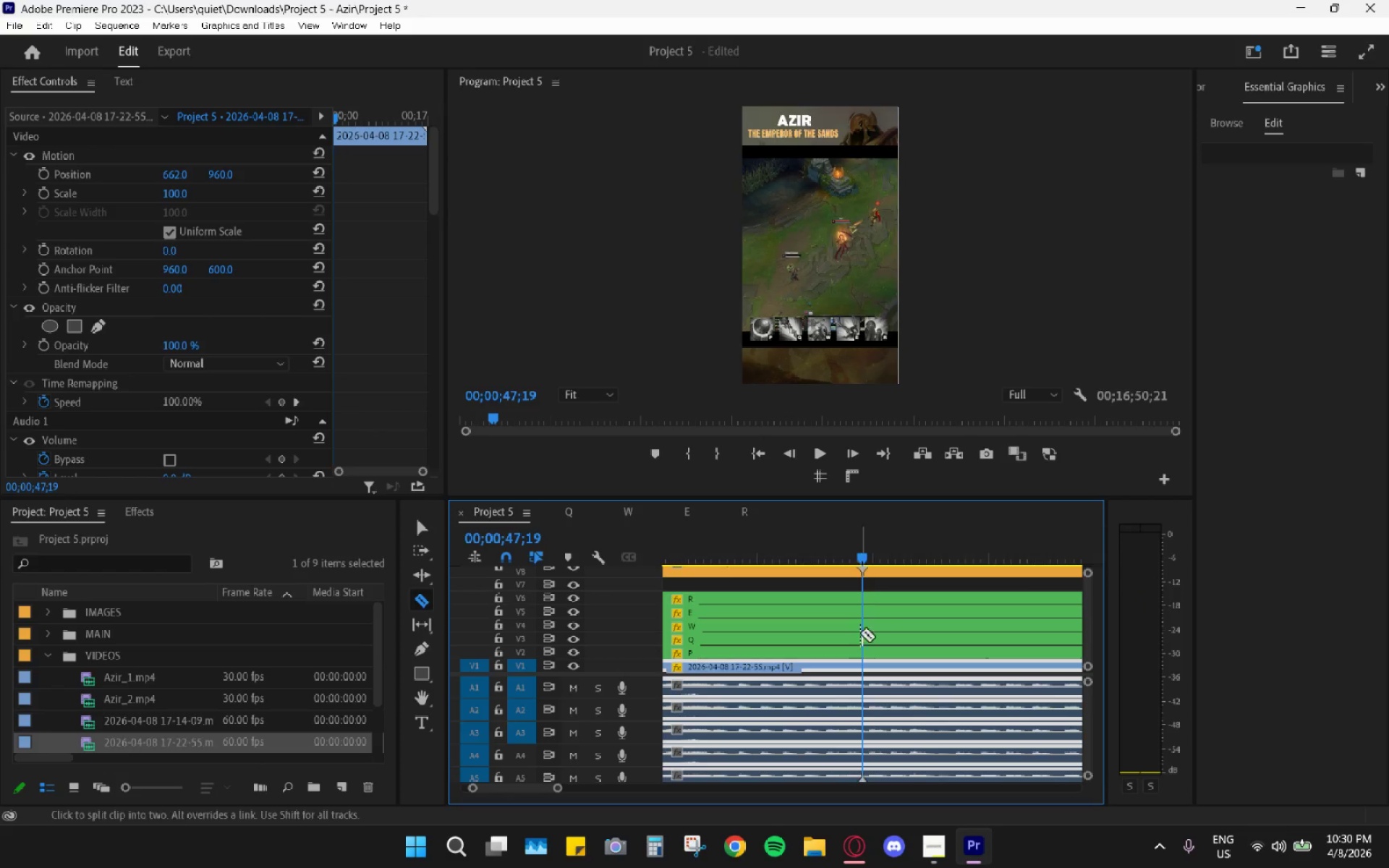 
type(vh)
 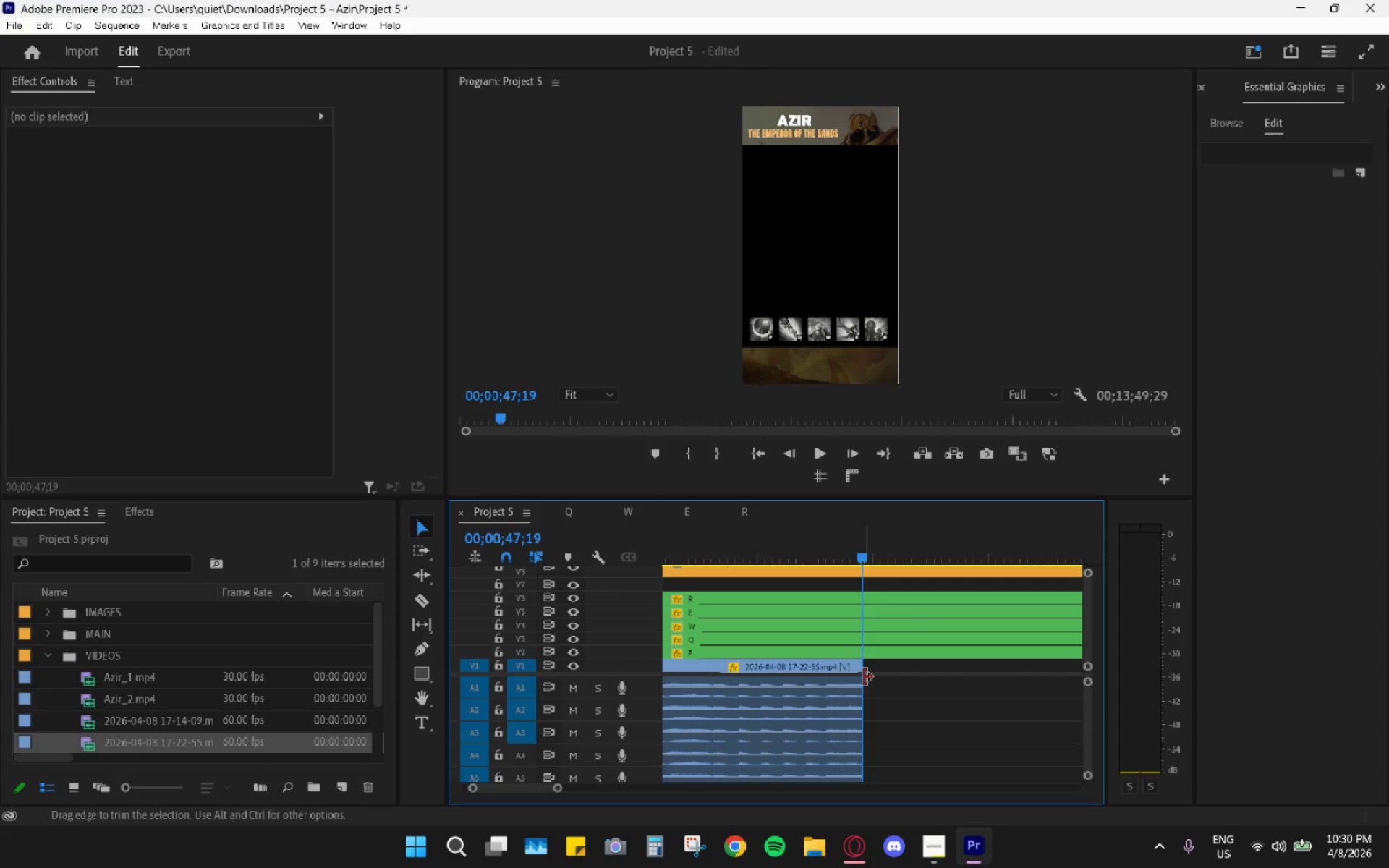 
hold_key(key=AltLeft, duration=0.8)
scroll: coordinate [862, 677], scroll_direction: down, amount: 13.0
 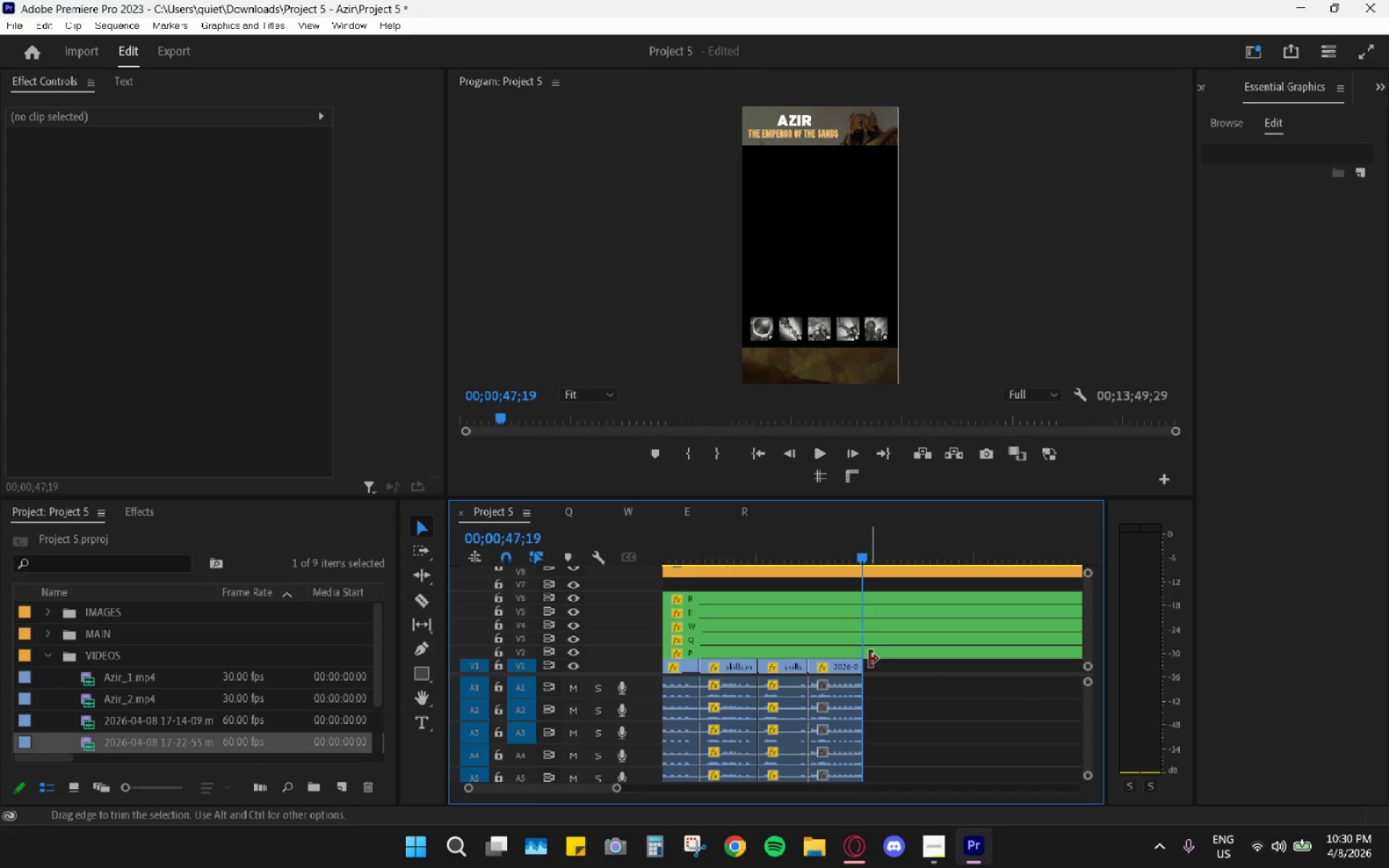 
hold_key(key=AltLeft, duration=0.52)
scroll: coordinate [854, 675], scroll_direction: up, amount: 5.0
 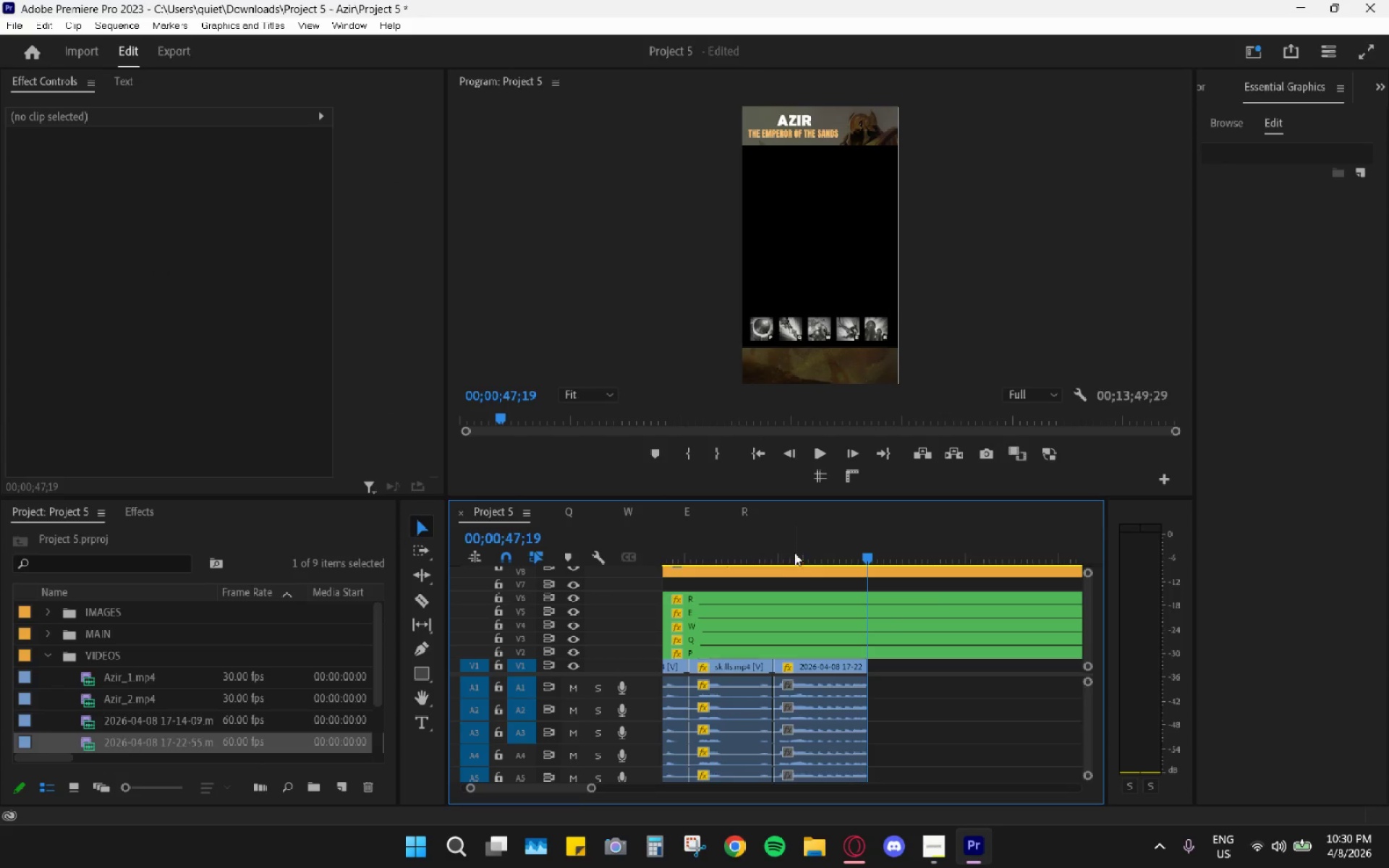 
left_click_drag(start_coordinate=[791, 545], to_coordinate=[778, 545])
 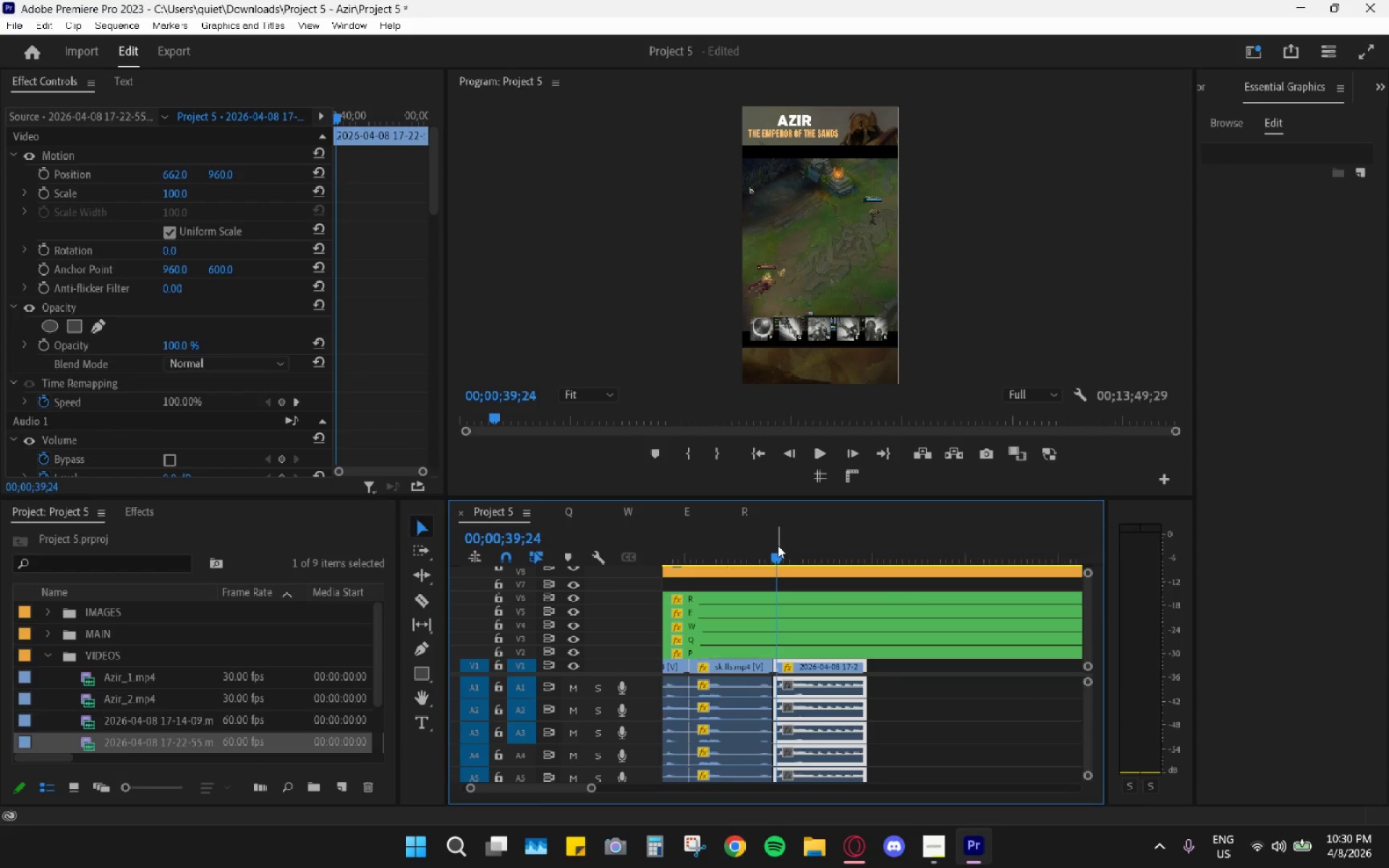 
key(Space)
 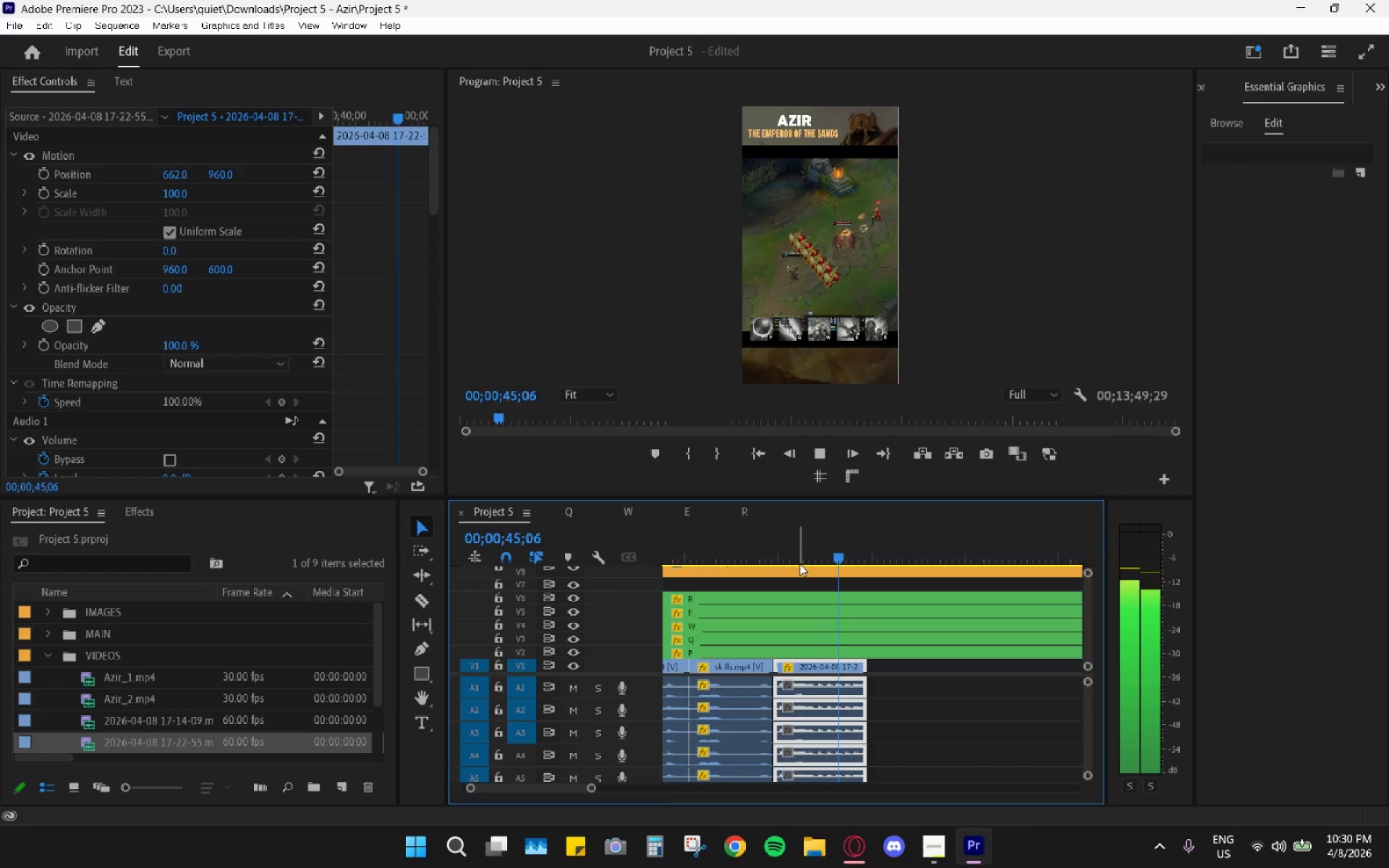 
wait(7.64)
 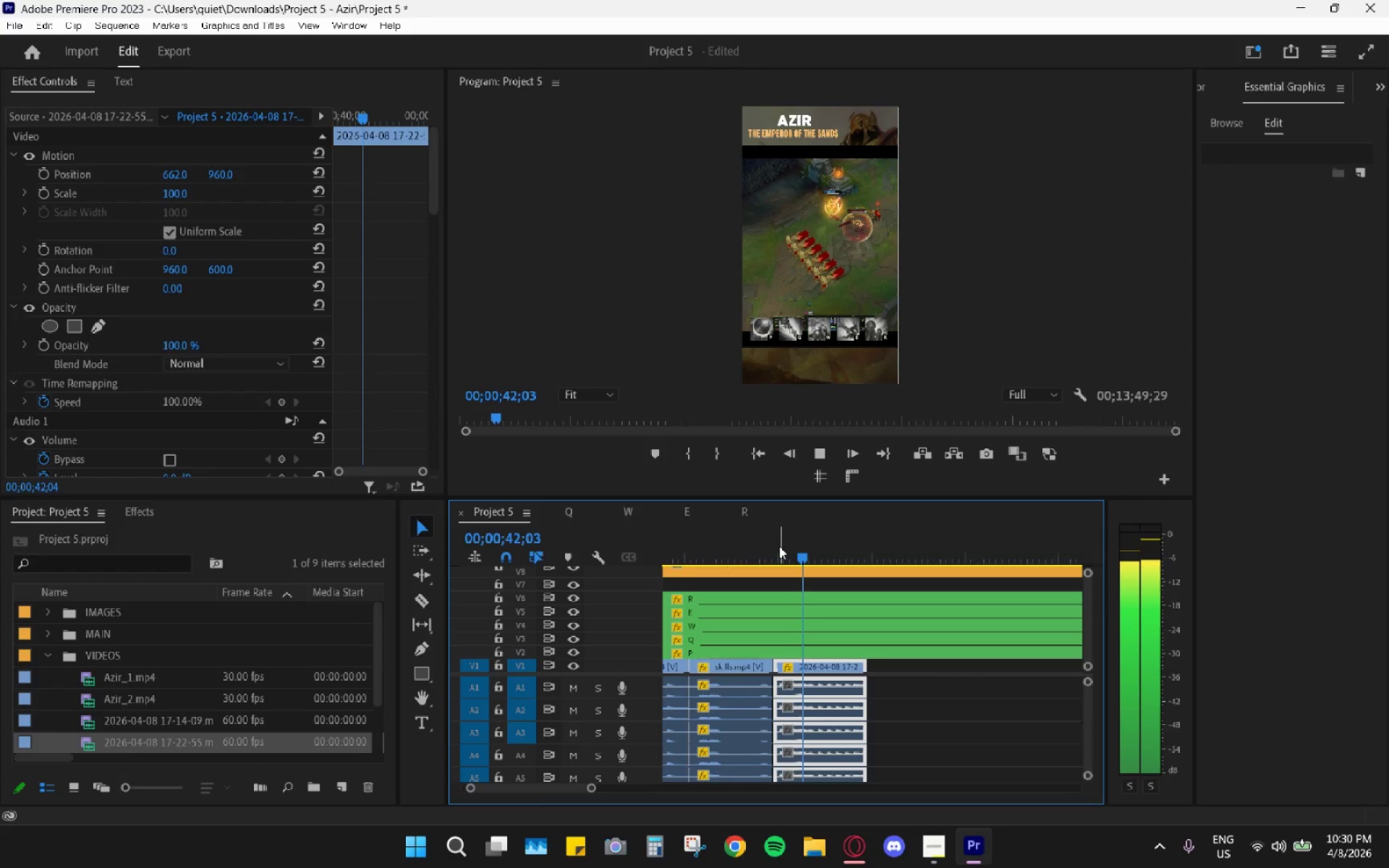 
key(Space)
 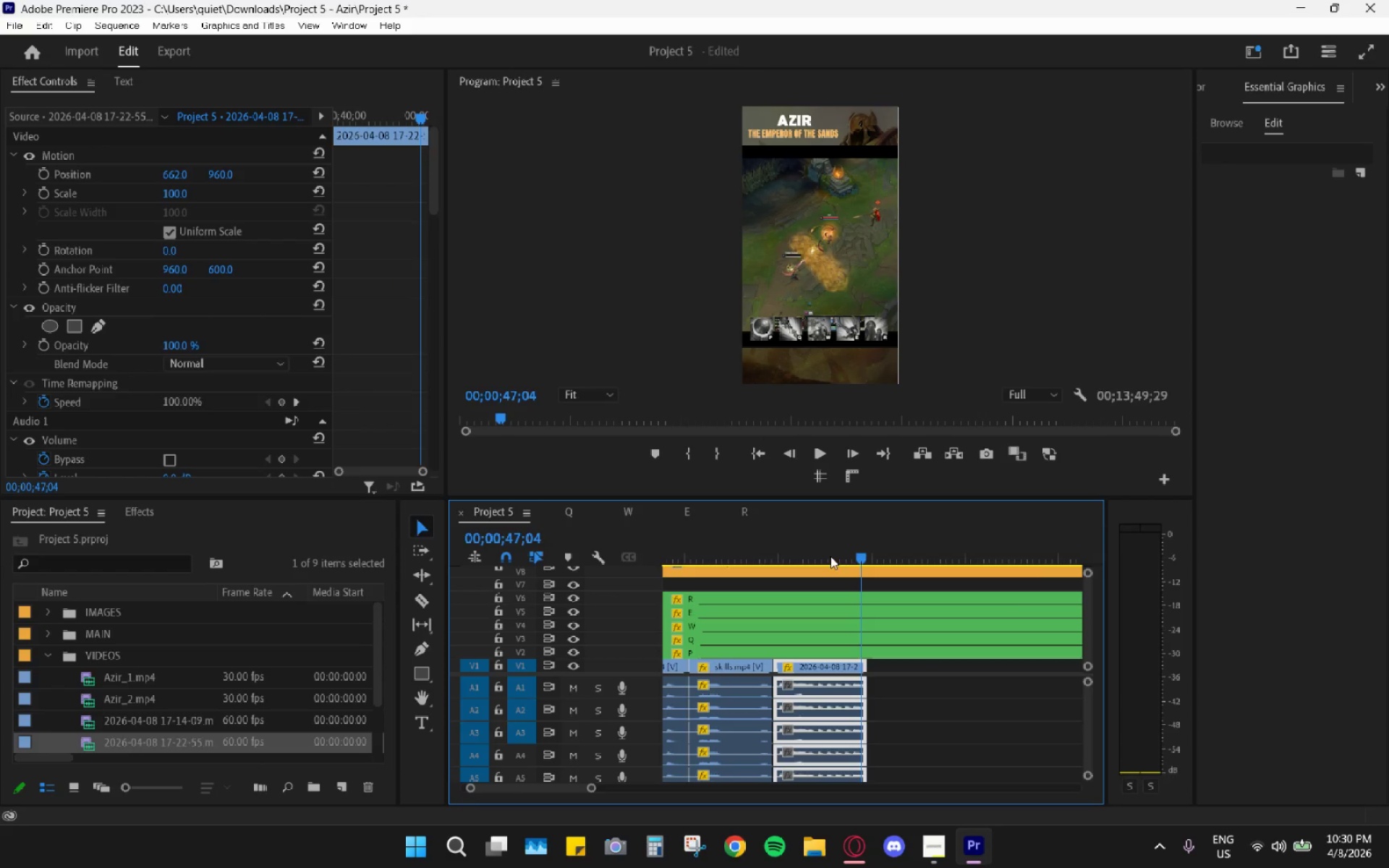 
hold_key(key=AltLeft, duration=0.47)
scroll: coordinate [846, 604], scroll_direction: up, amount: 5.0
 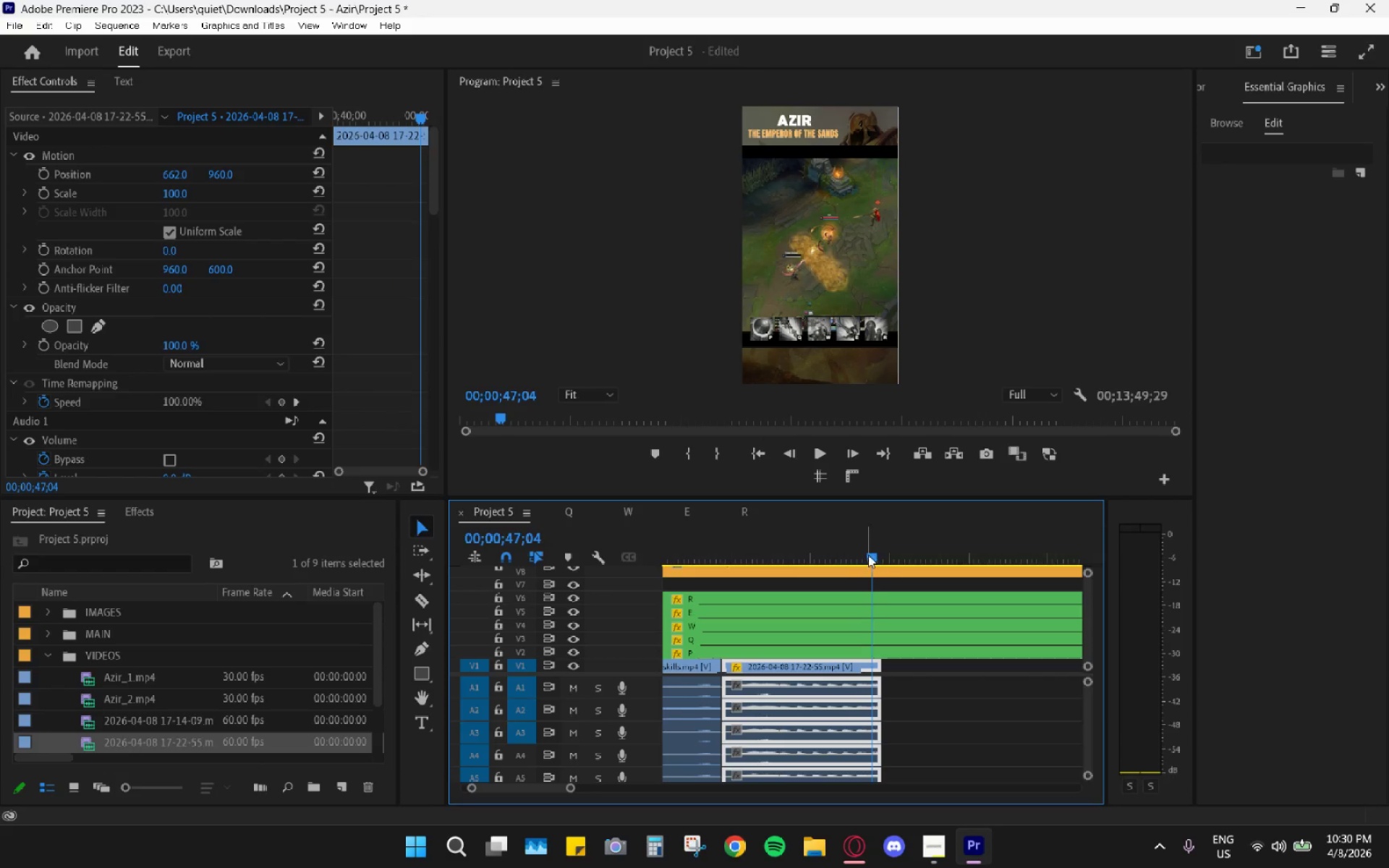 
left_click_drag(start_coordinate=[870, 554], to_coordinate=[849, 549])
 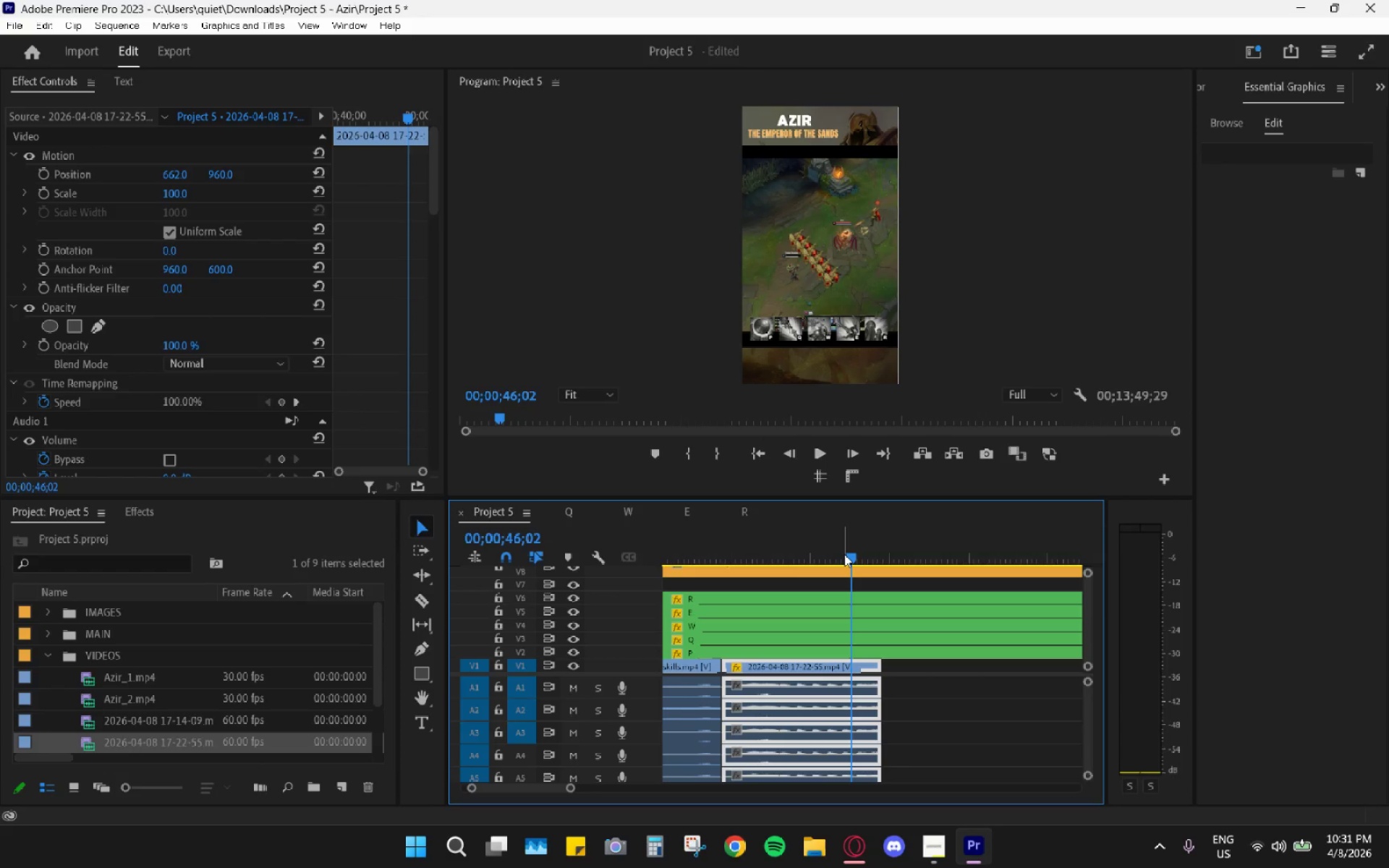 
key(Space)
 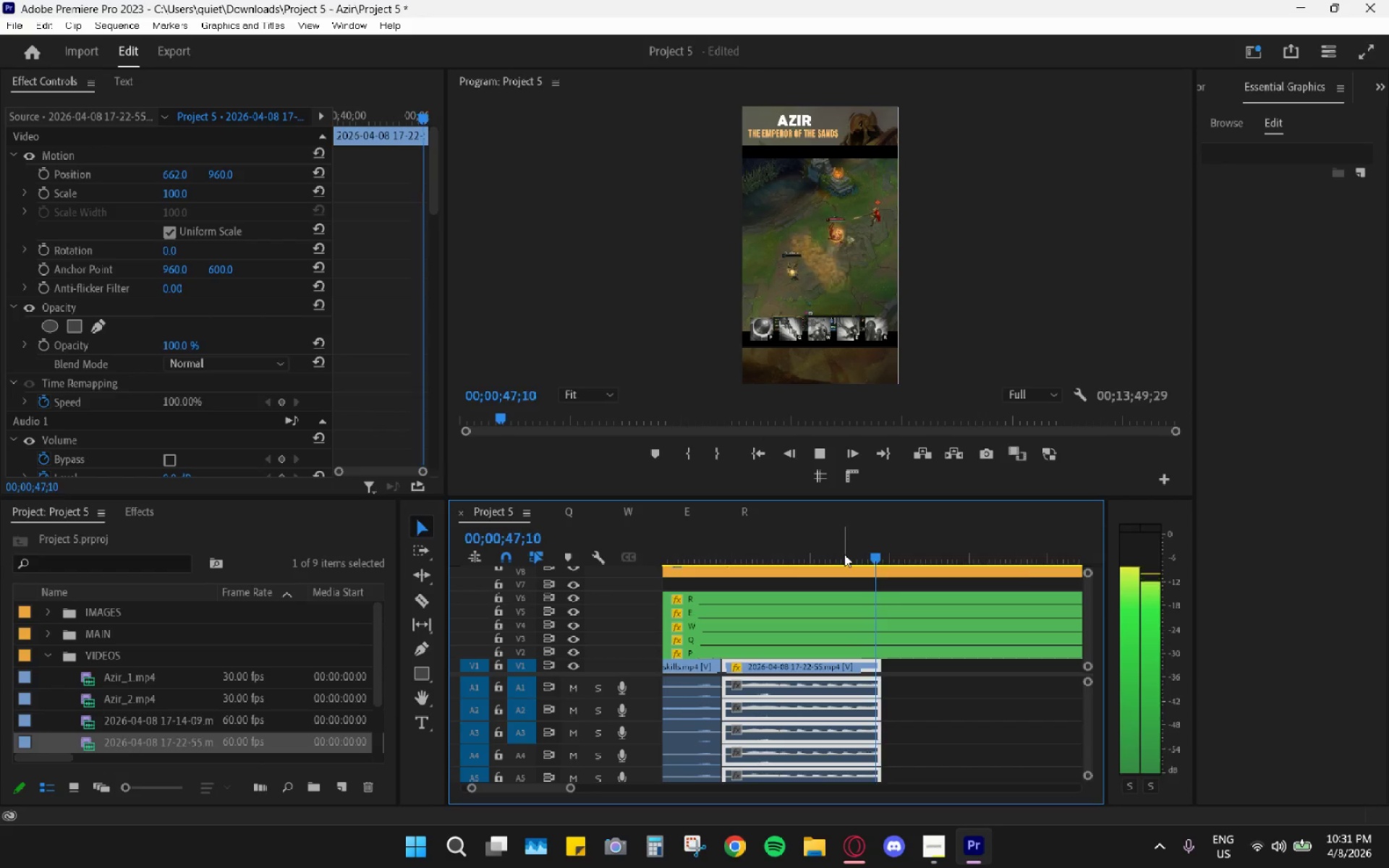 
key(Space)
 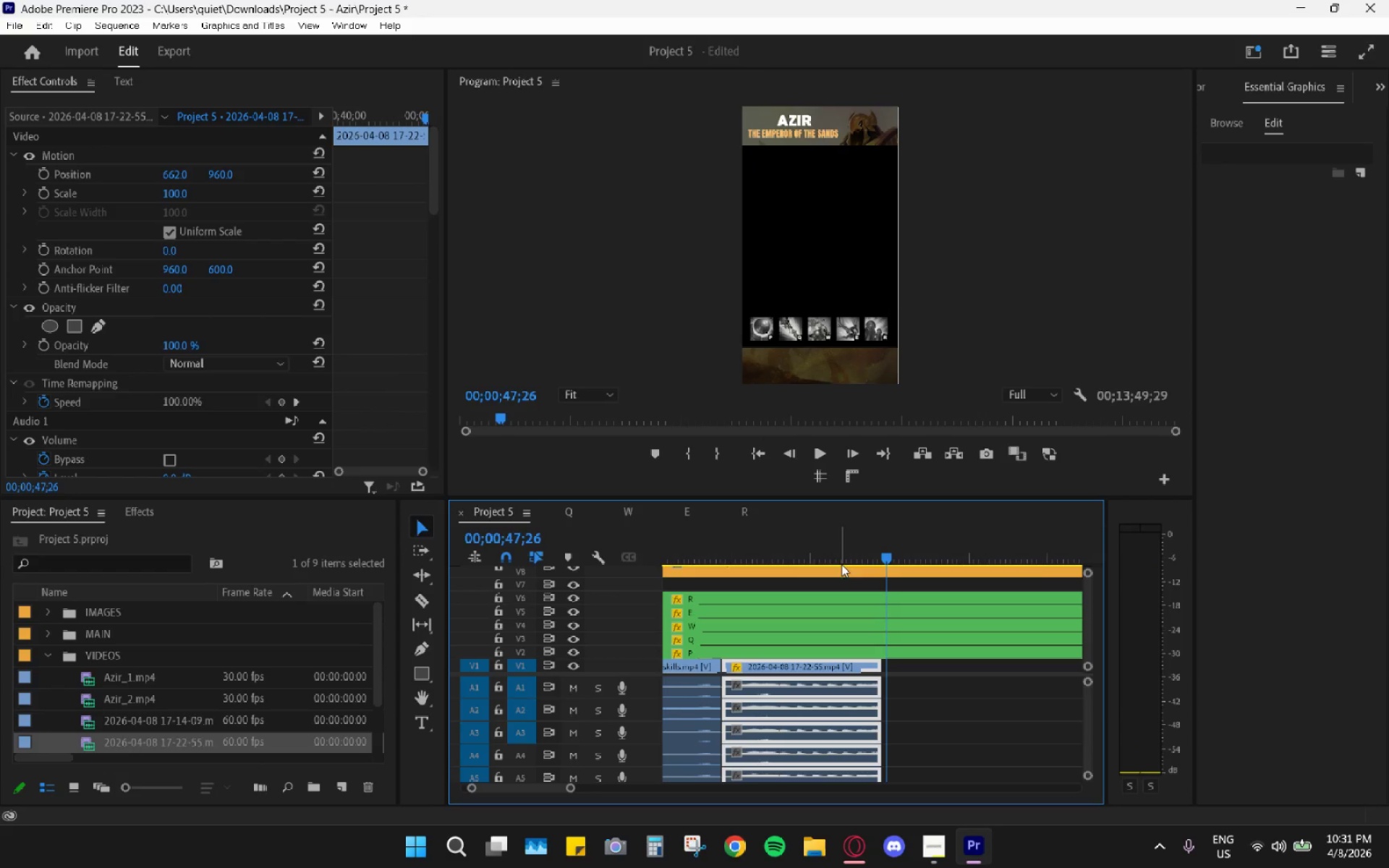 
left_click_drag(start_coordinate=[827, 550], to_coordinate=[759, 563])
 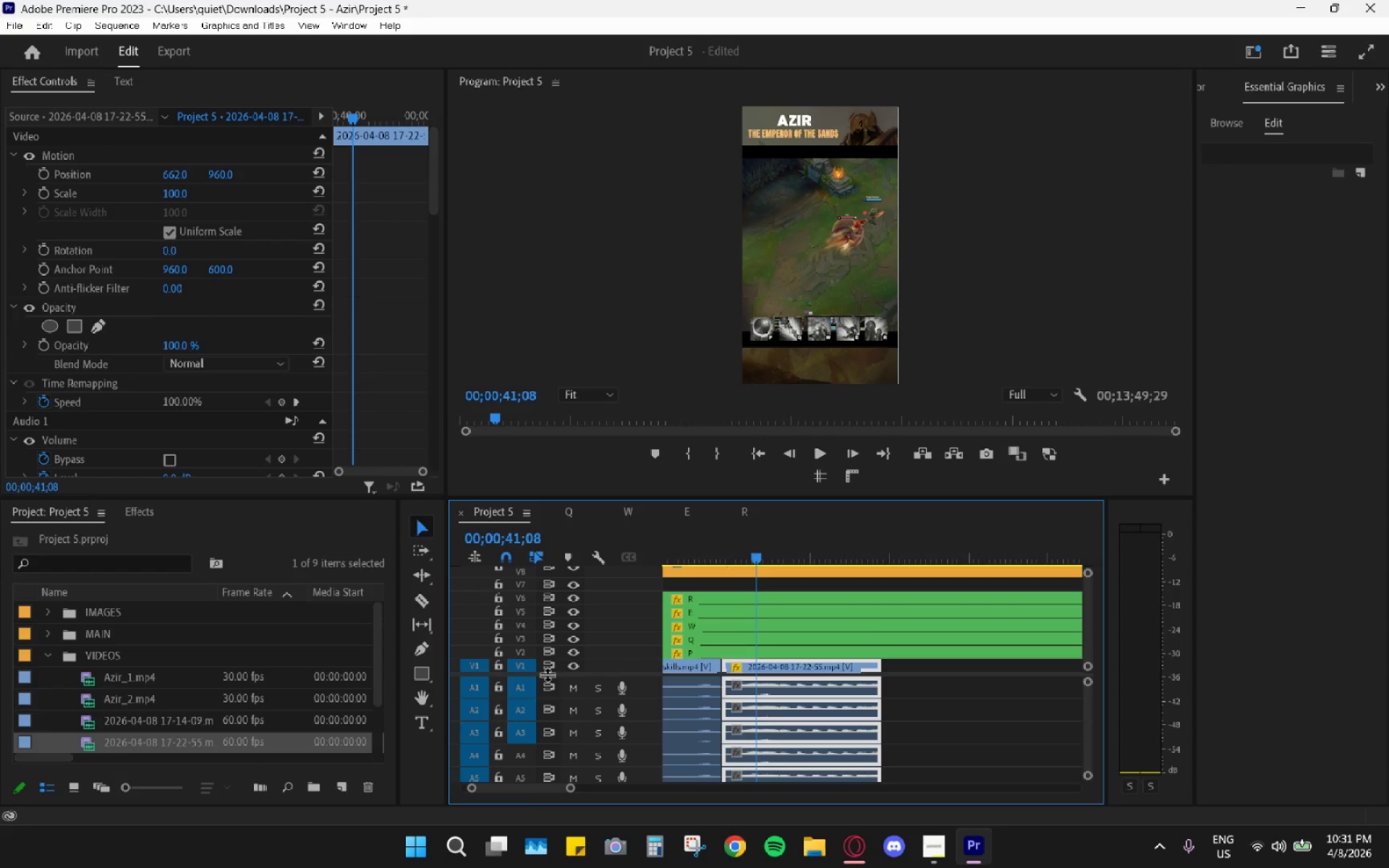 
left_click_drag(start_coordinate=[696, 553], to_coordinate=[659, 550])
 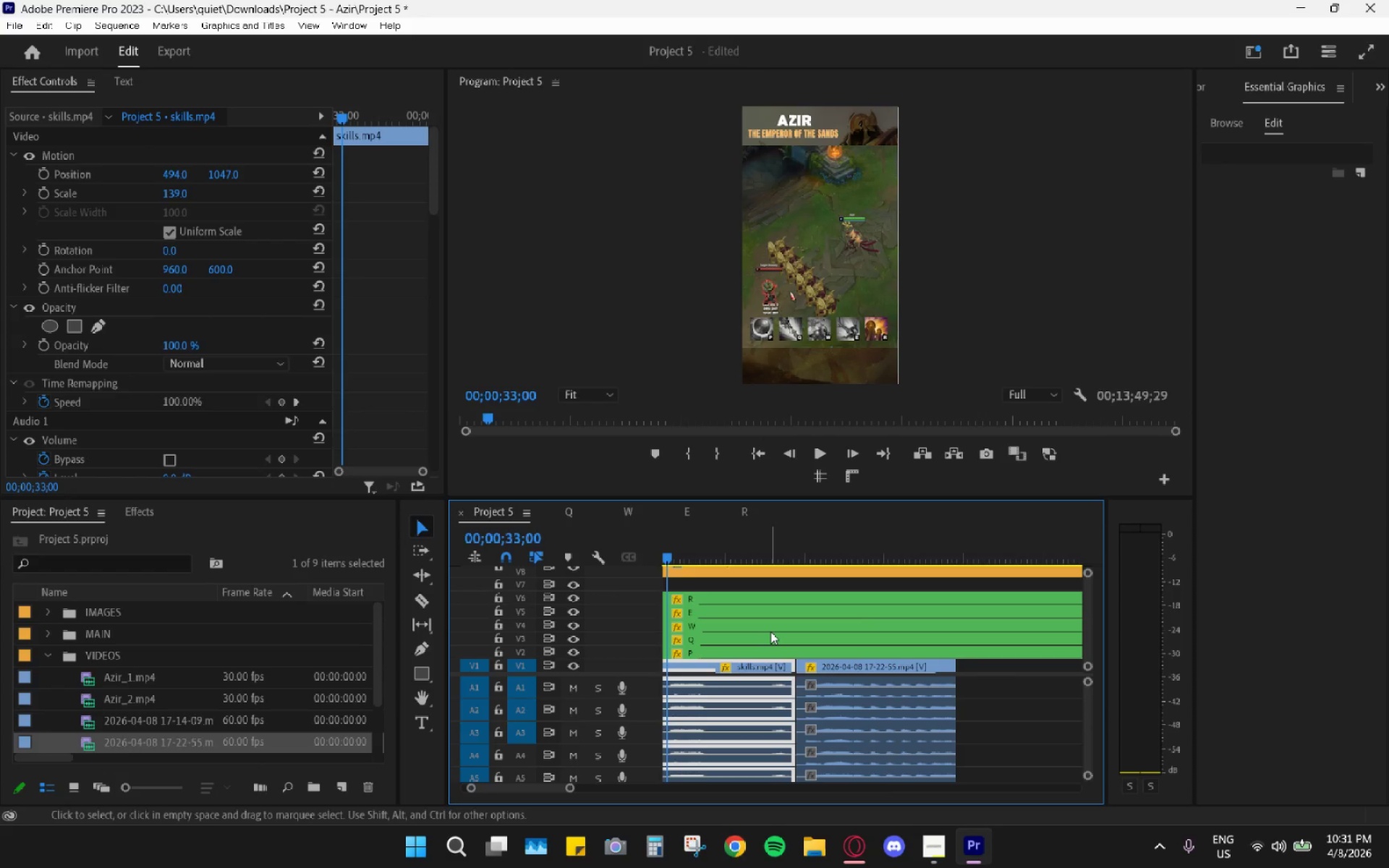 
key(Space)
 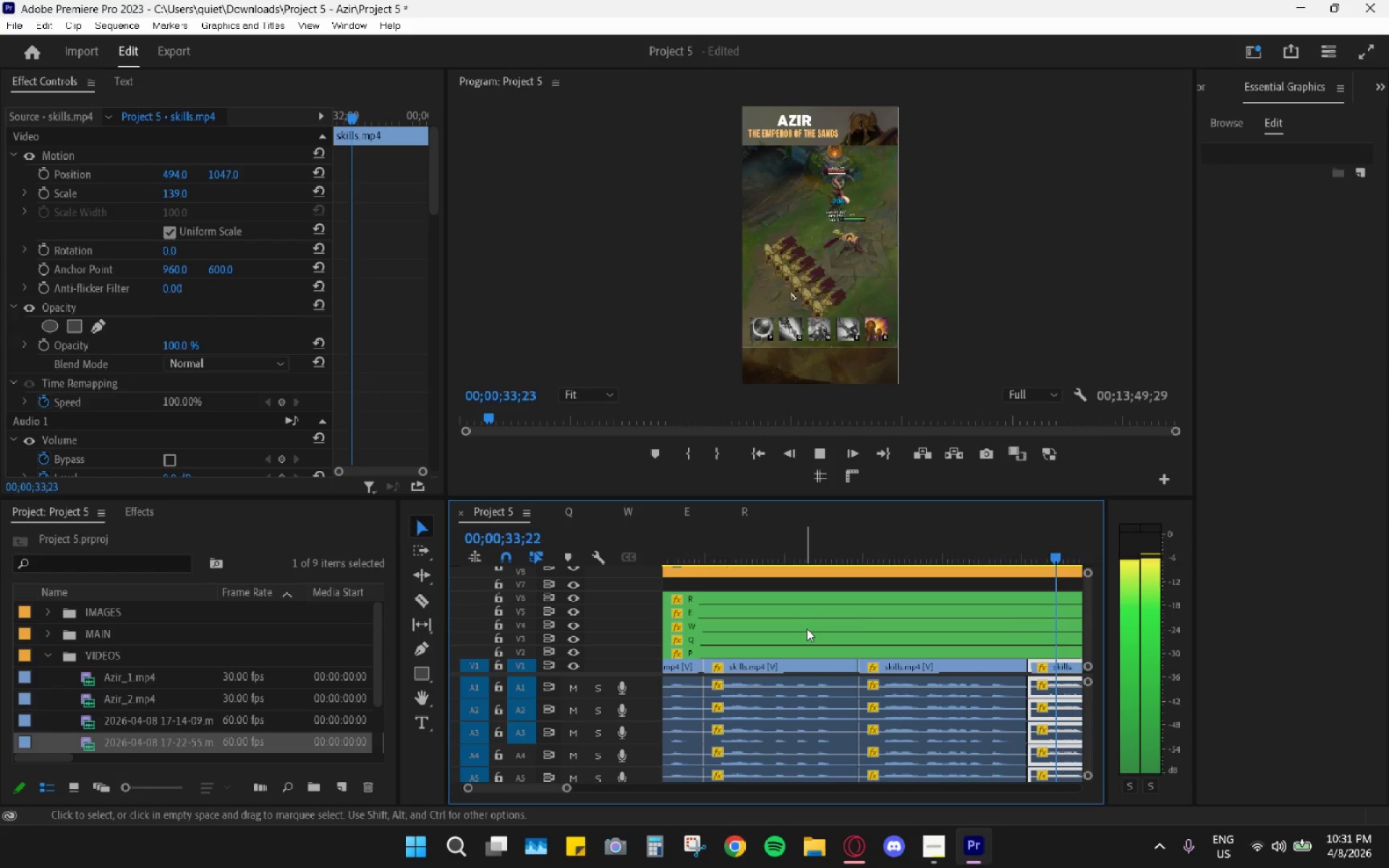 
scroll: coordinate [807, 629], scroll_direction: down, amount: 8.0
 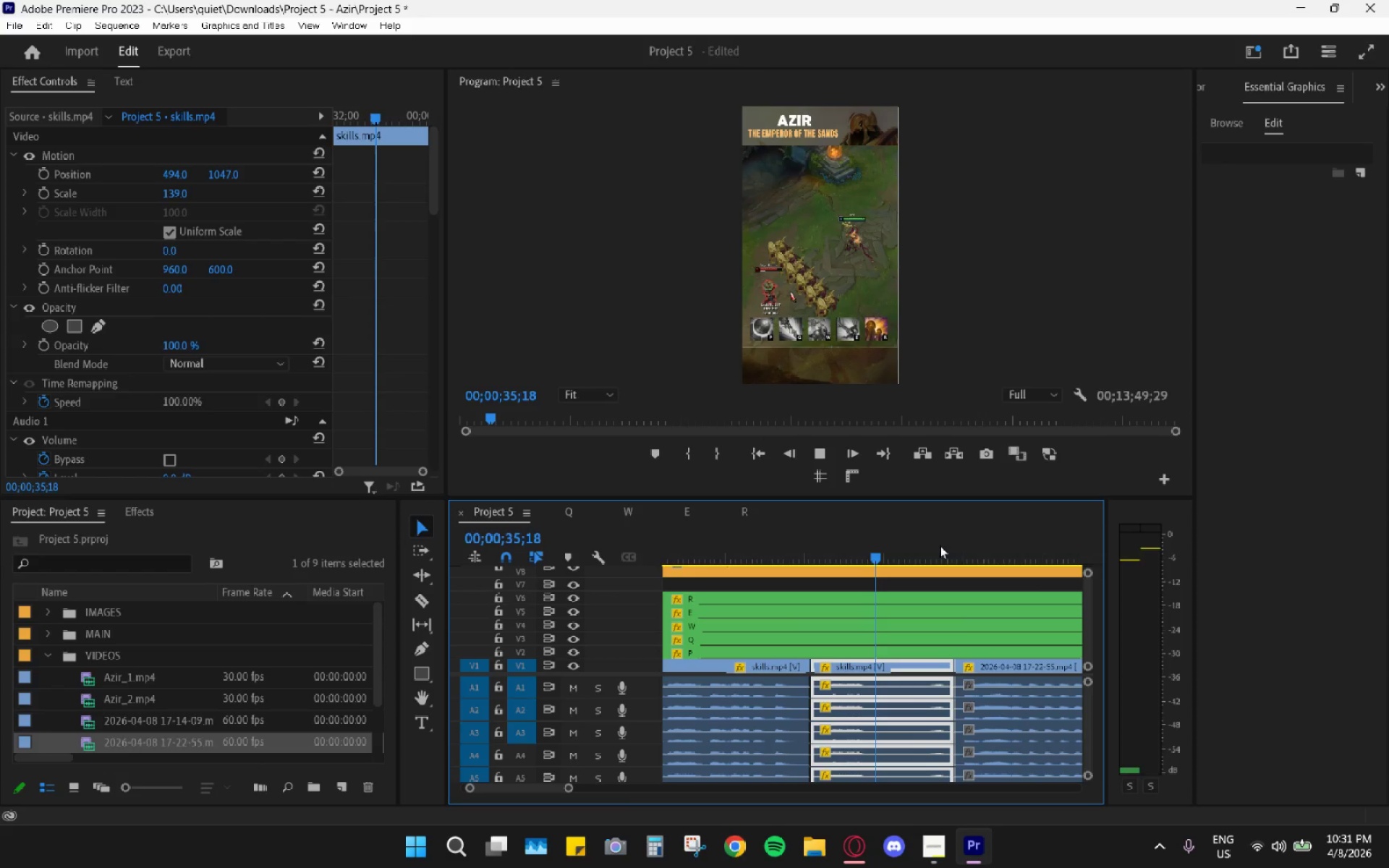 
left_click([960, 546])
 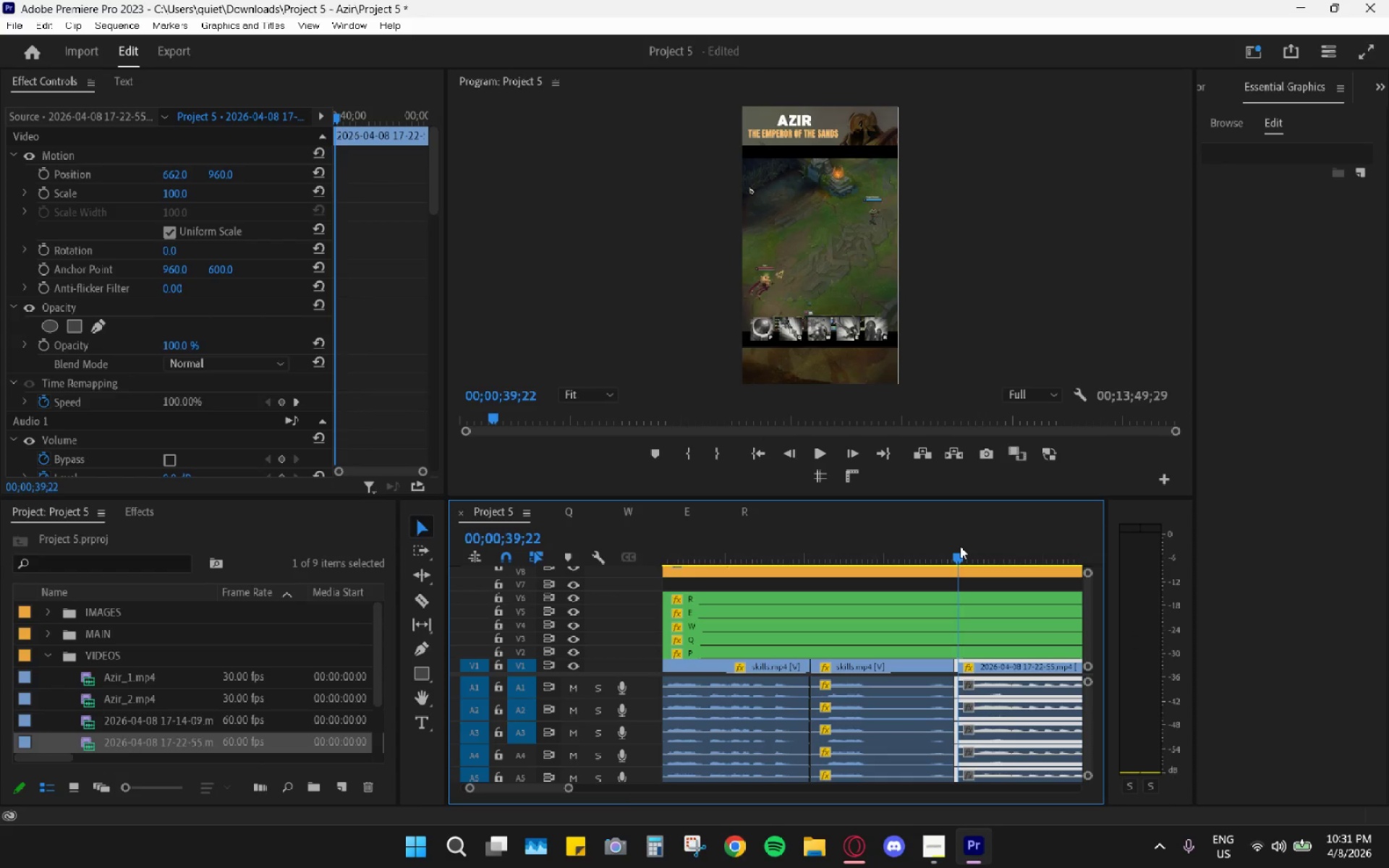 
key(Space)
 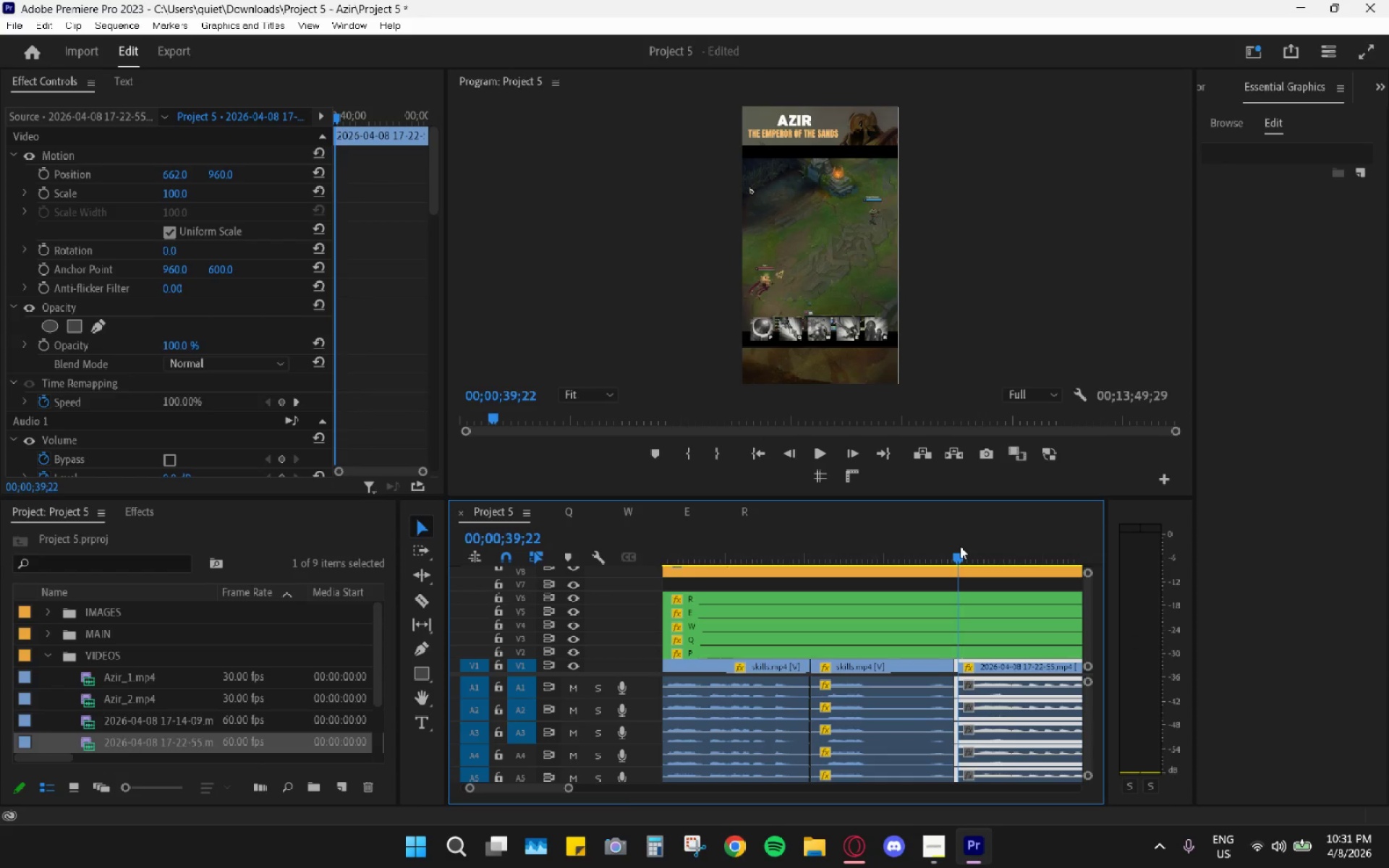 
scroll: coordinate [973, 607], scroll_direction: down, amount: 4.0
 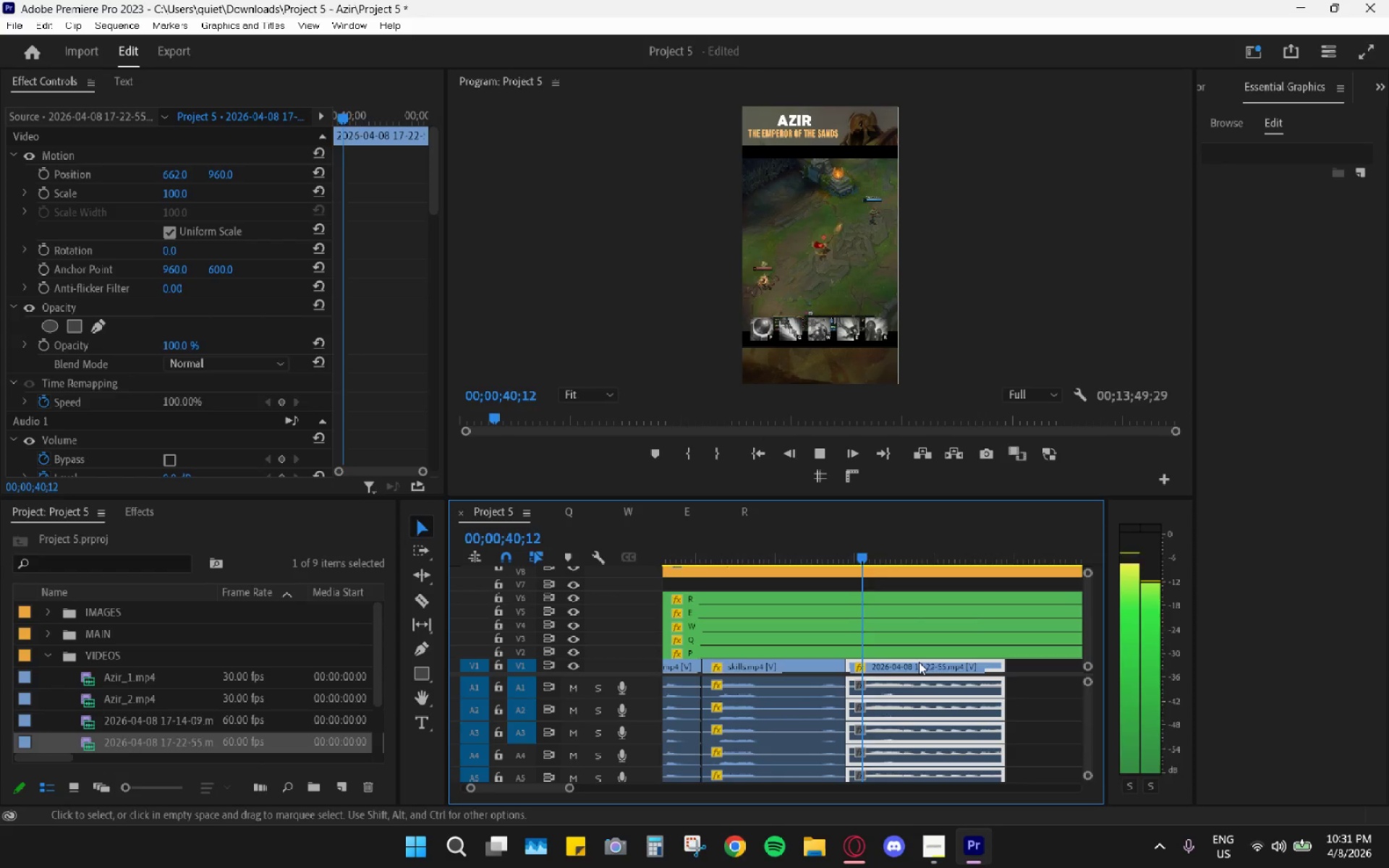 
key(Space)
 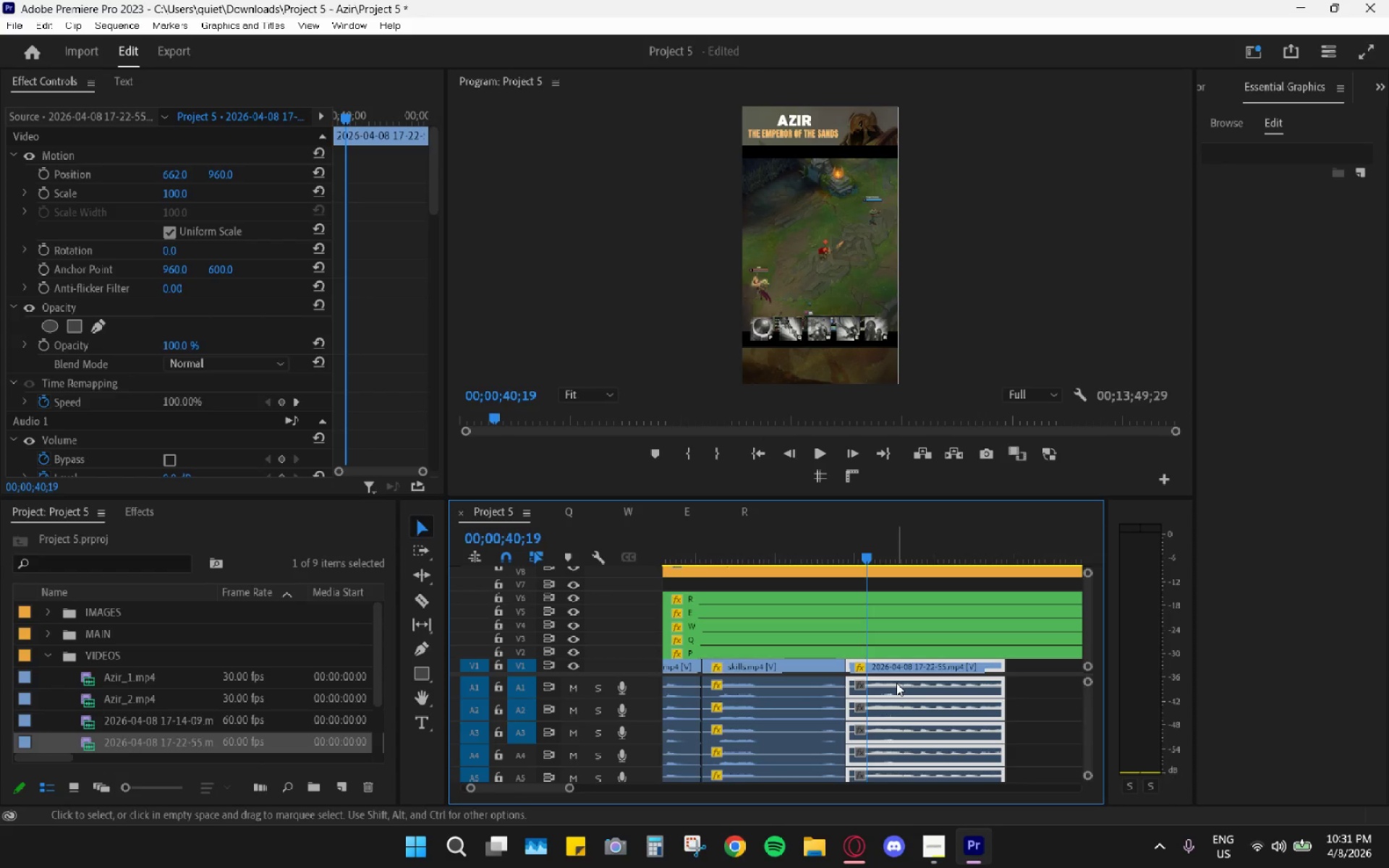 
key(G)
 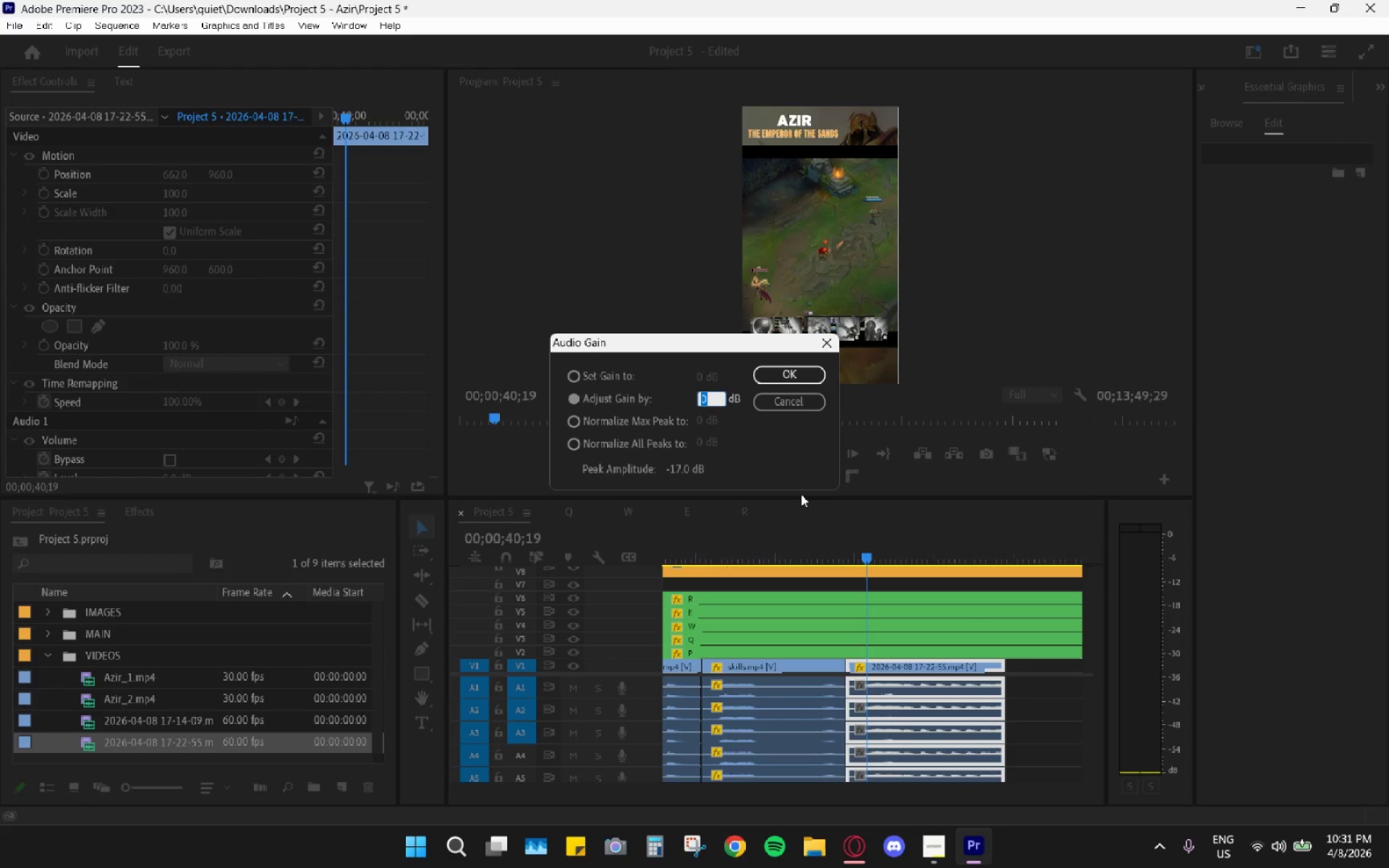 
key(Equal)
 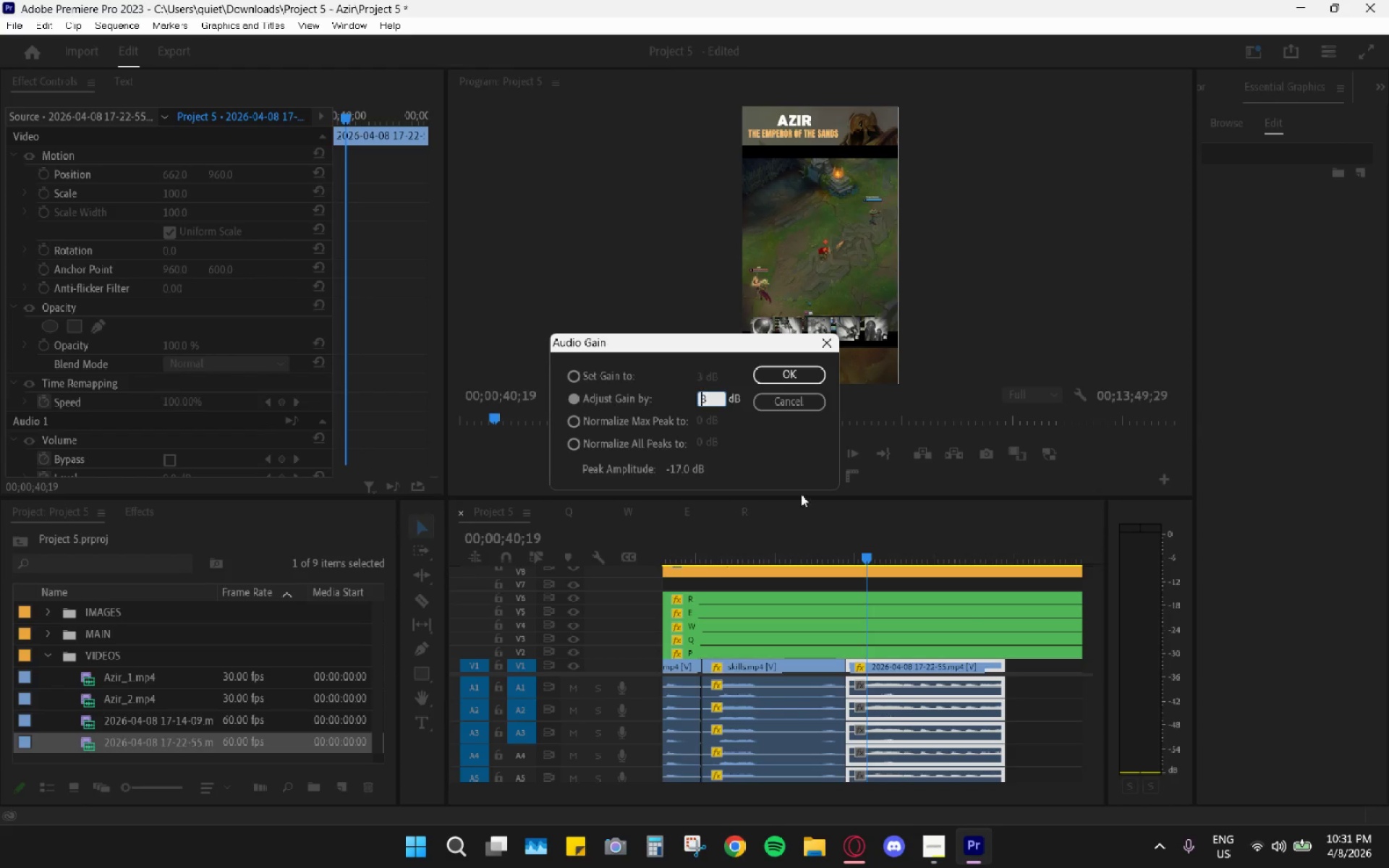 
key(3)
 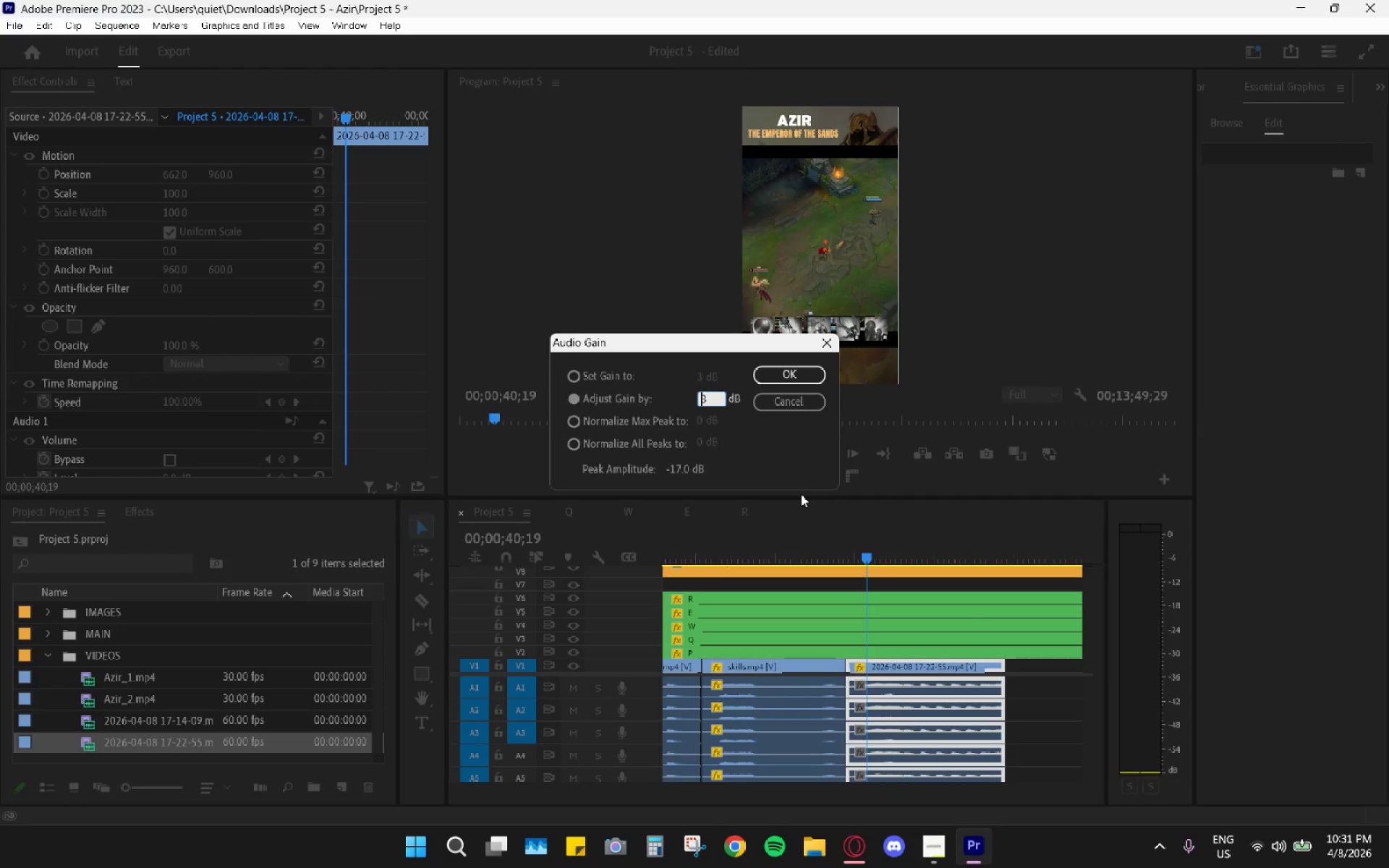 
key(Enter)
 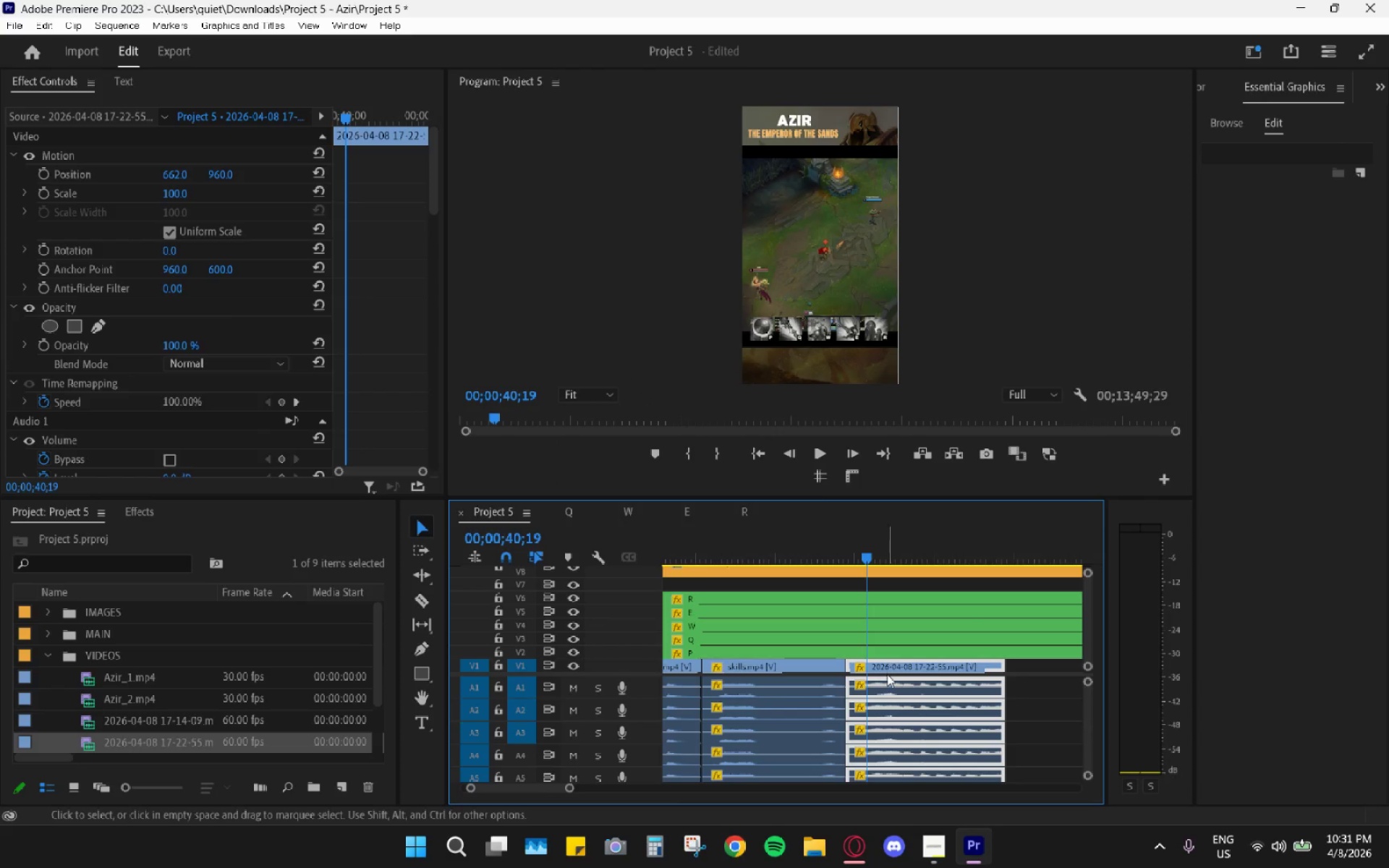 
key(G)
 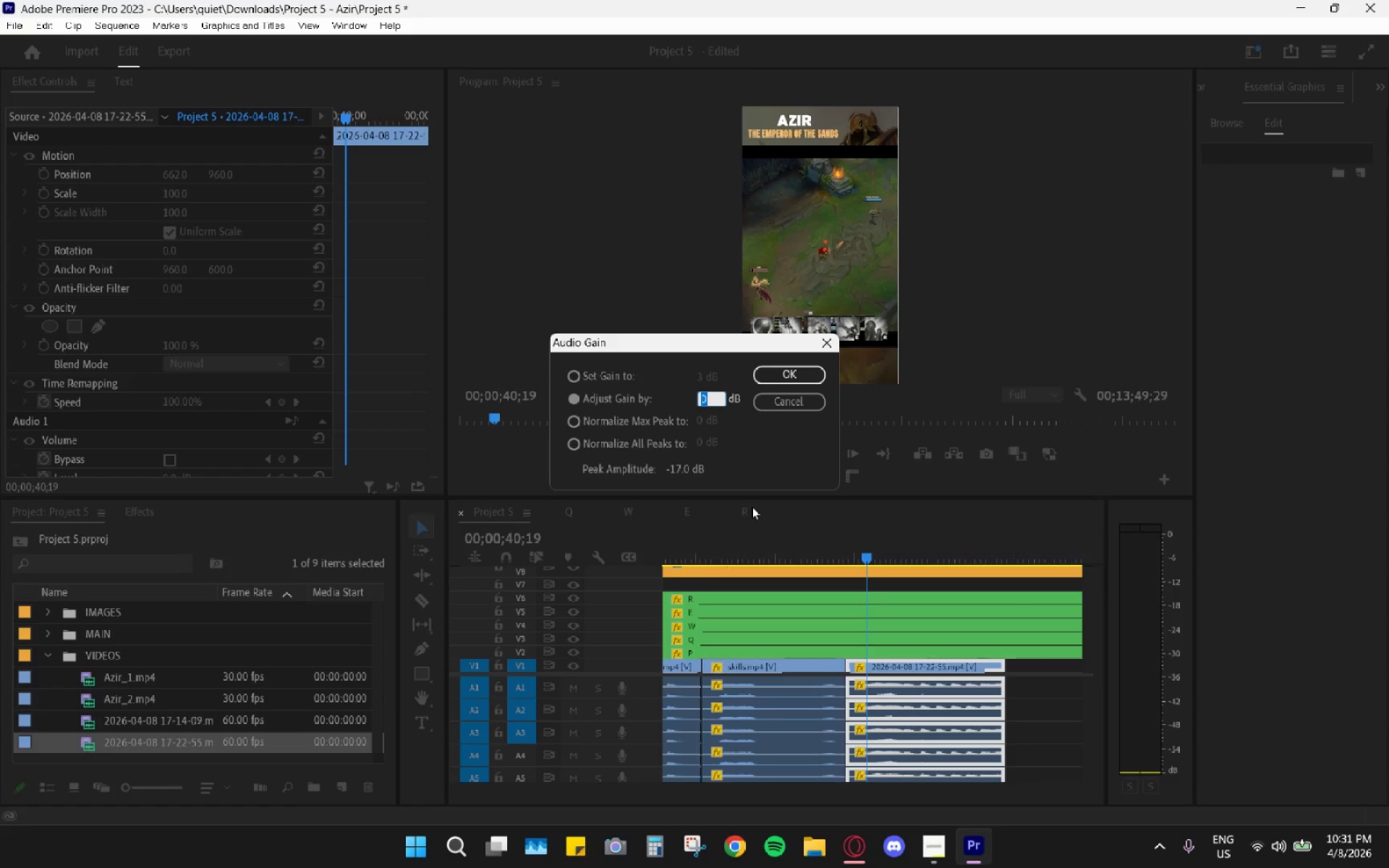 
key(Minus)
 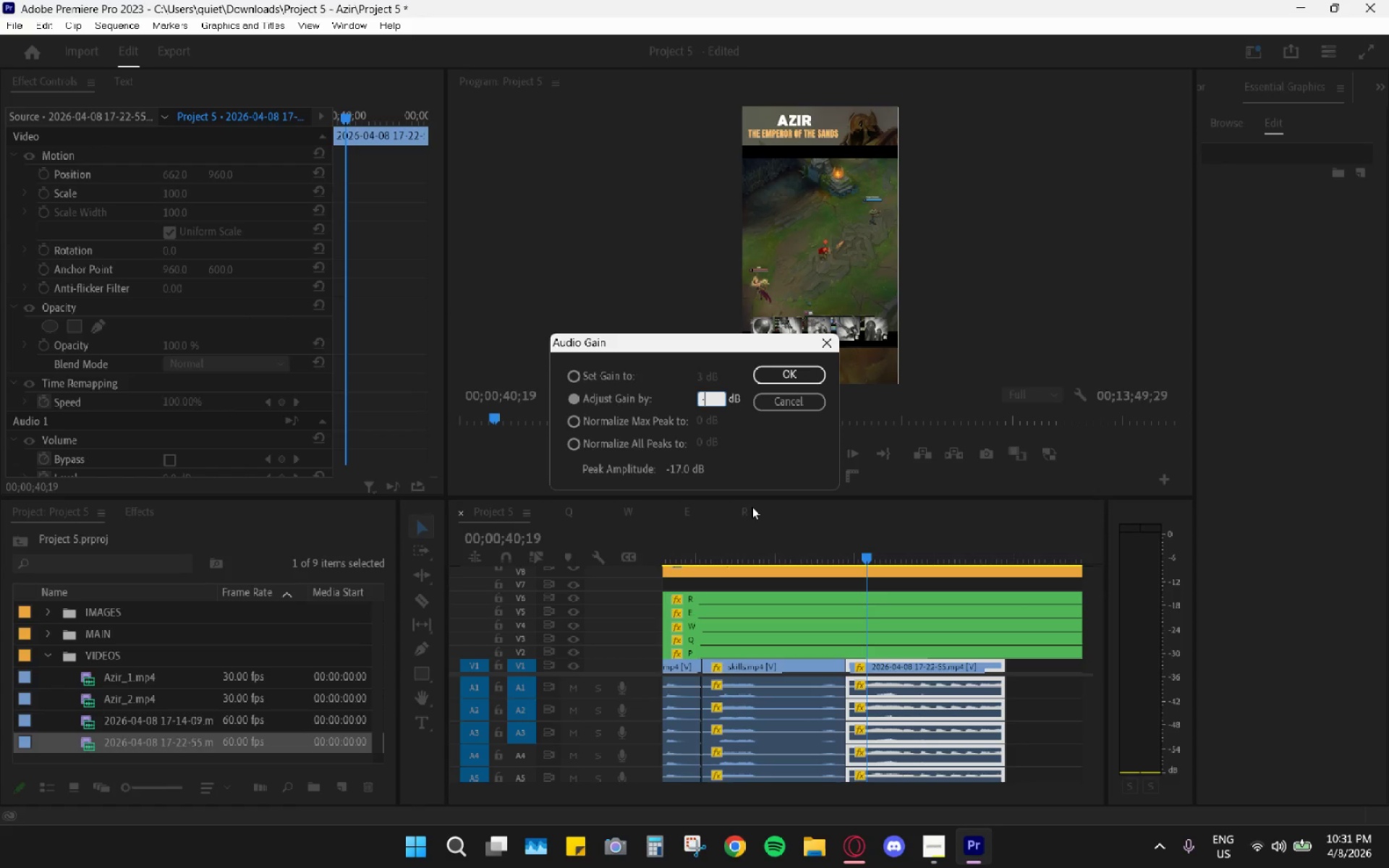 
key(3)
 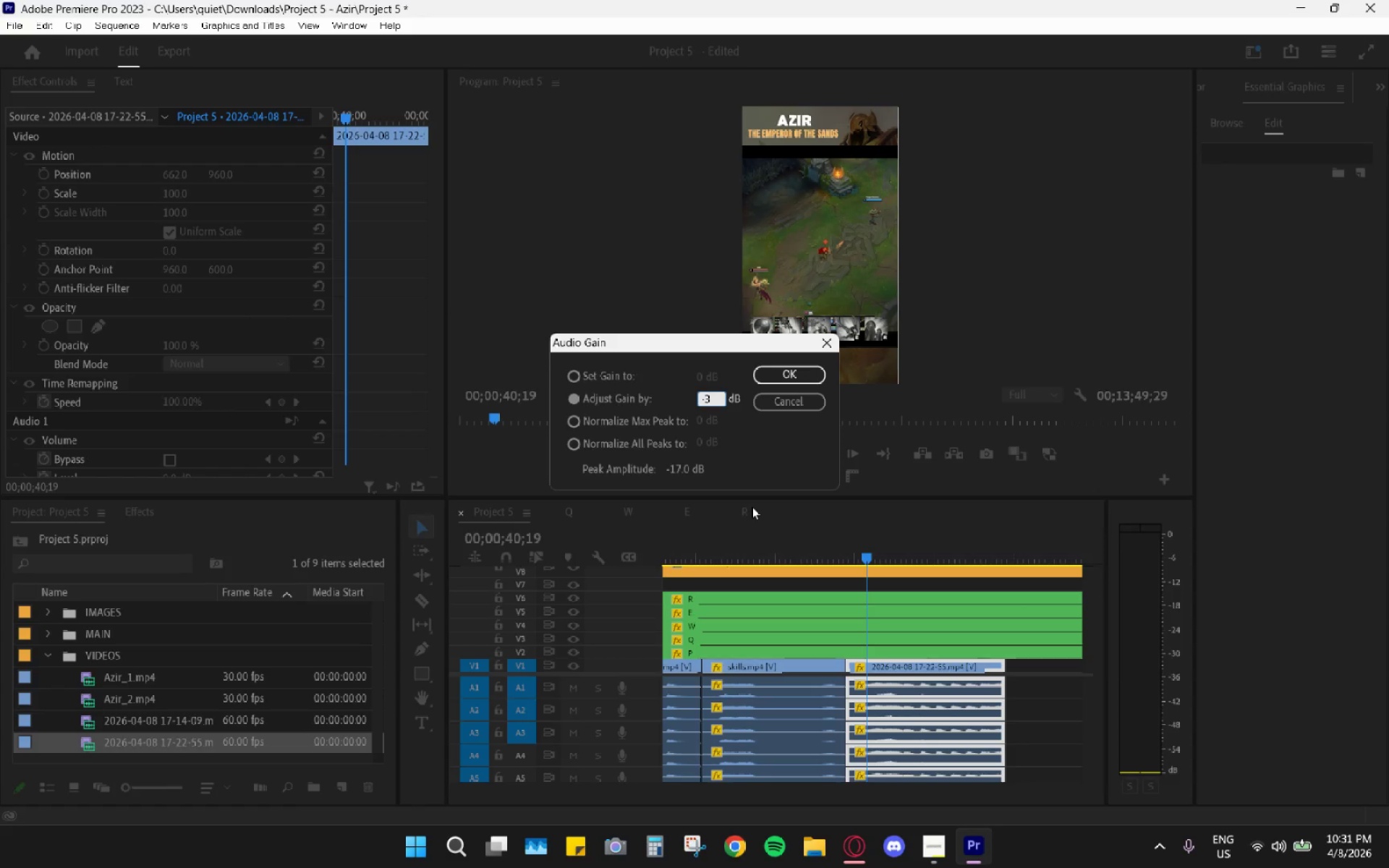 
key(Enter)
 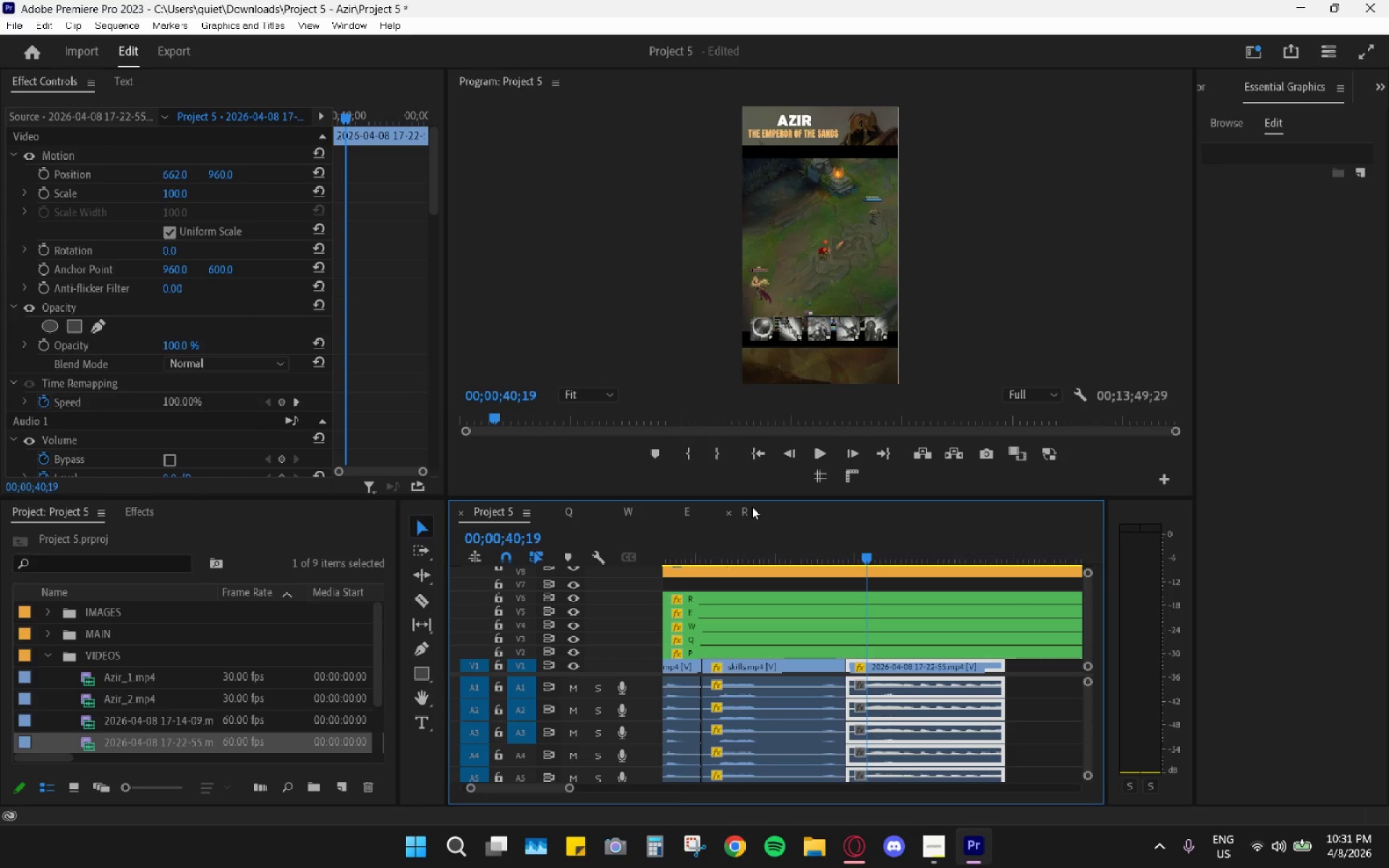 
key(Control+Z)
 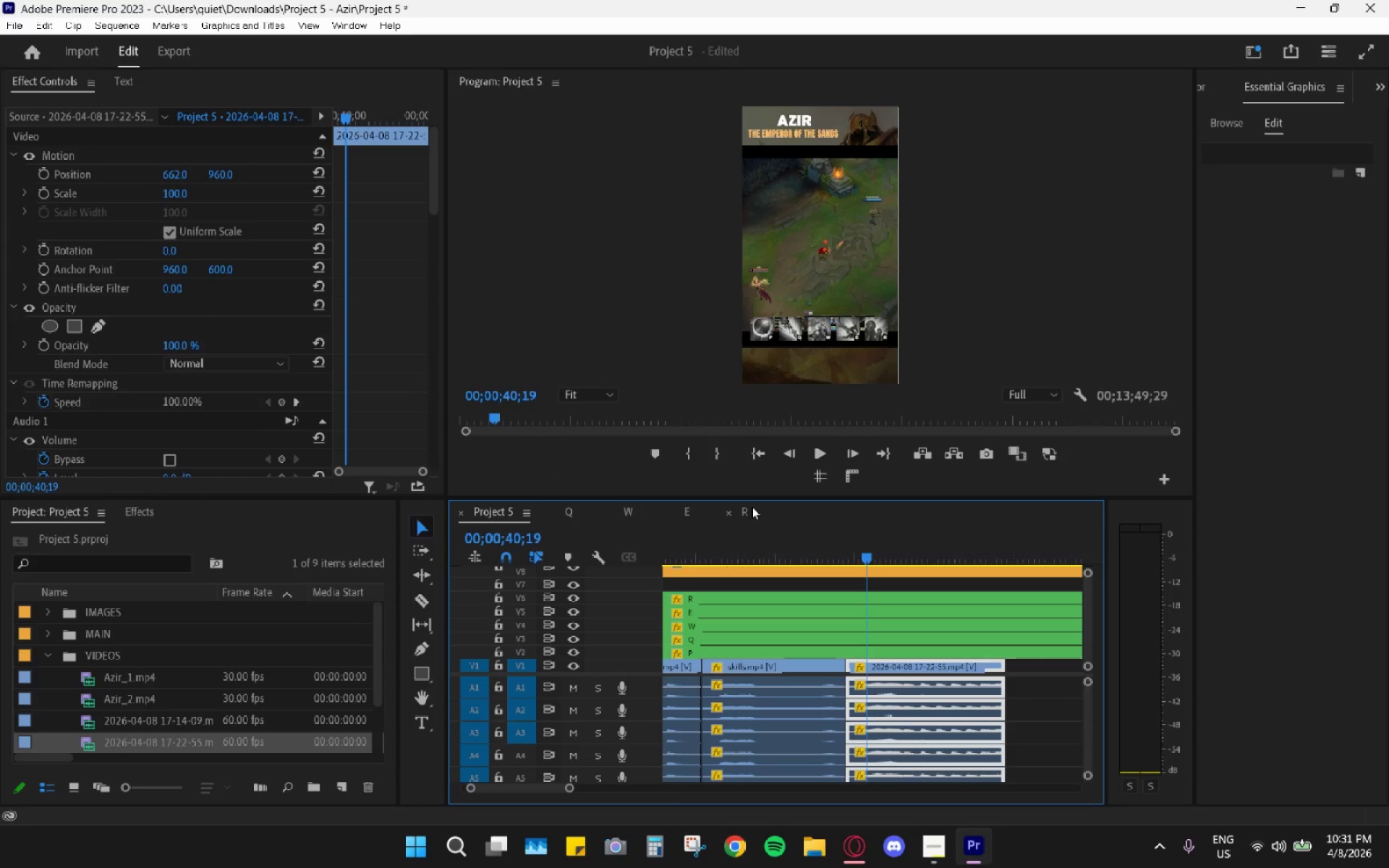 
key(Control+Z)
 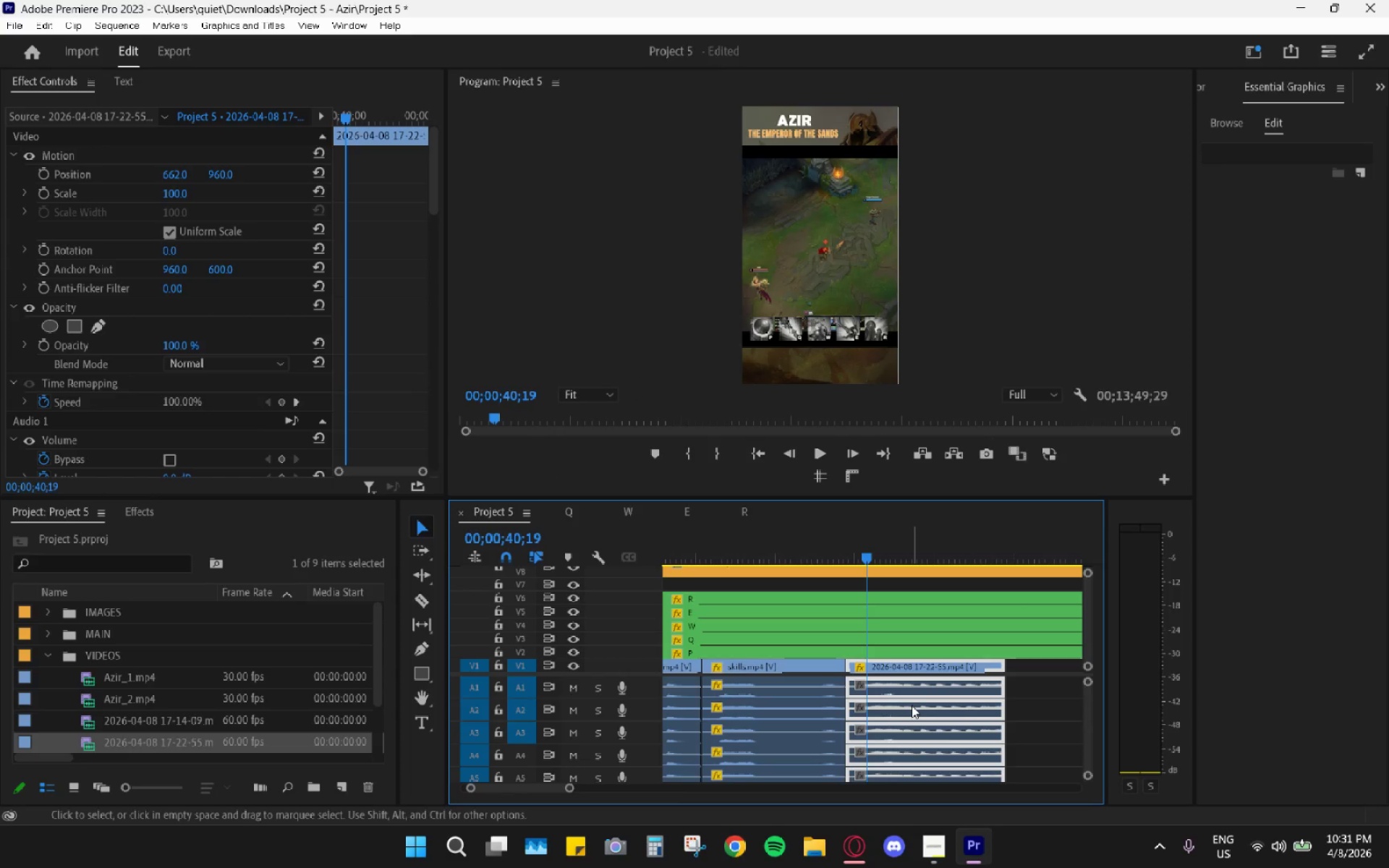 
key(G)
 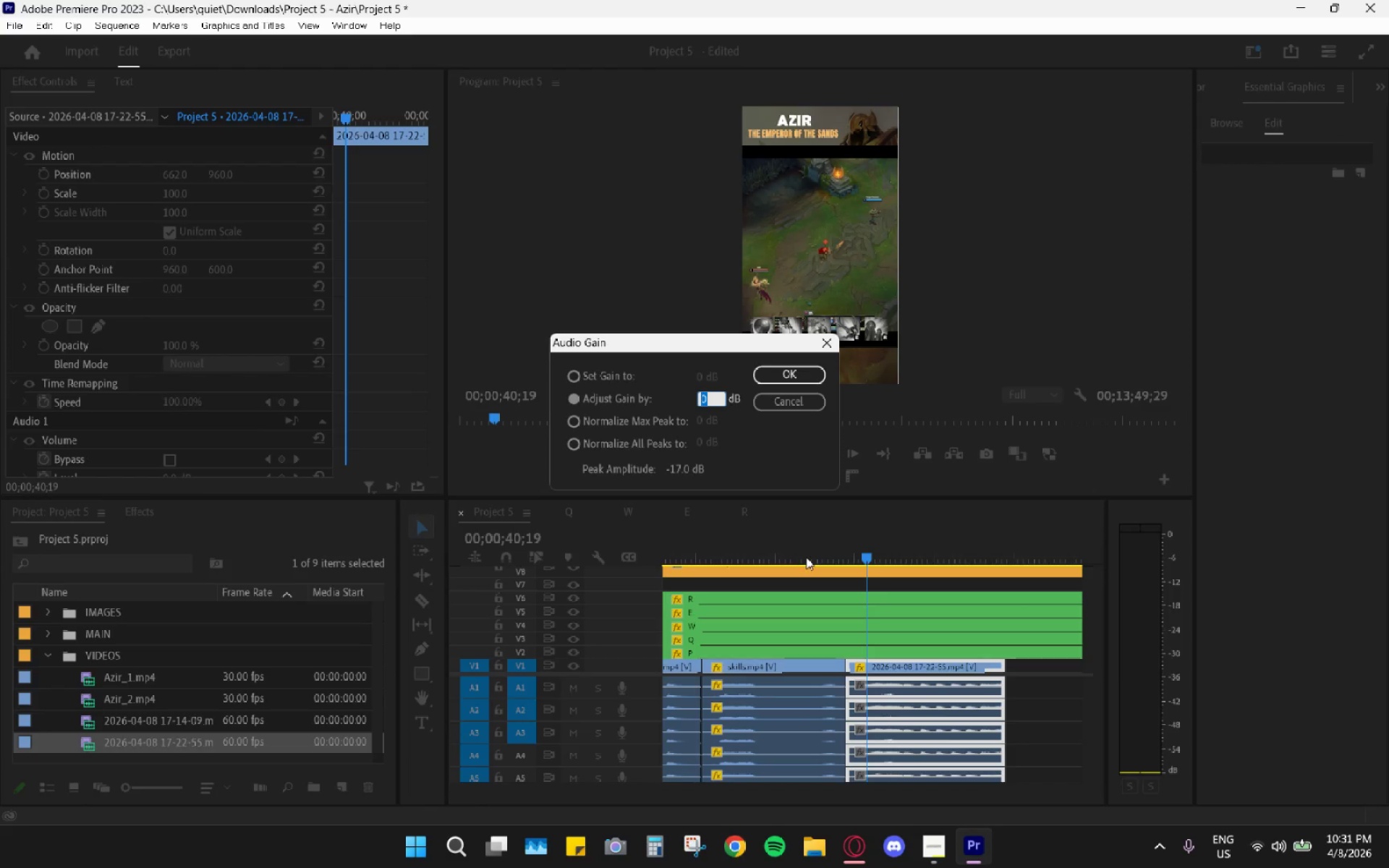 
key(Minus)
 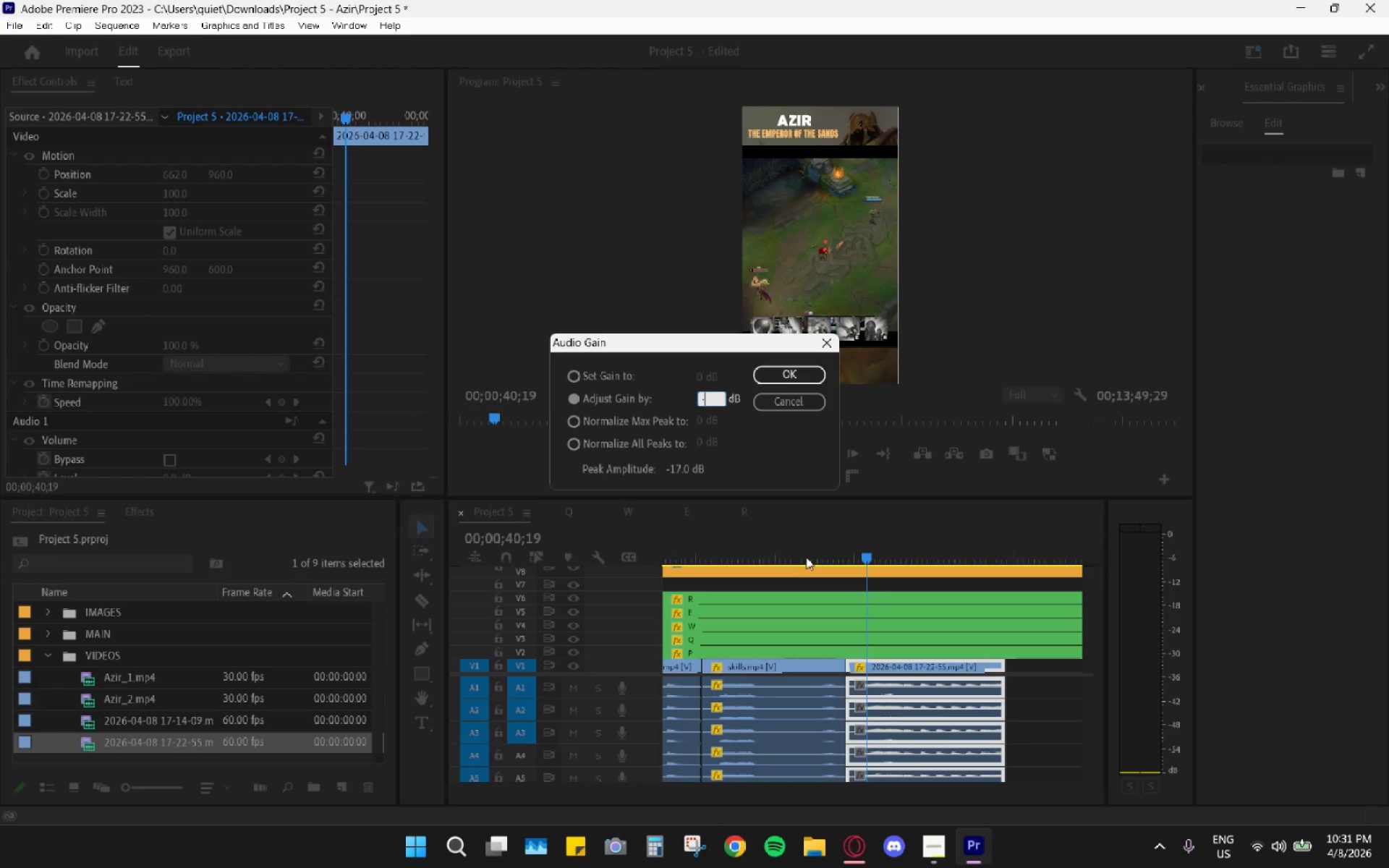 
key(3)
 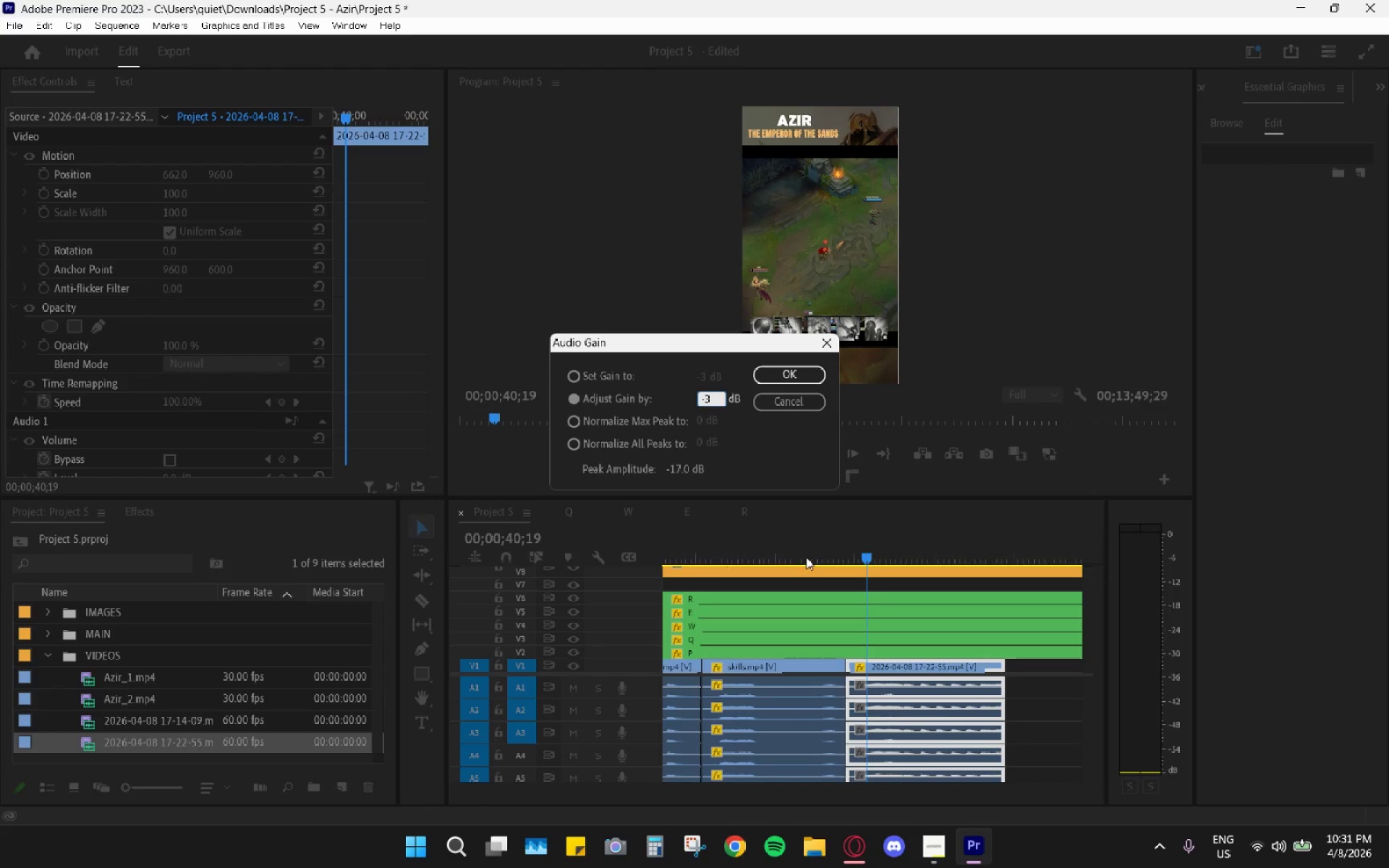 
key(Enter)
 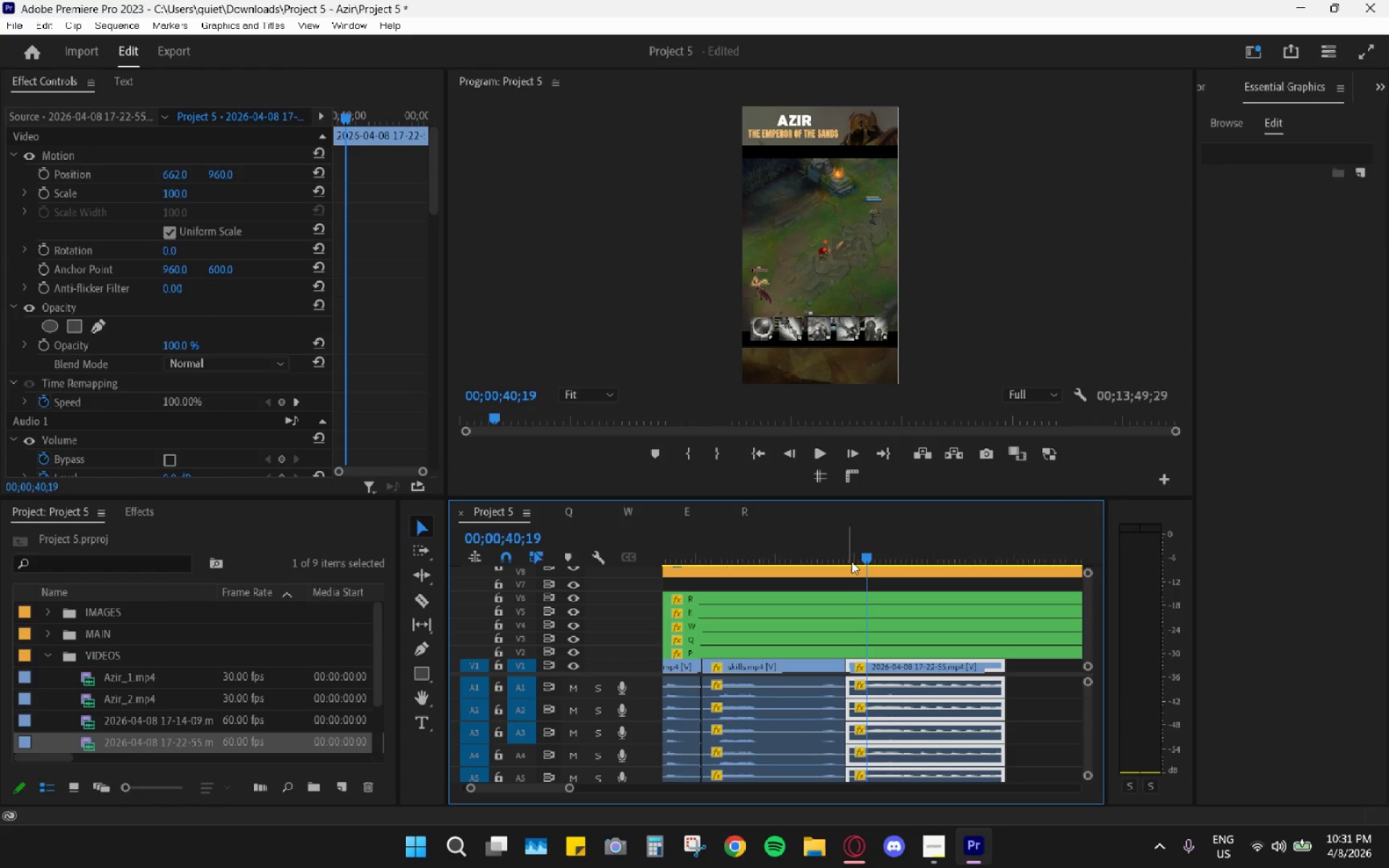 
left_click_drag(start_coordinate=[854, 552], to_coordinate=[848, 550])
 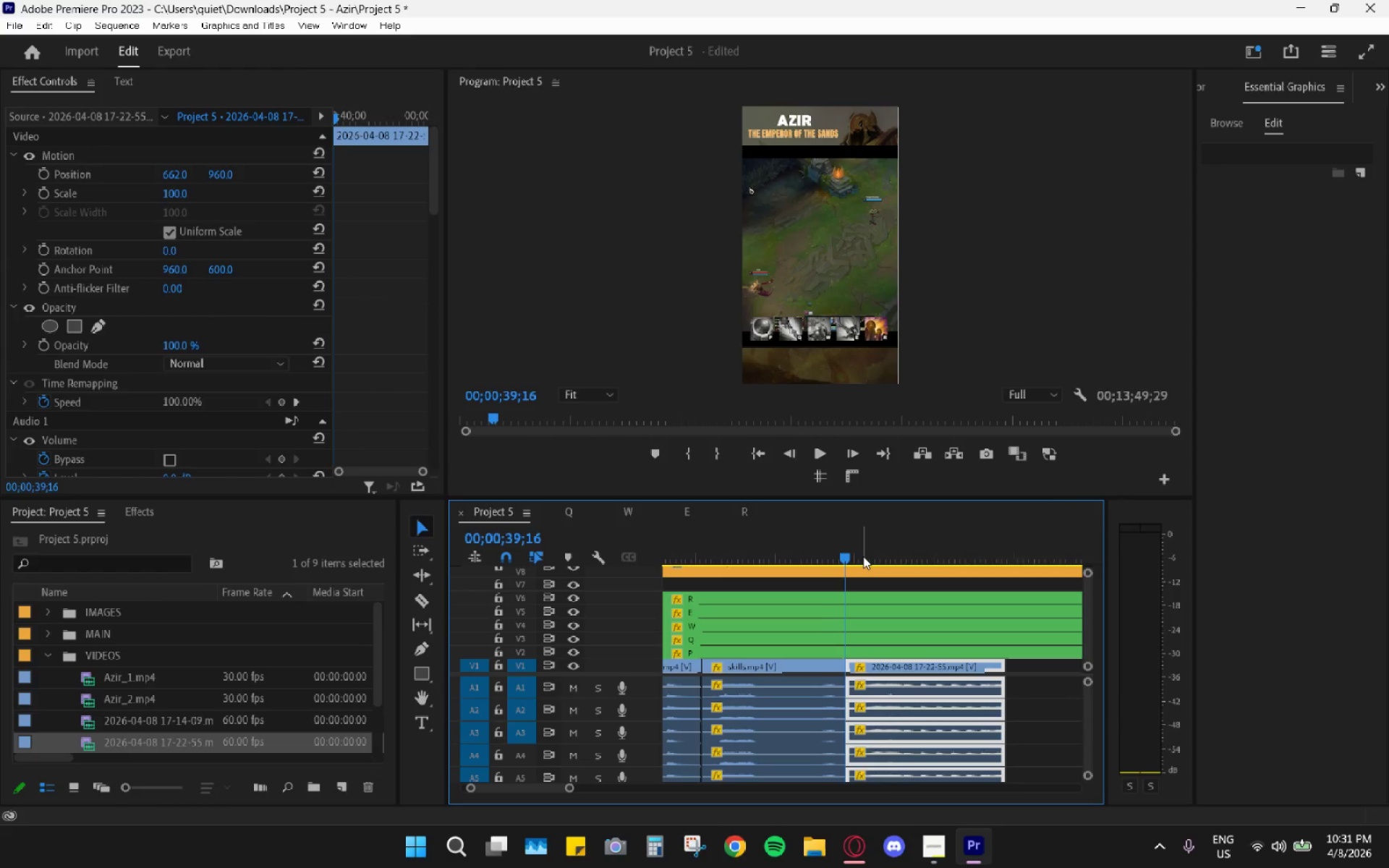 
key(Space)
 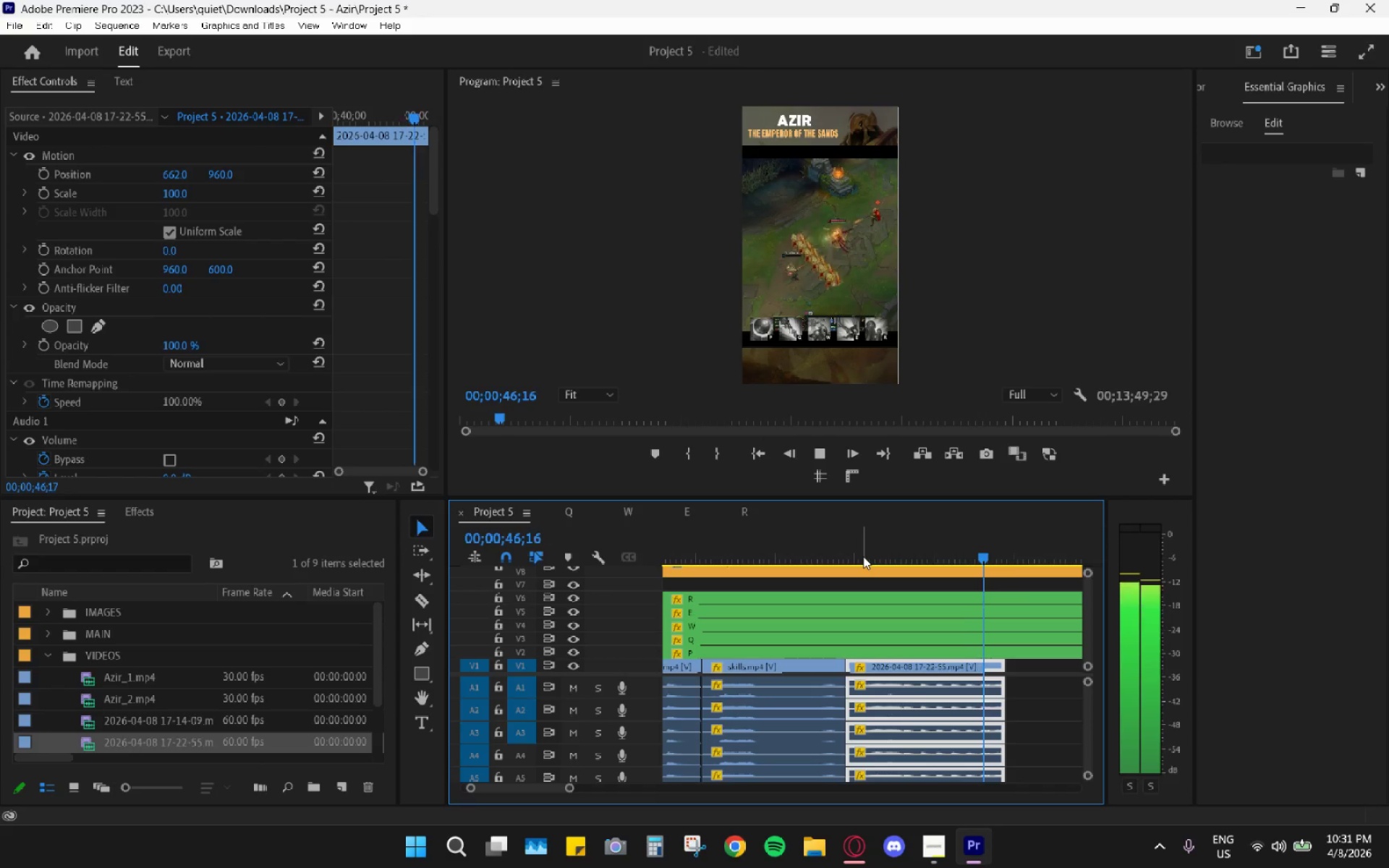 
wait(12.12)
 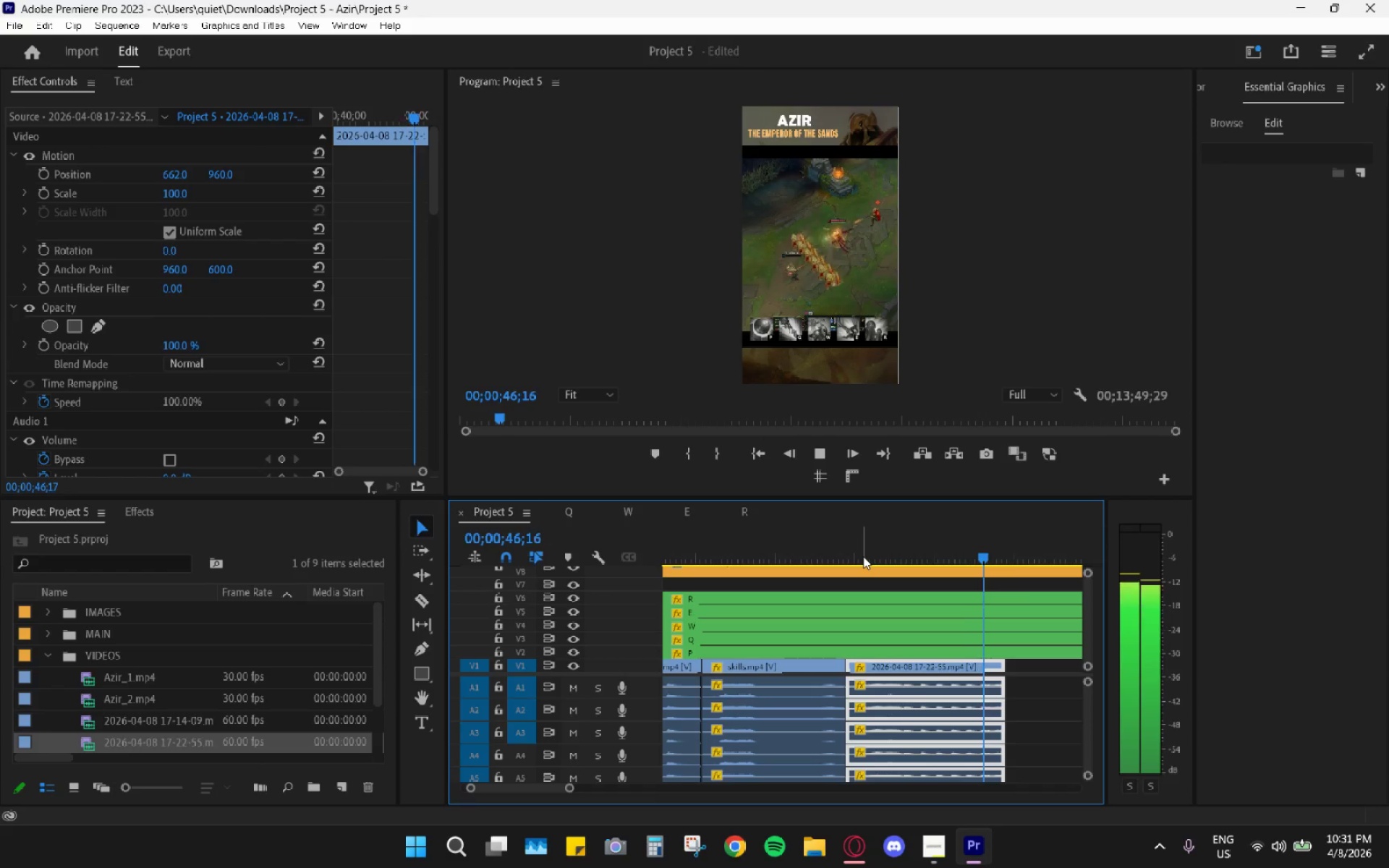 
key(V)
 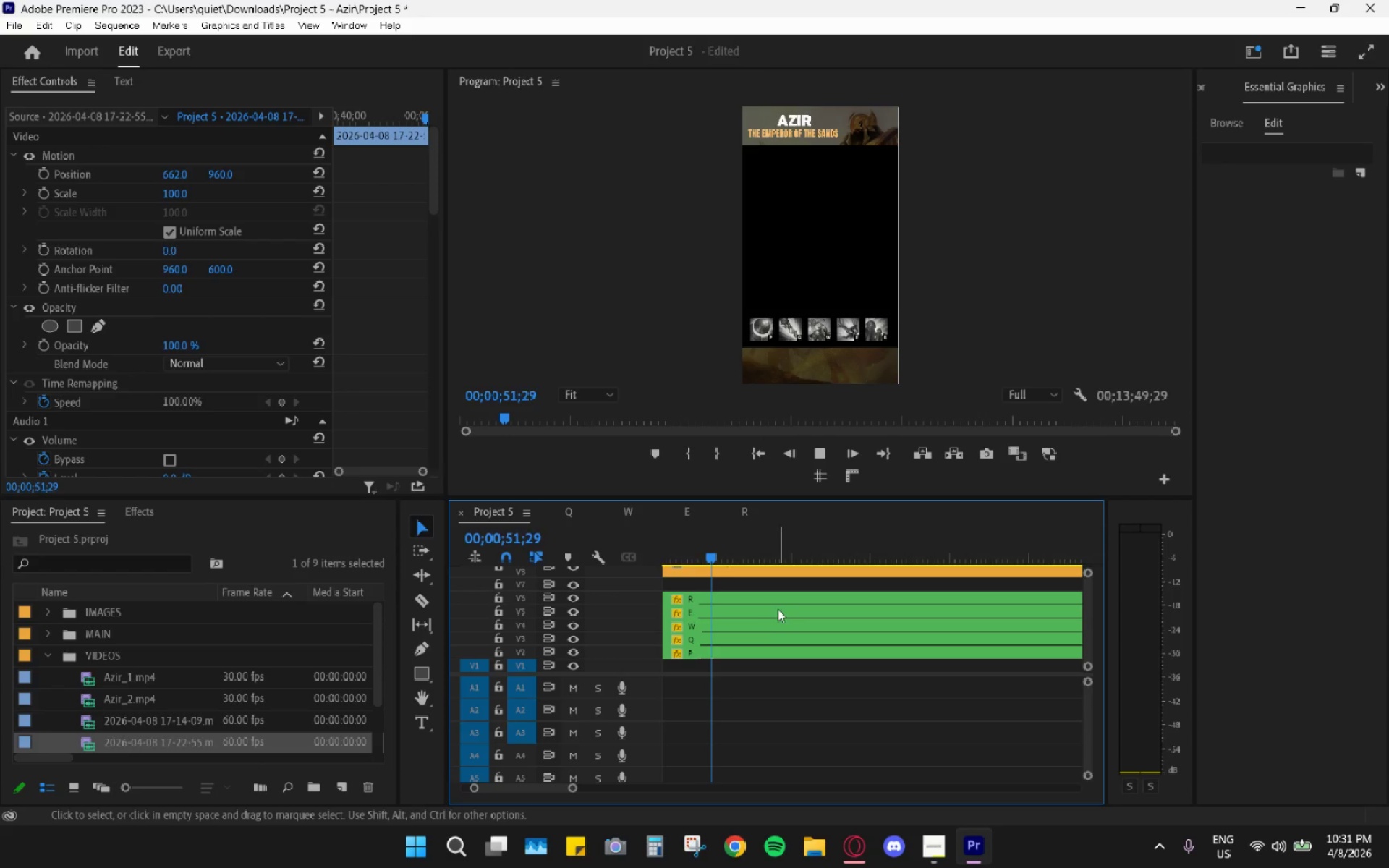 
key(Space)
 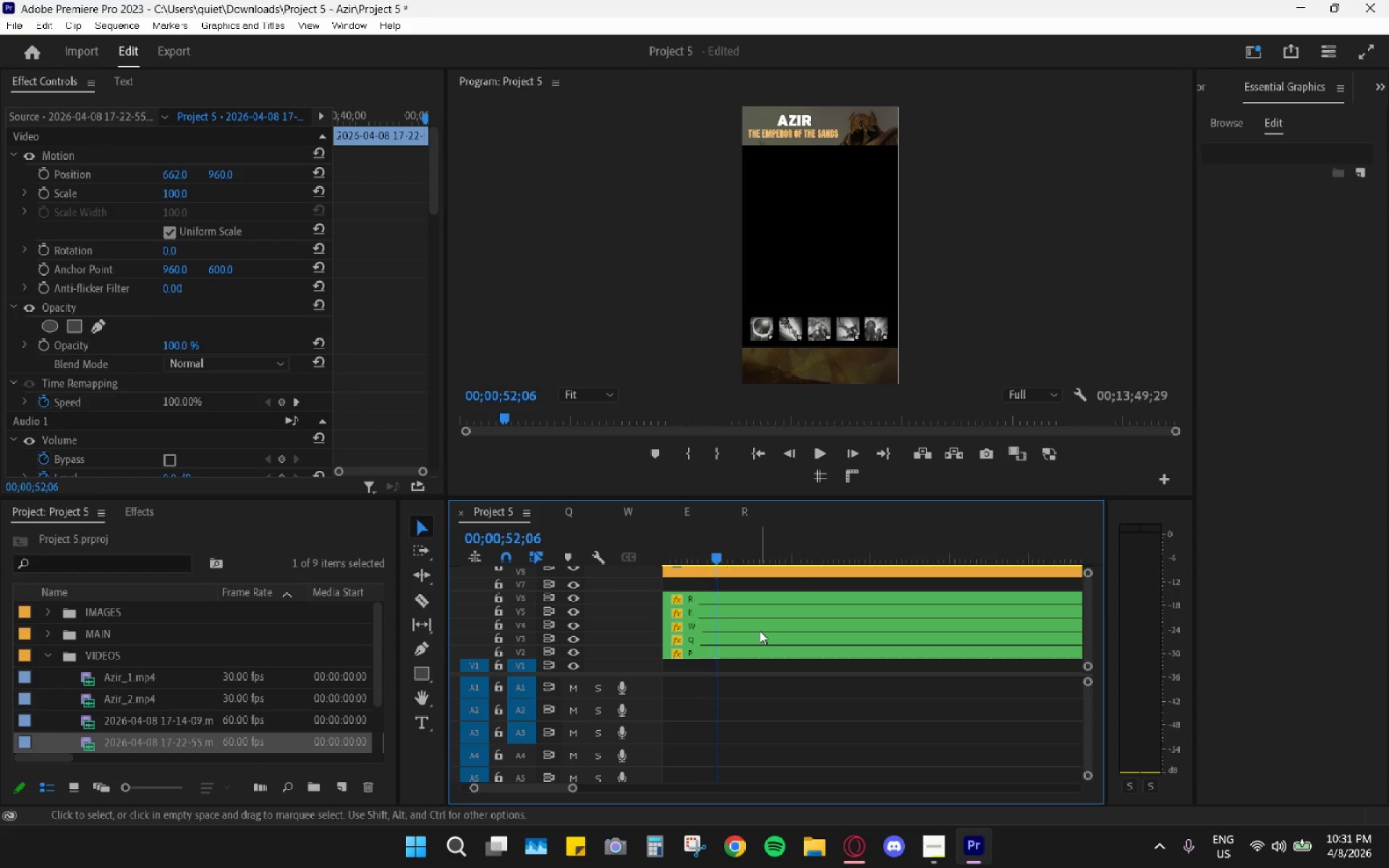 
hold_key(key=AltLeft, duration=0.53)
scroll: coordinate [759, 631], scroll_direction: down, amount: 6.0
 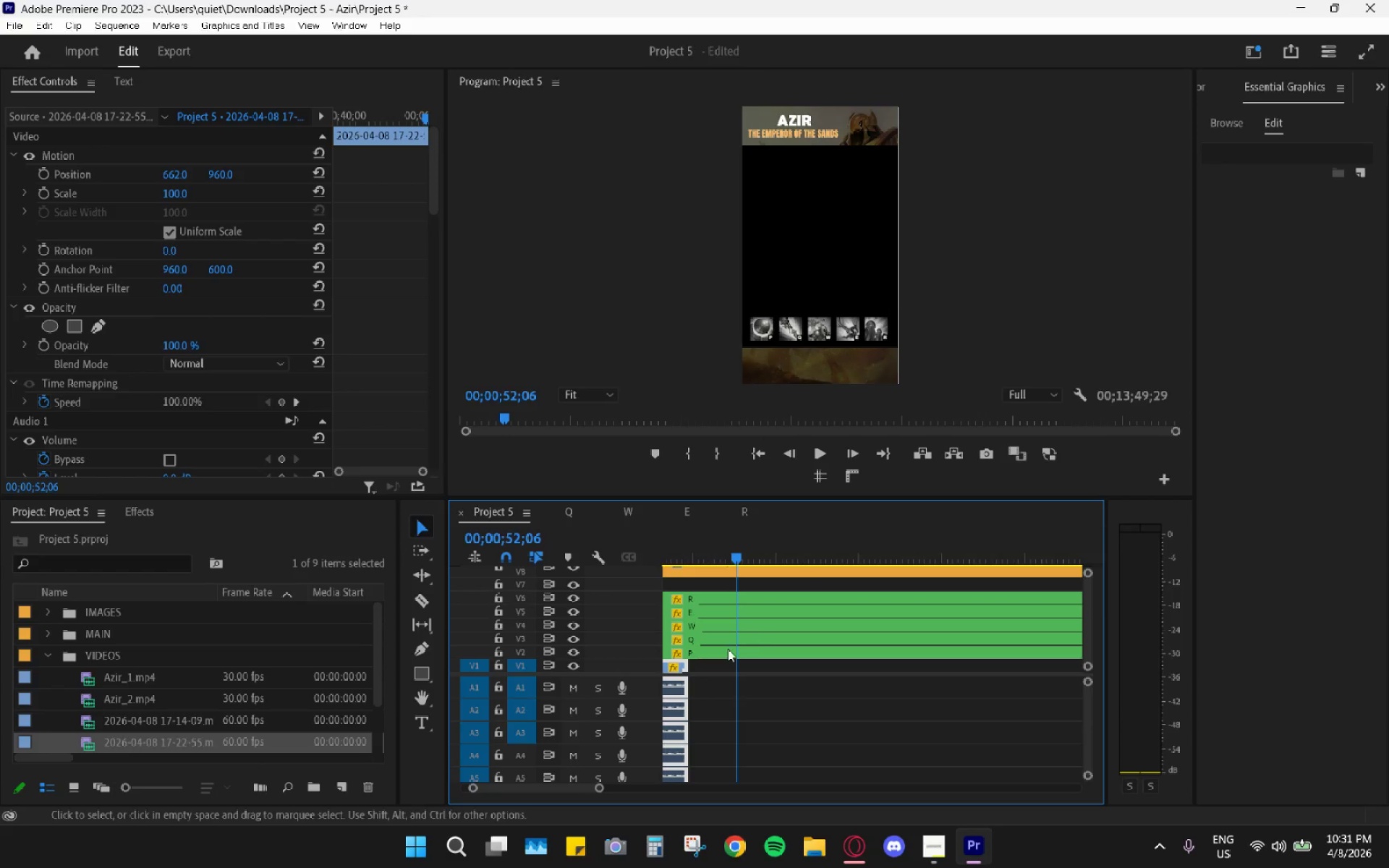 
hold_key(key=AltLeft, duration=0.62)
scroll: coordinate [724, 650], scroll_direction: up, amount: 11.0
 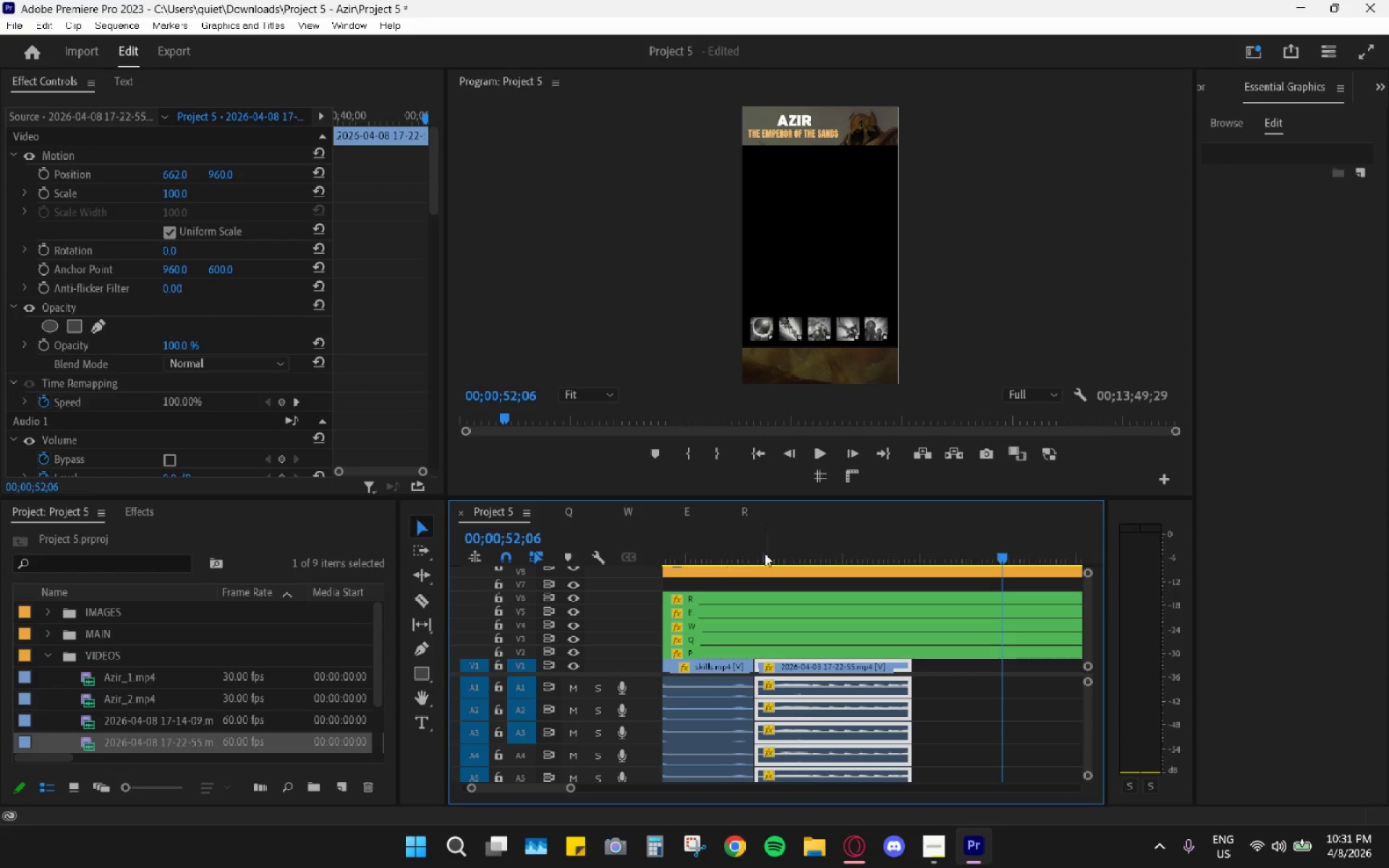 
left_click_drag(start_coordinate=[760, 548], to_coordinate=[776, 551])
 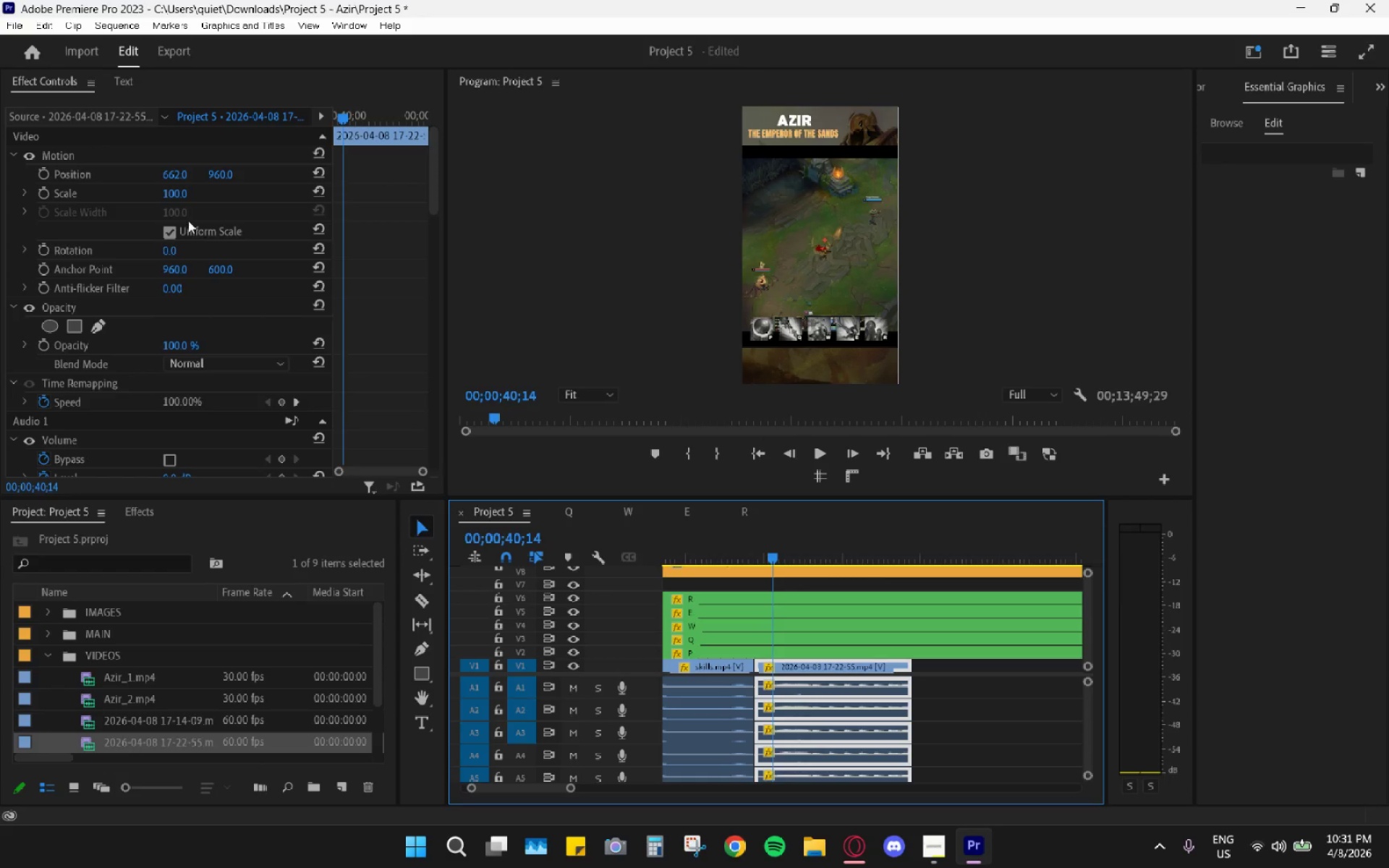 
left_click_drag(start_coordinate=[171, 197], to_coordinate=[226, 192])
 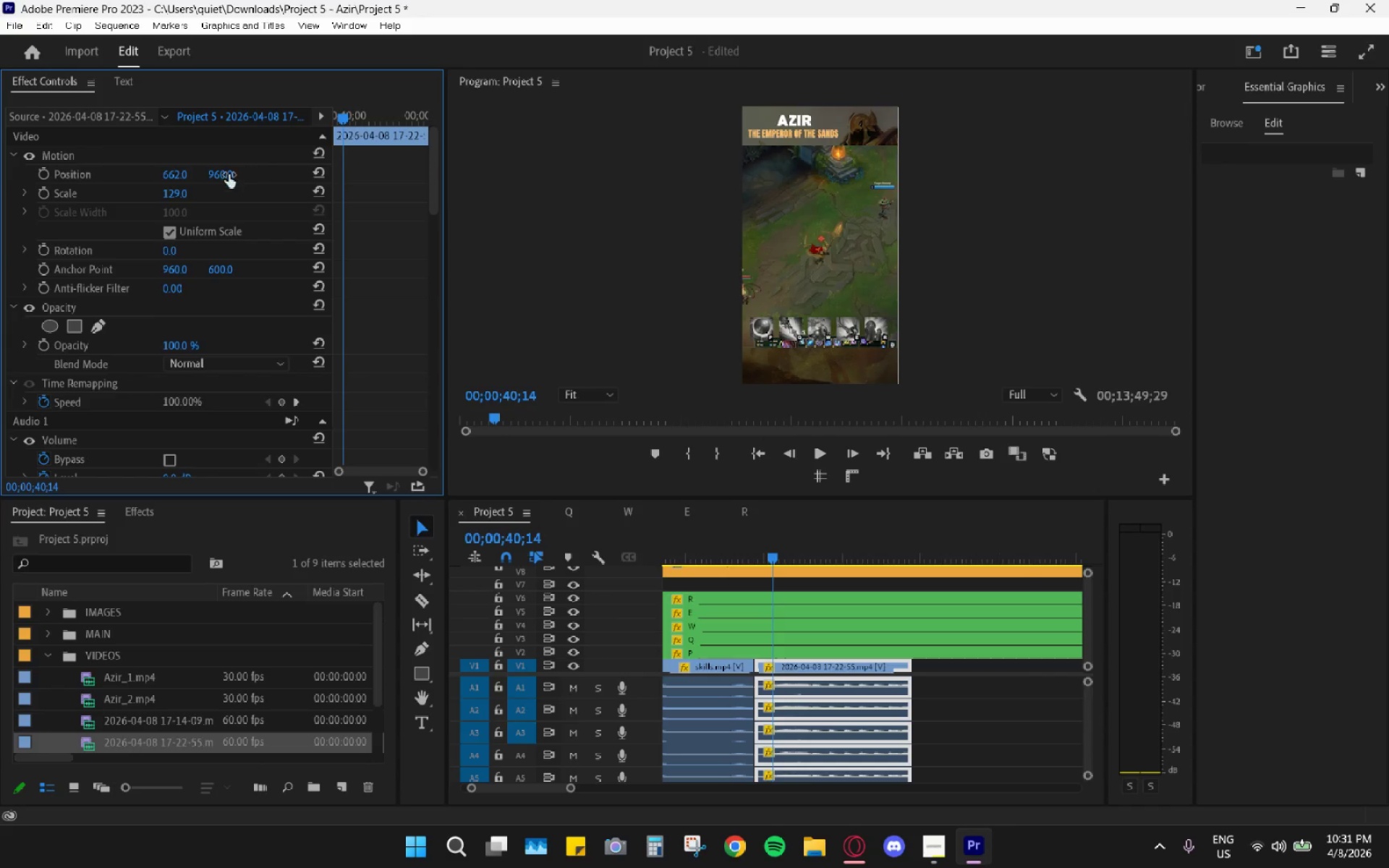 
left_click_drag(start_coordinate=[227, 174], to_coordinate=[363, 165])
 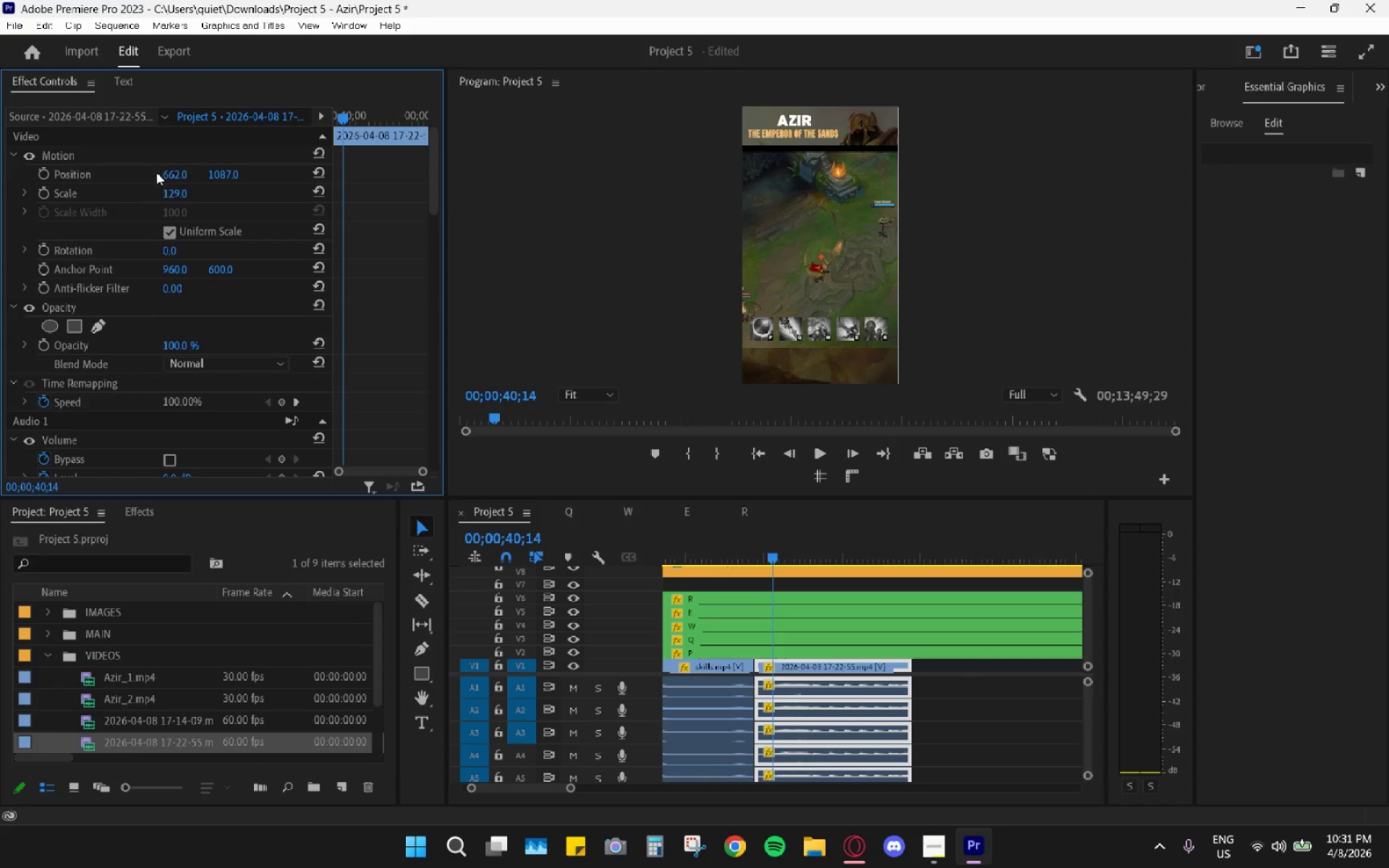 
left_click_drag(start_coordinate=[166, 171], to_coordinate=[228, 170])
 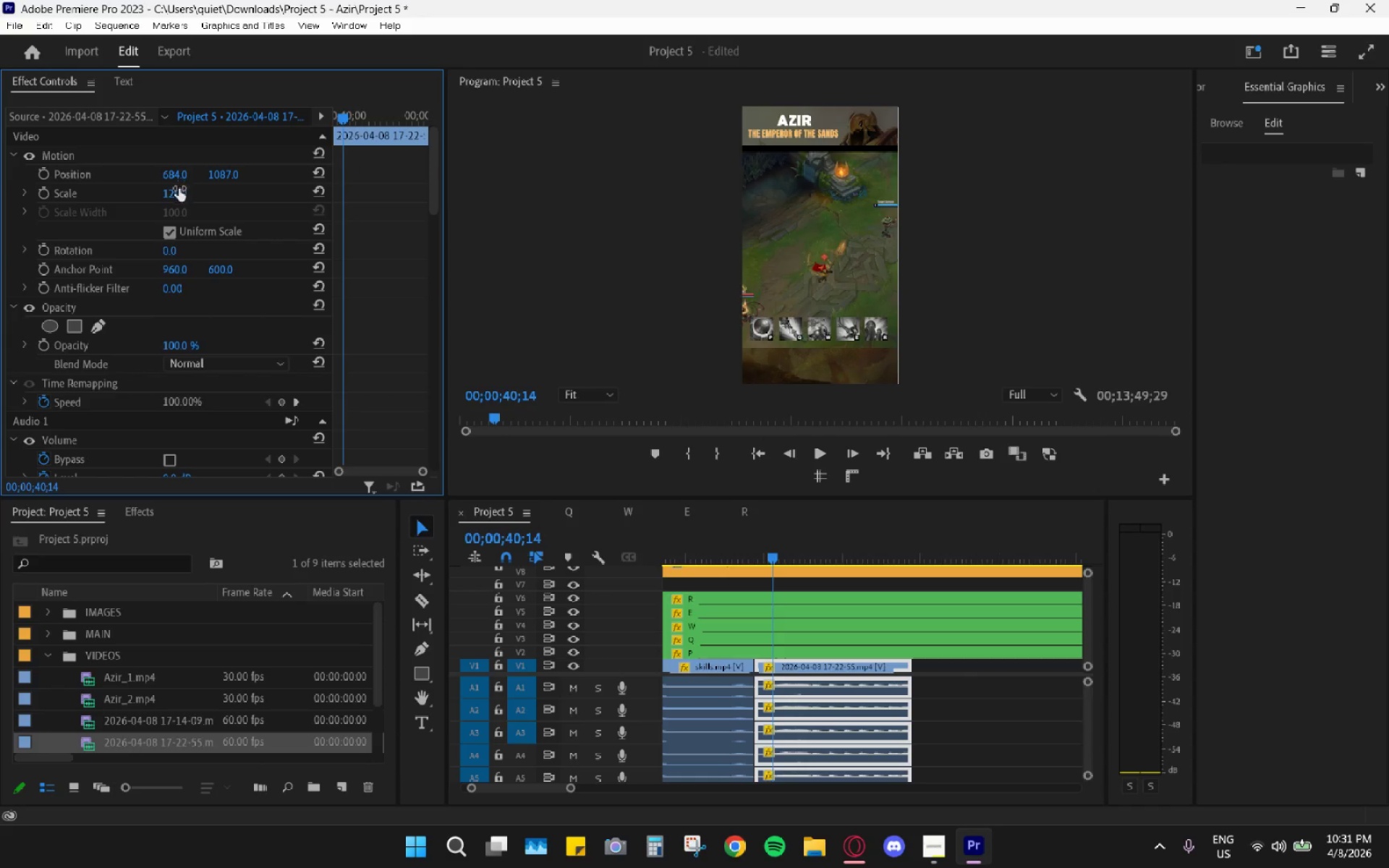 
left_click_drag(start_coordinate=[179, 189], to_coordinate=[142, 197])
 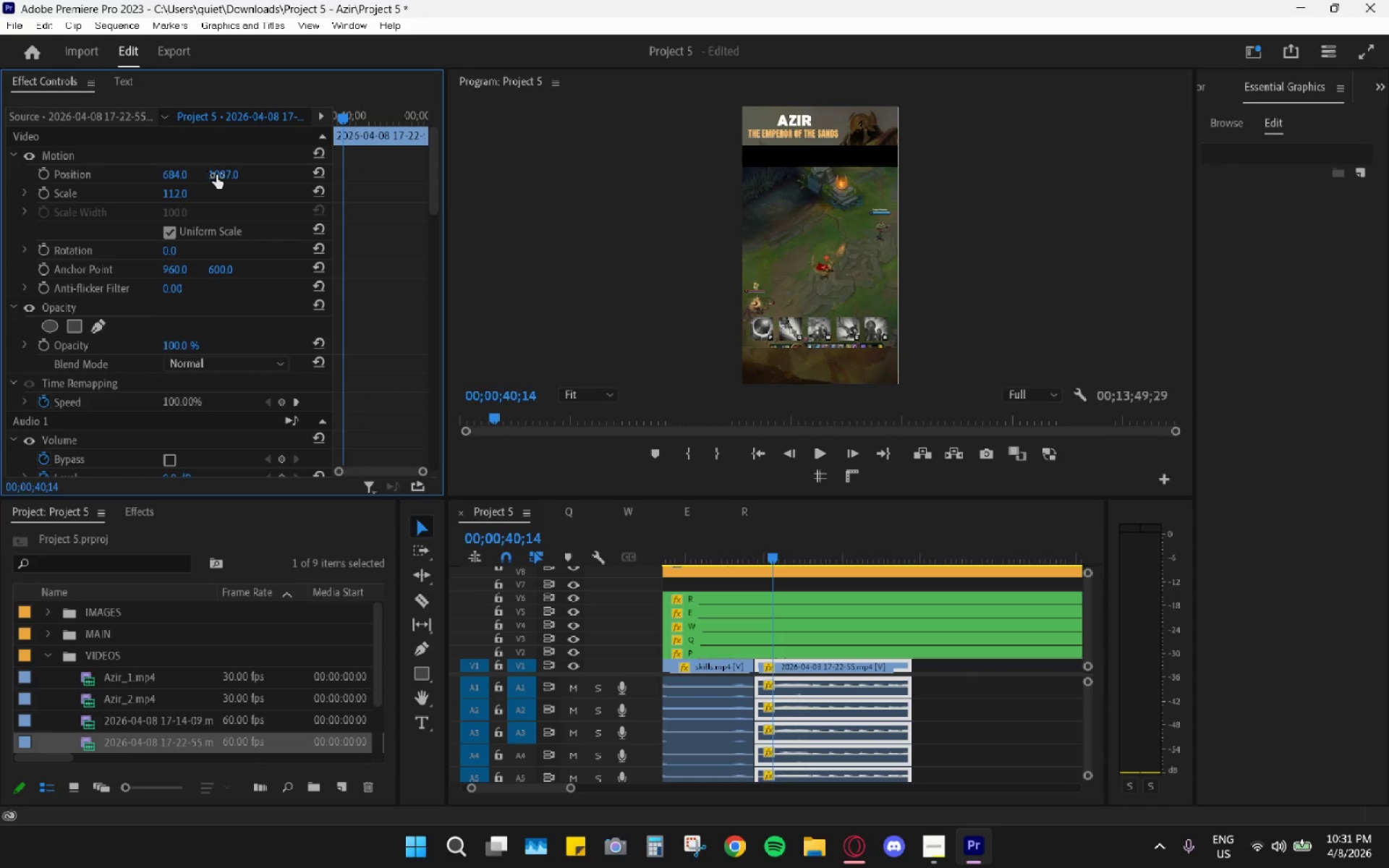 
left_click_drag(start_coordinate=[218, 174], to_coordinate=[175, 226])
 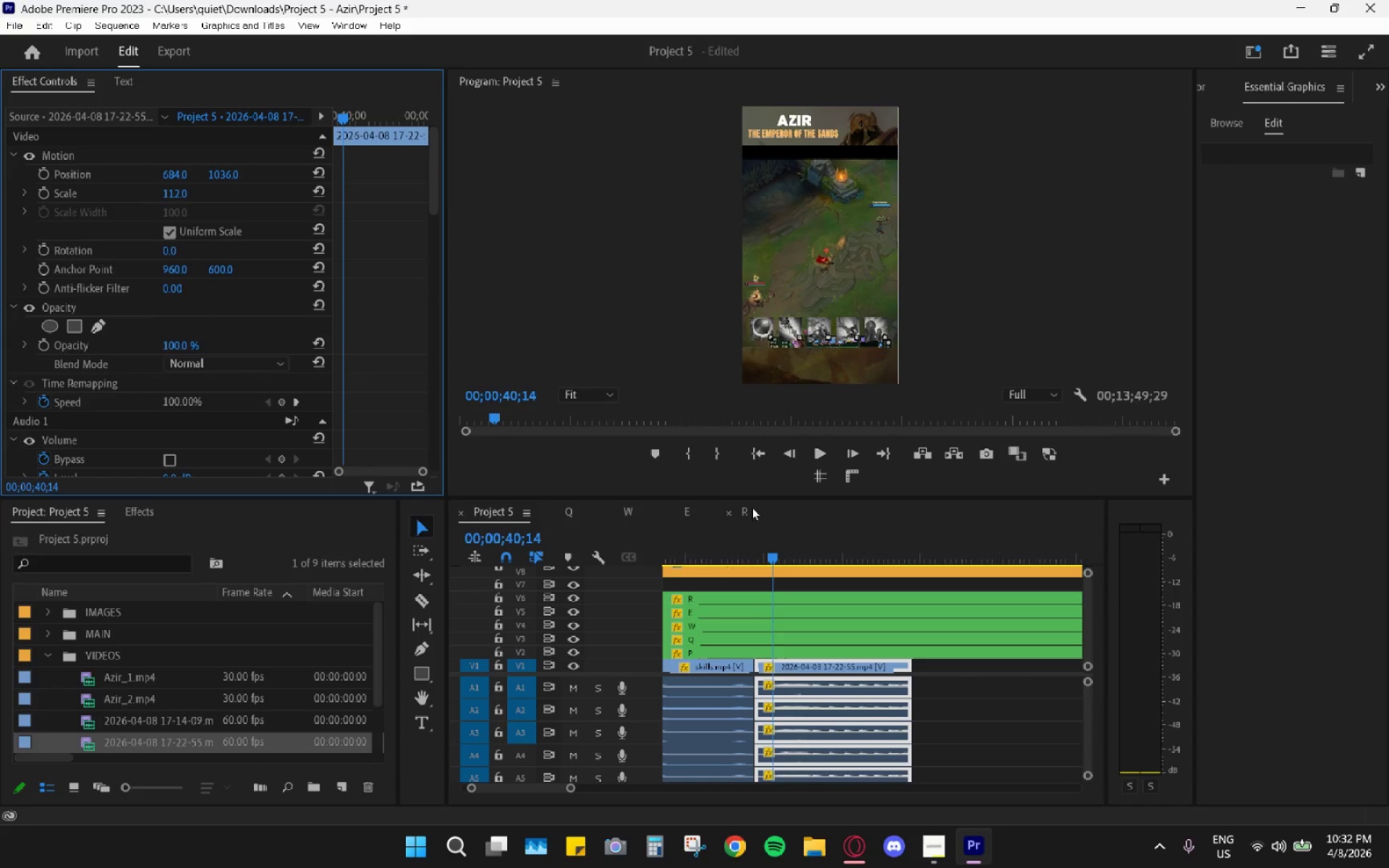 
key(Space)
 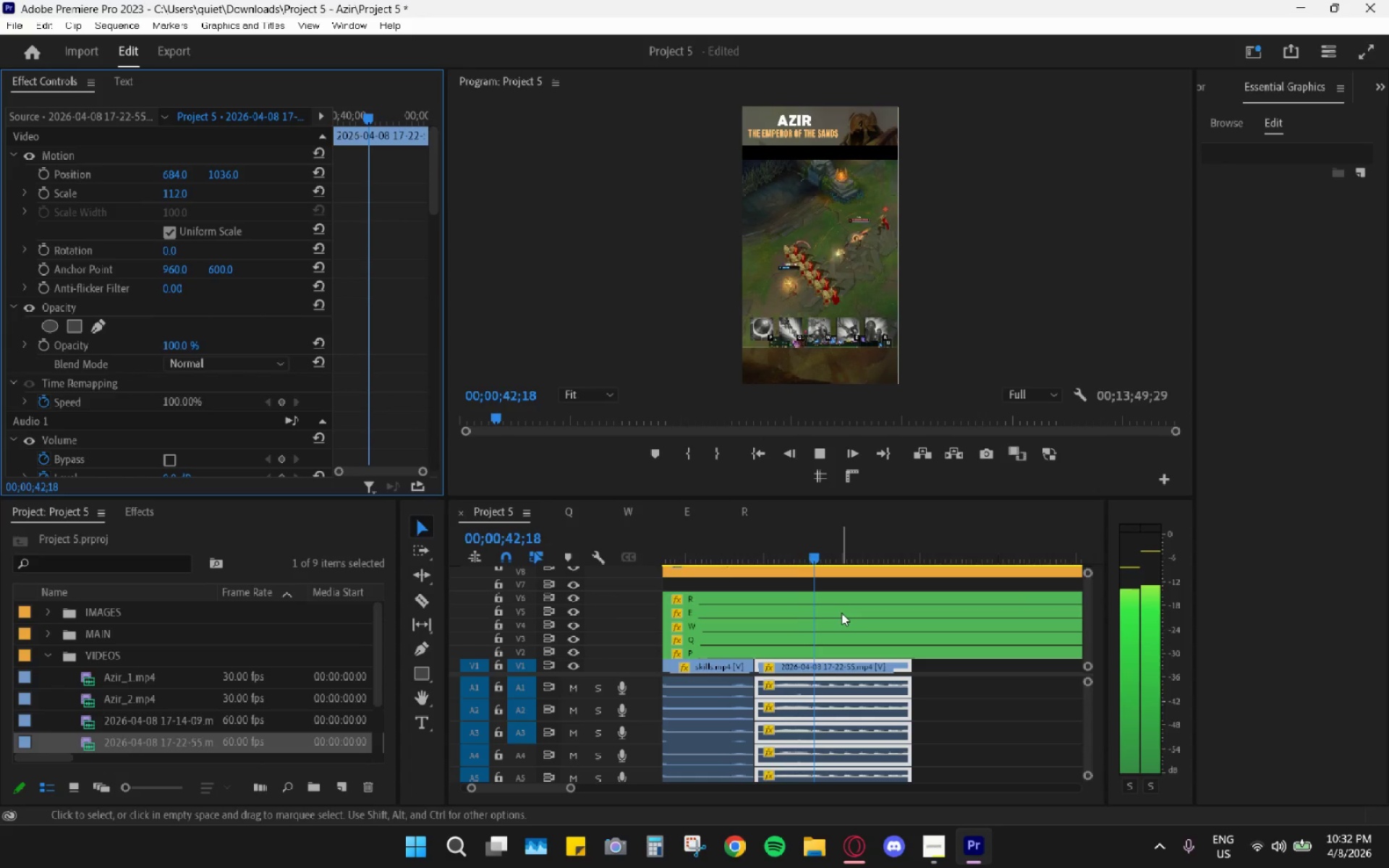 
key(Space)
 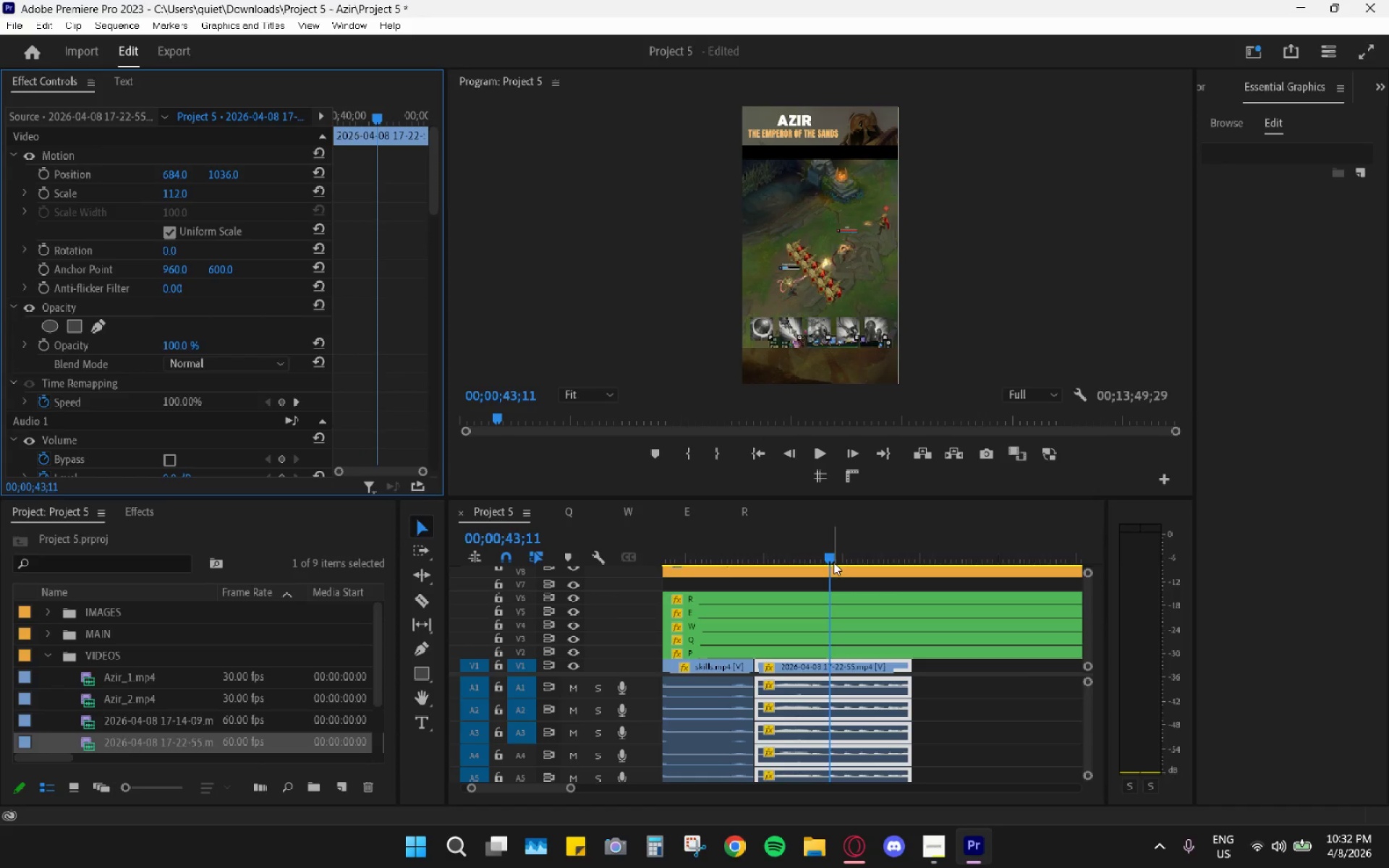 
left_click_drag(start_coordinate=[828, 558], to_coordinate=[777, 553])
 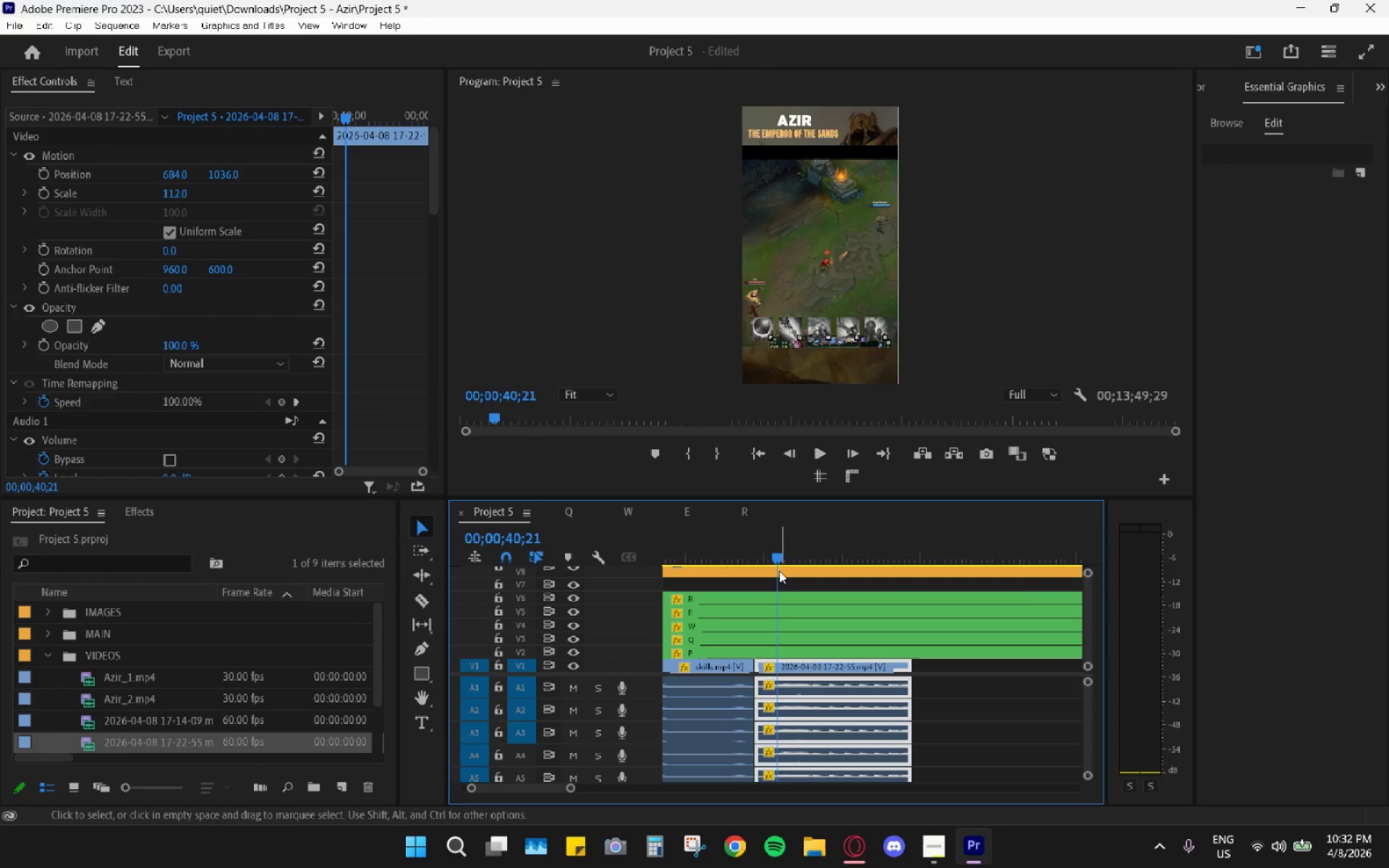 
key(Space)
 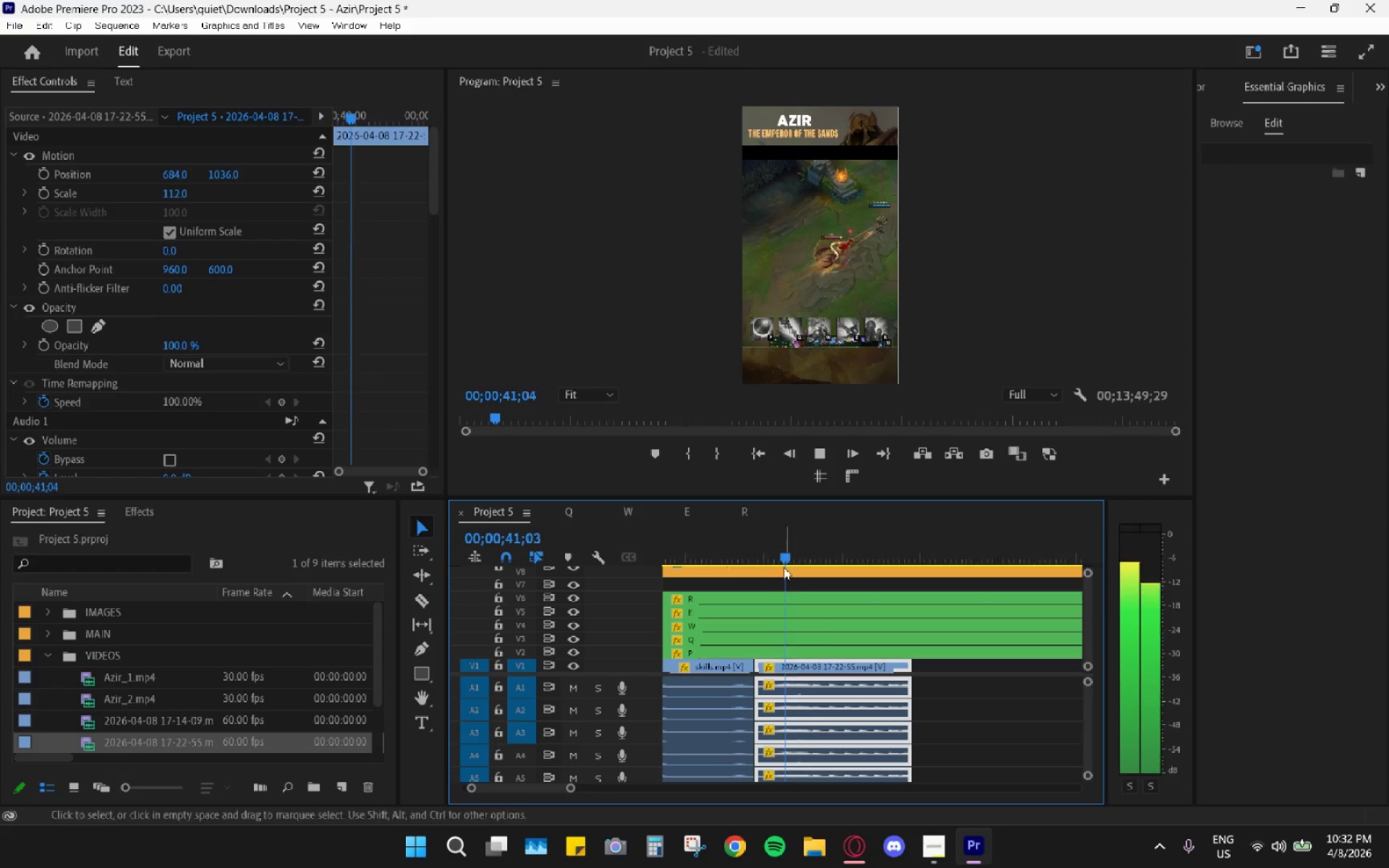 
key(Space)
 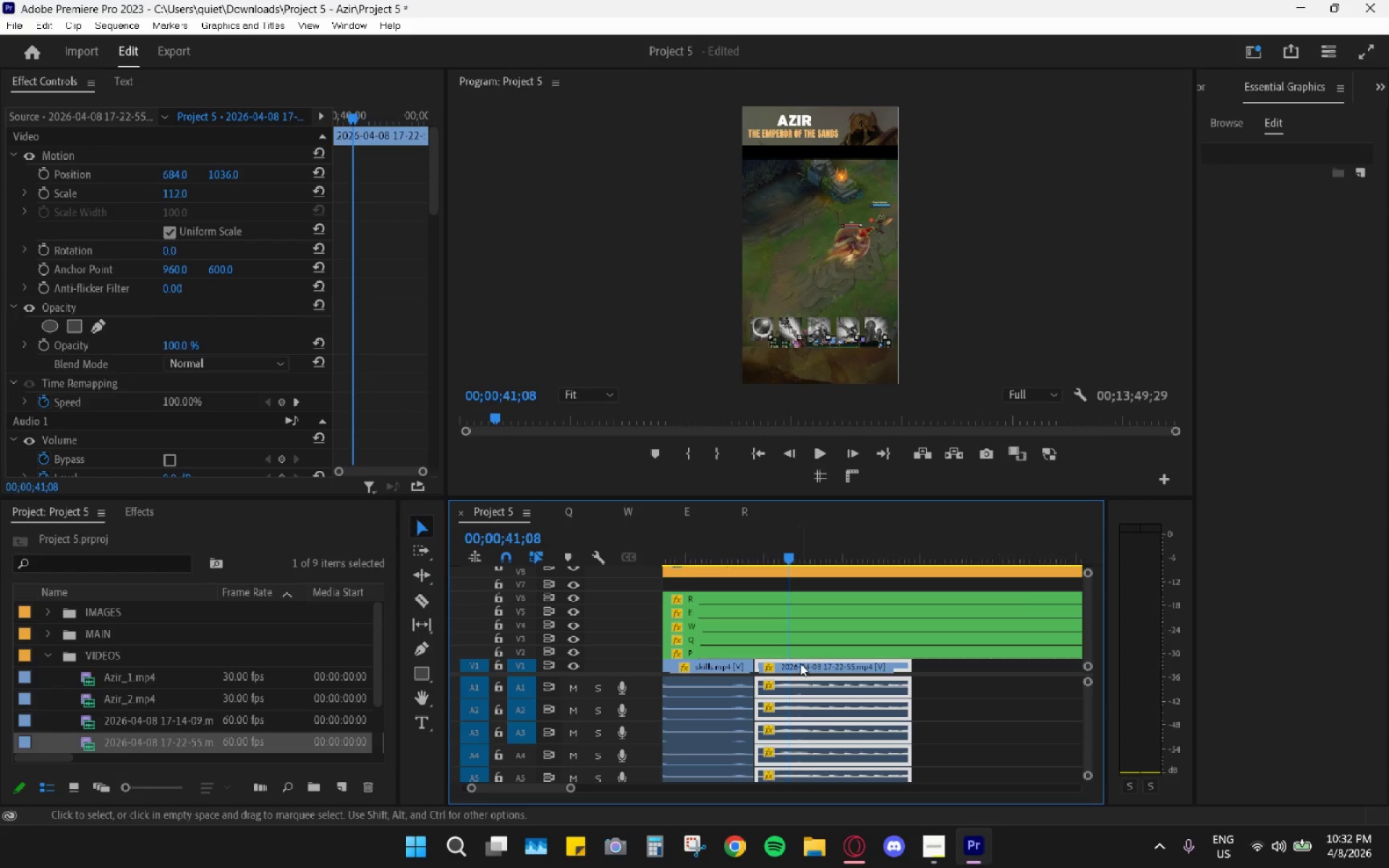 
wait(6.7)
 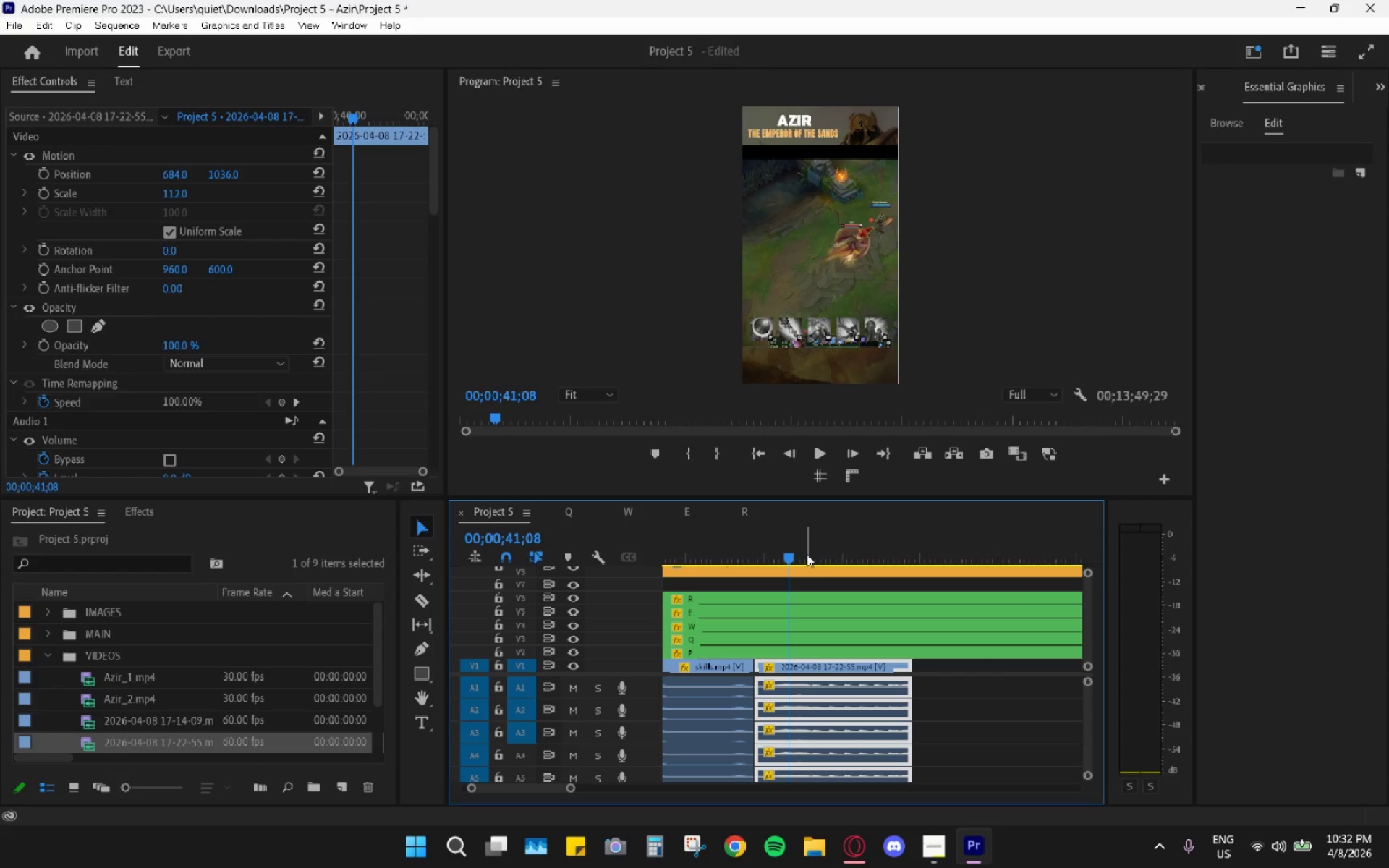 
left_click_drag(start_coordinate=[224, 175], to_coordinate=[271, 172])
 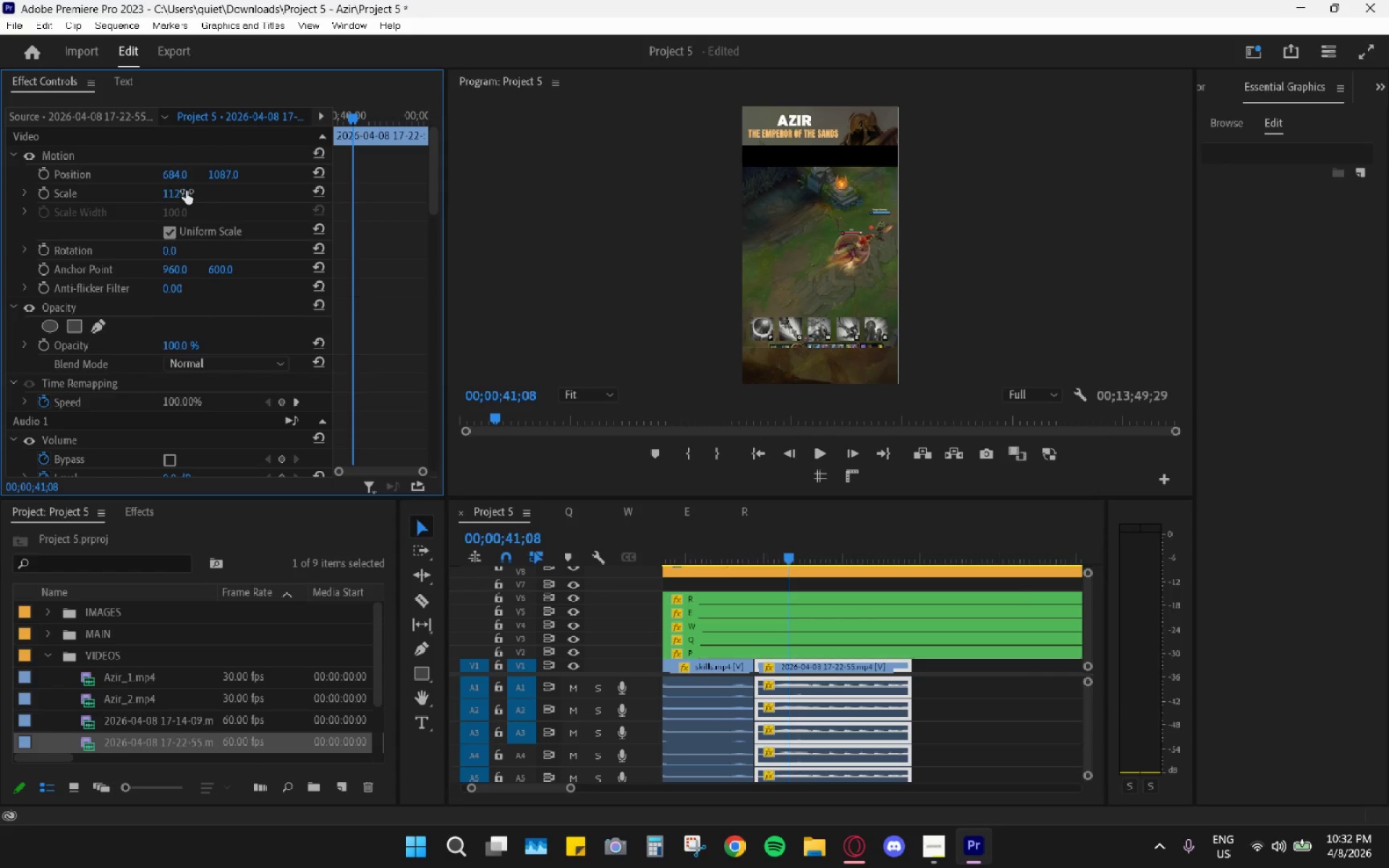 
left_click_drag(start_coordinate=[185, 191], to_coordinate=[234, 197])
 